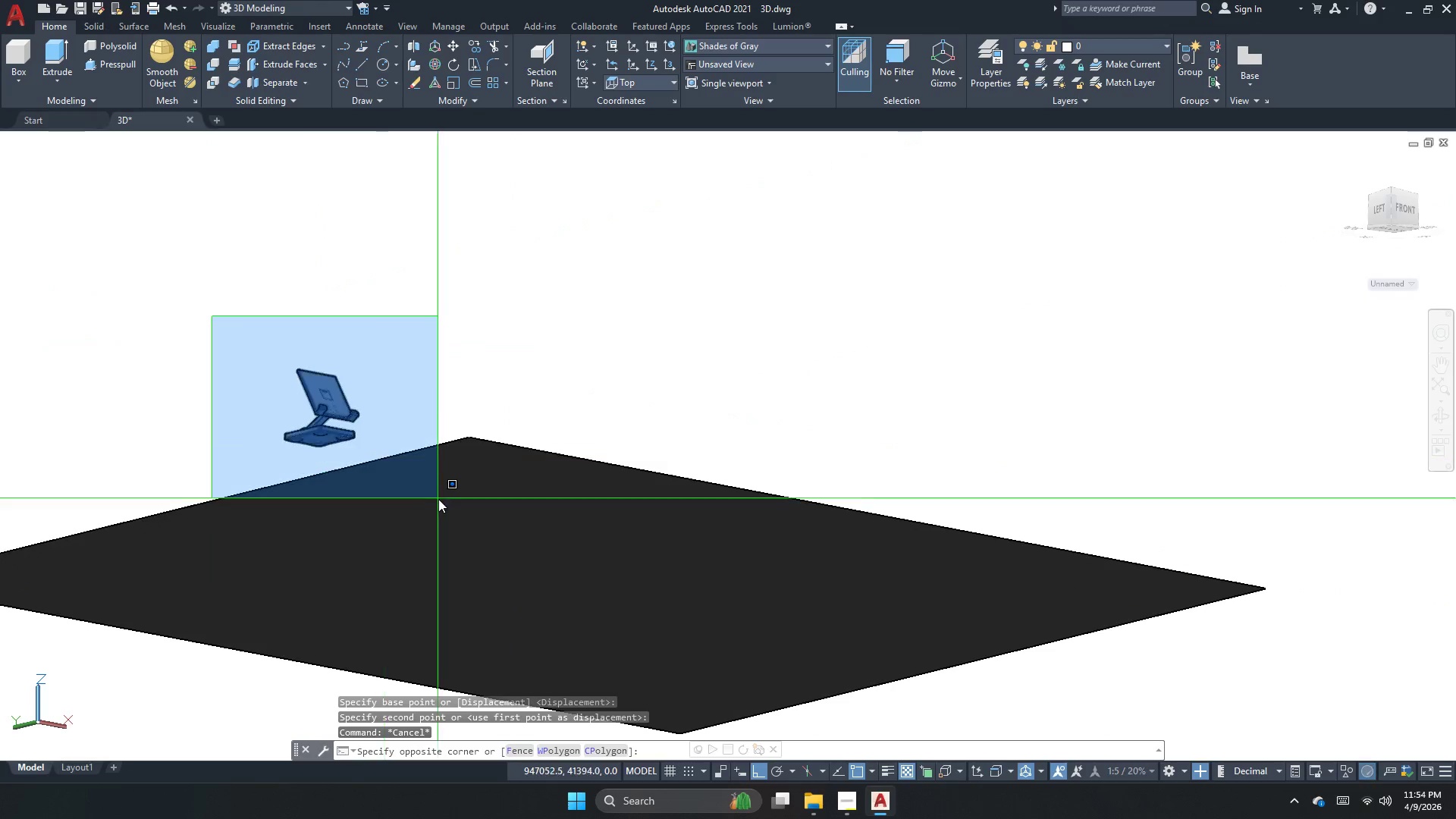 
left_click_drag(start_coordinate=[438, 499], to_coordinate=[435, 493])
 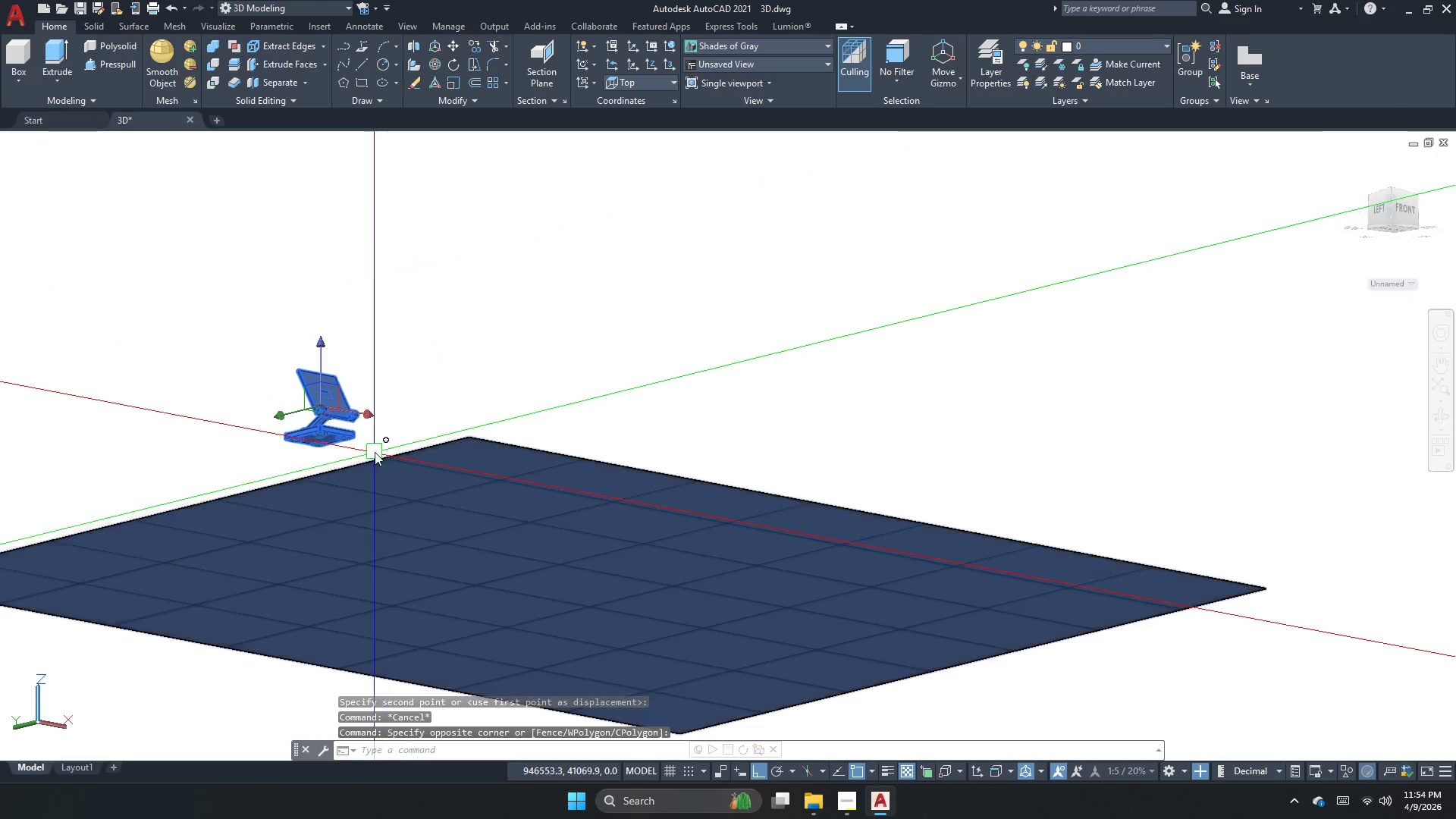 
key(M)
 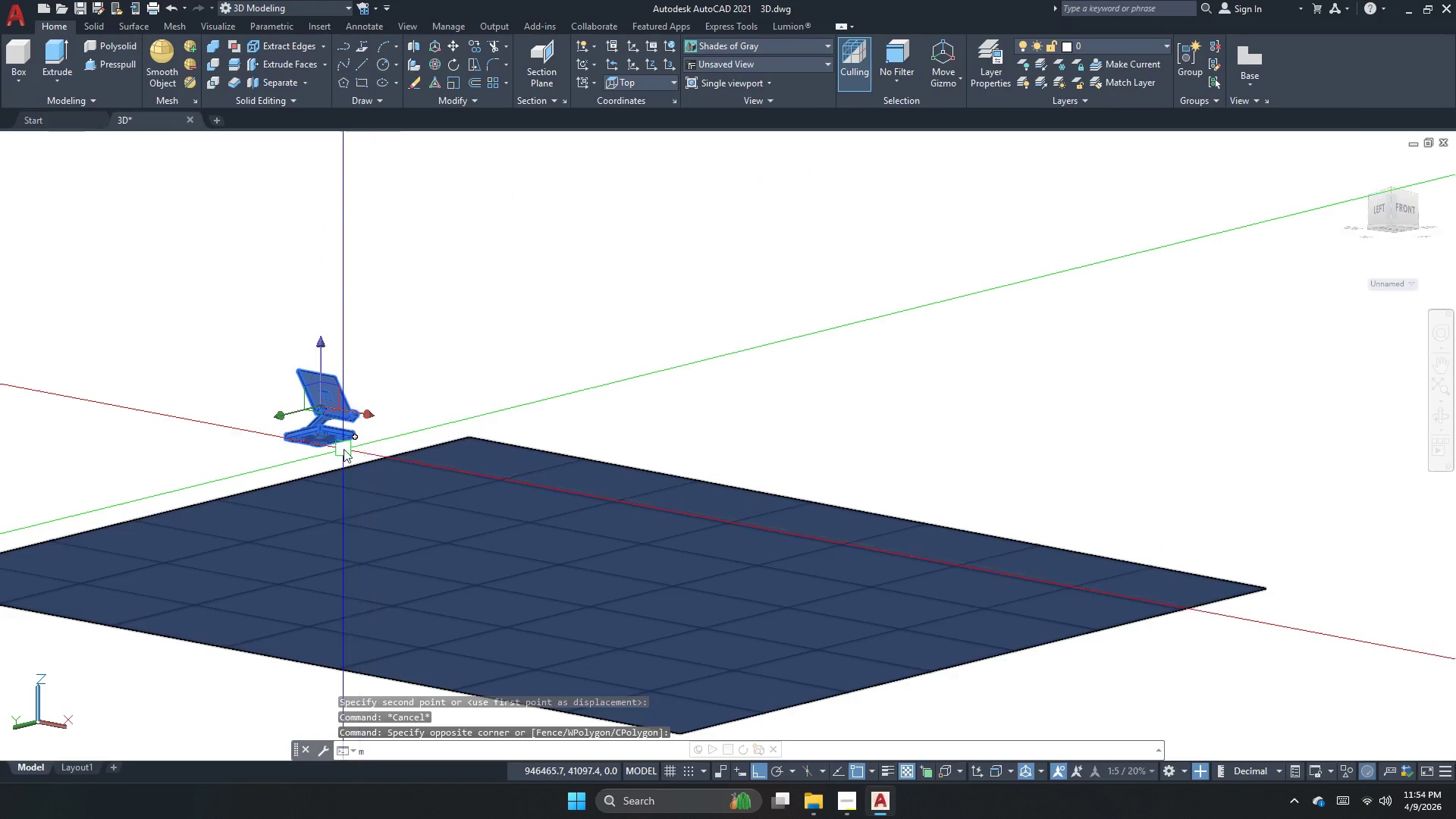 
key(Space)
 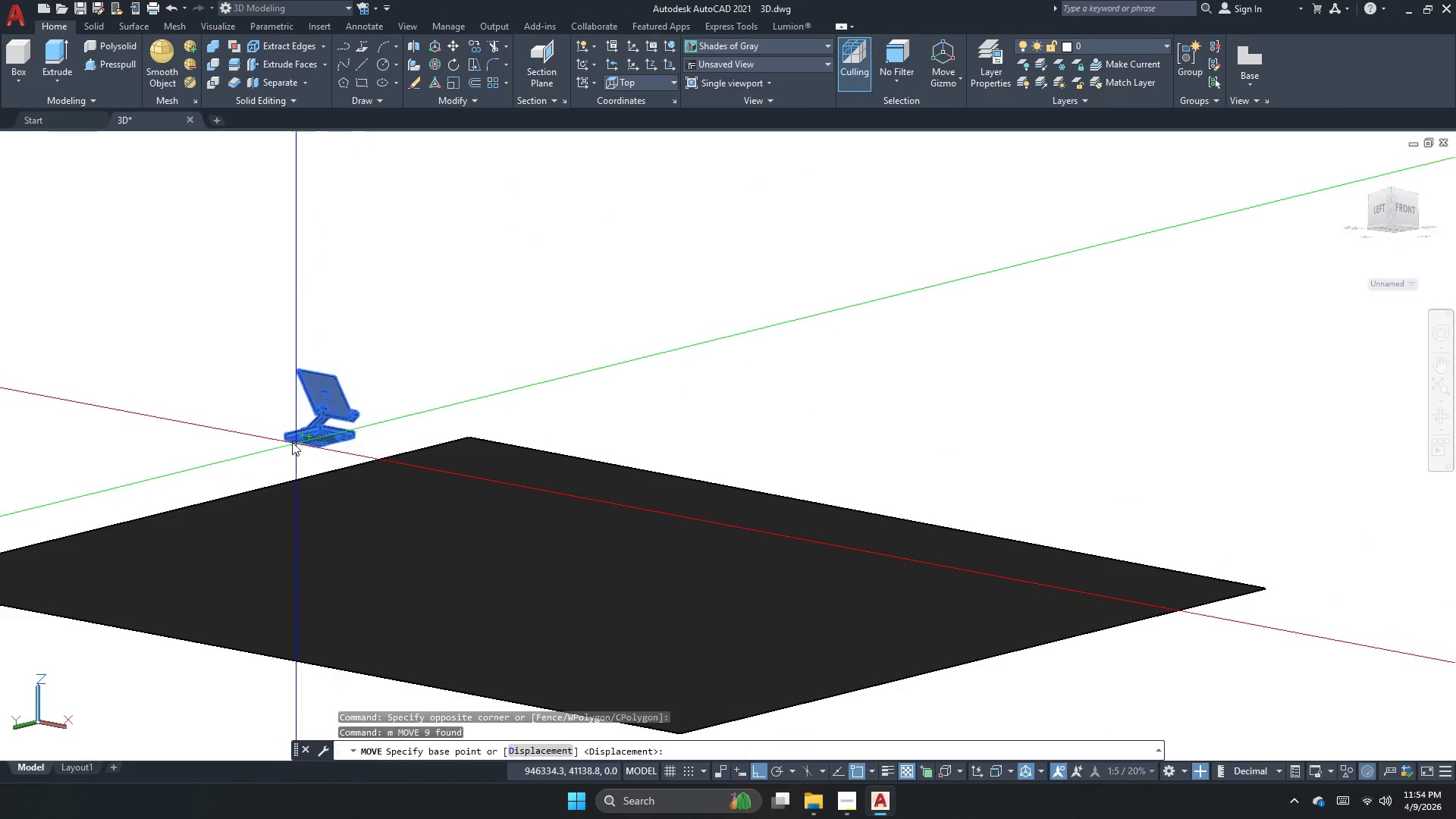 
scroll: coordinate [421, 406], scroll_direction: up, amount: 11.0
 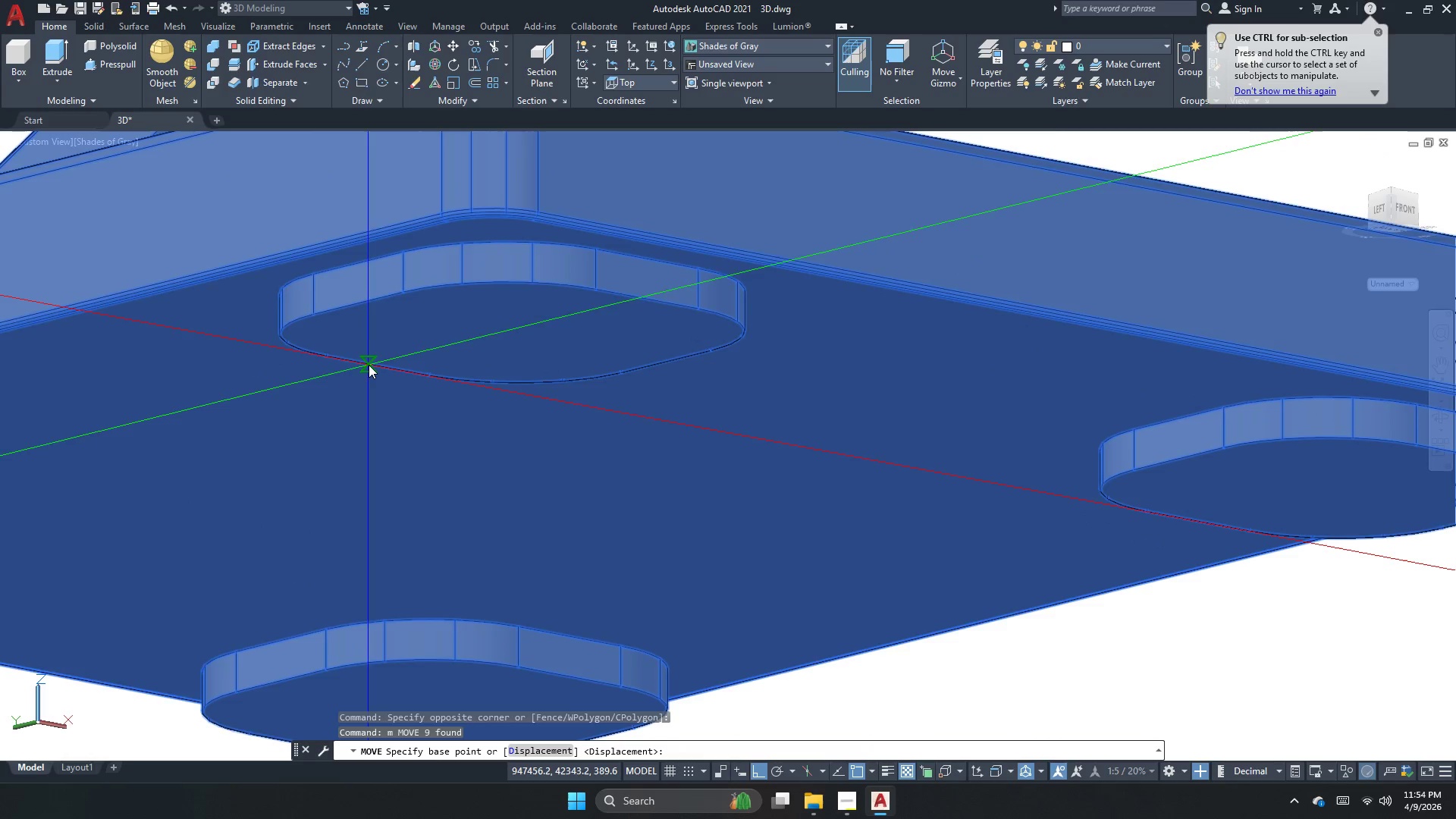 
left_click([374, 363])
 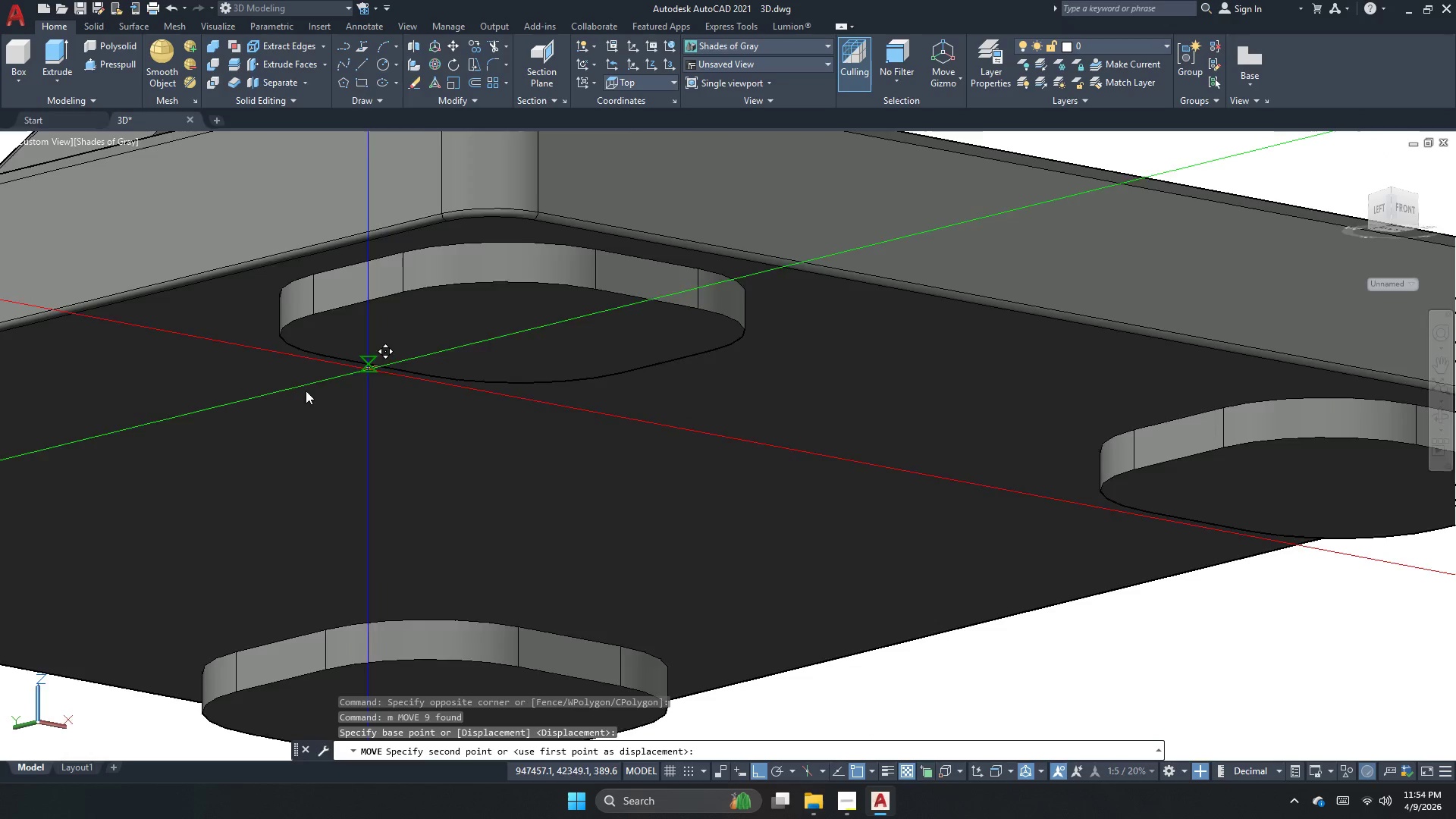 
scroll: coordinate [328, 355], scroll_direction: down, amount: 4.0
 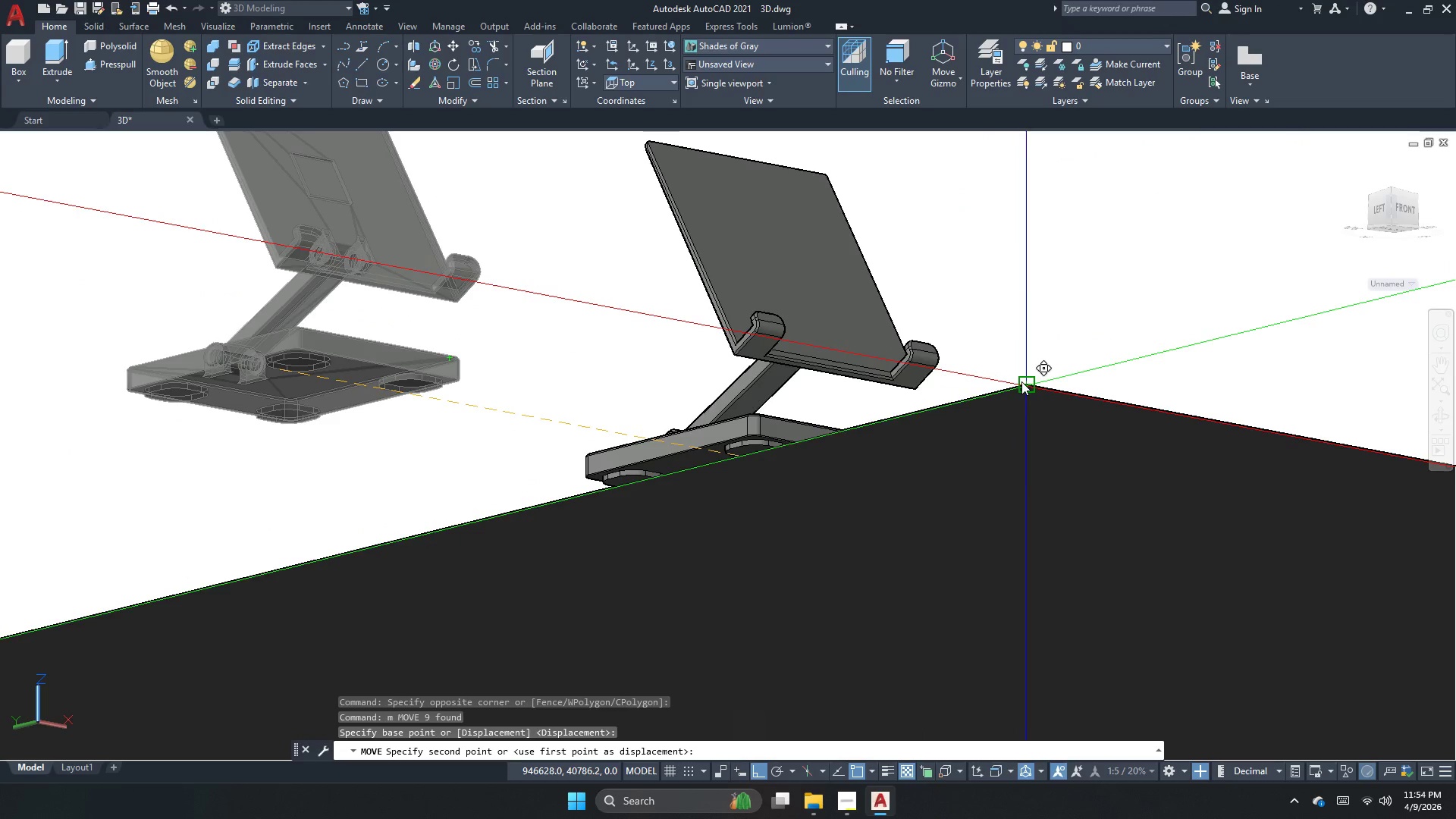 
left_click([1021, 381])
 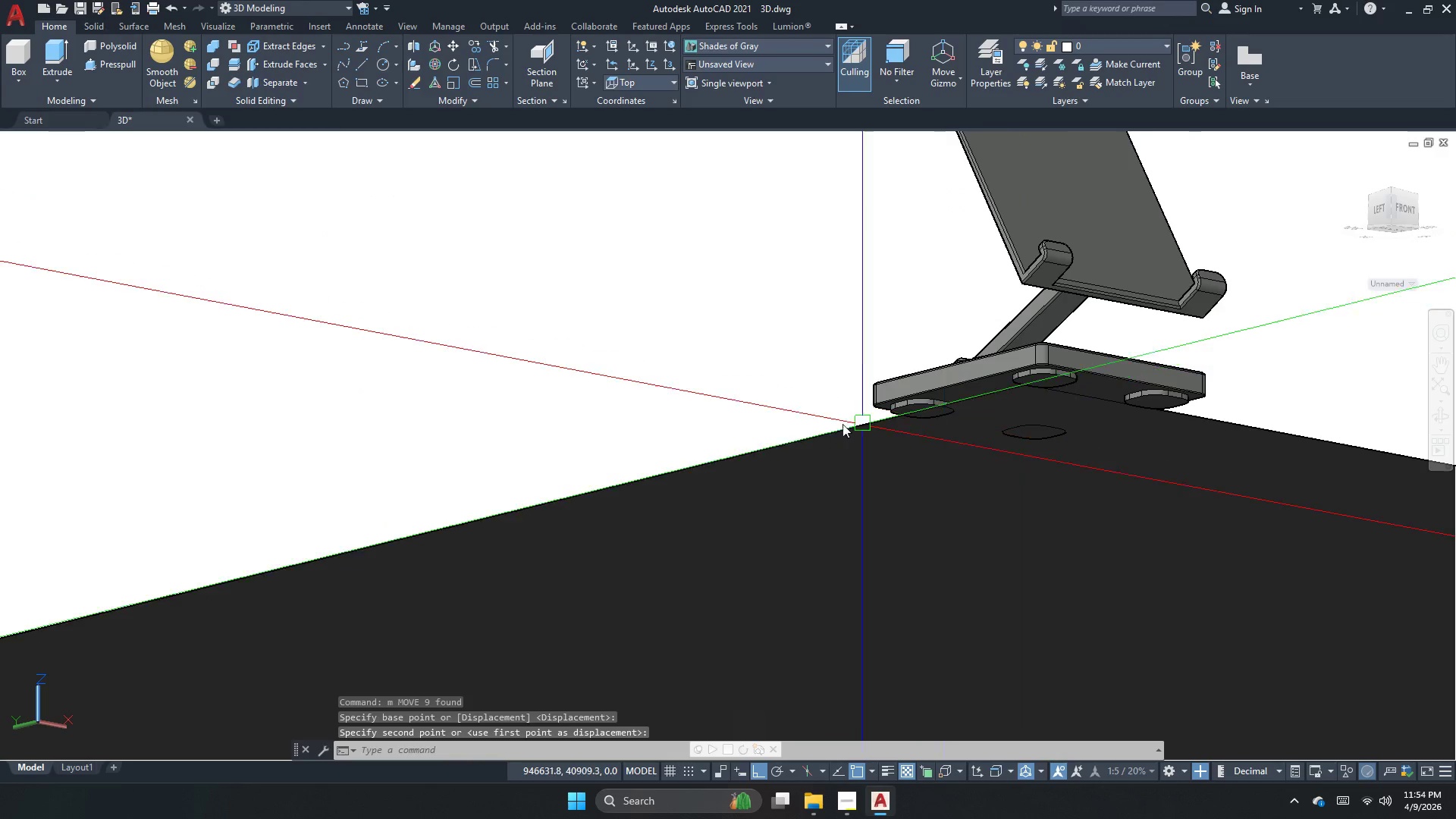 
key(Escape)
 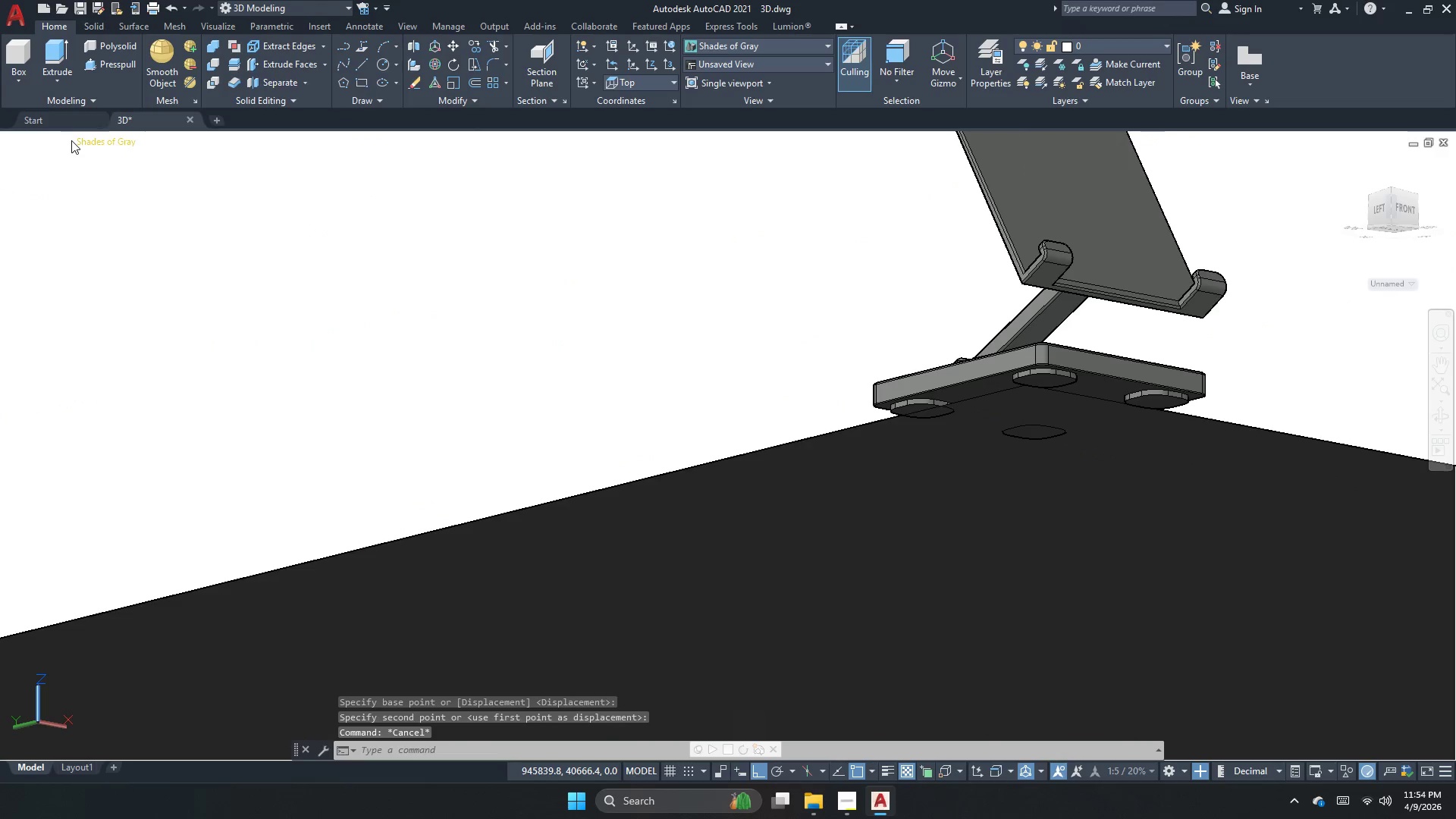 
left_click([51, 145])
 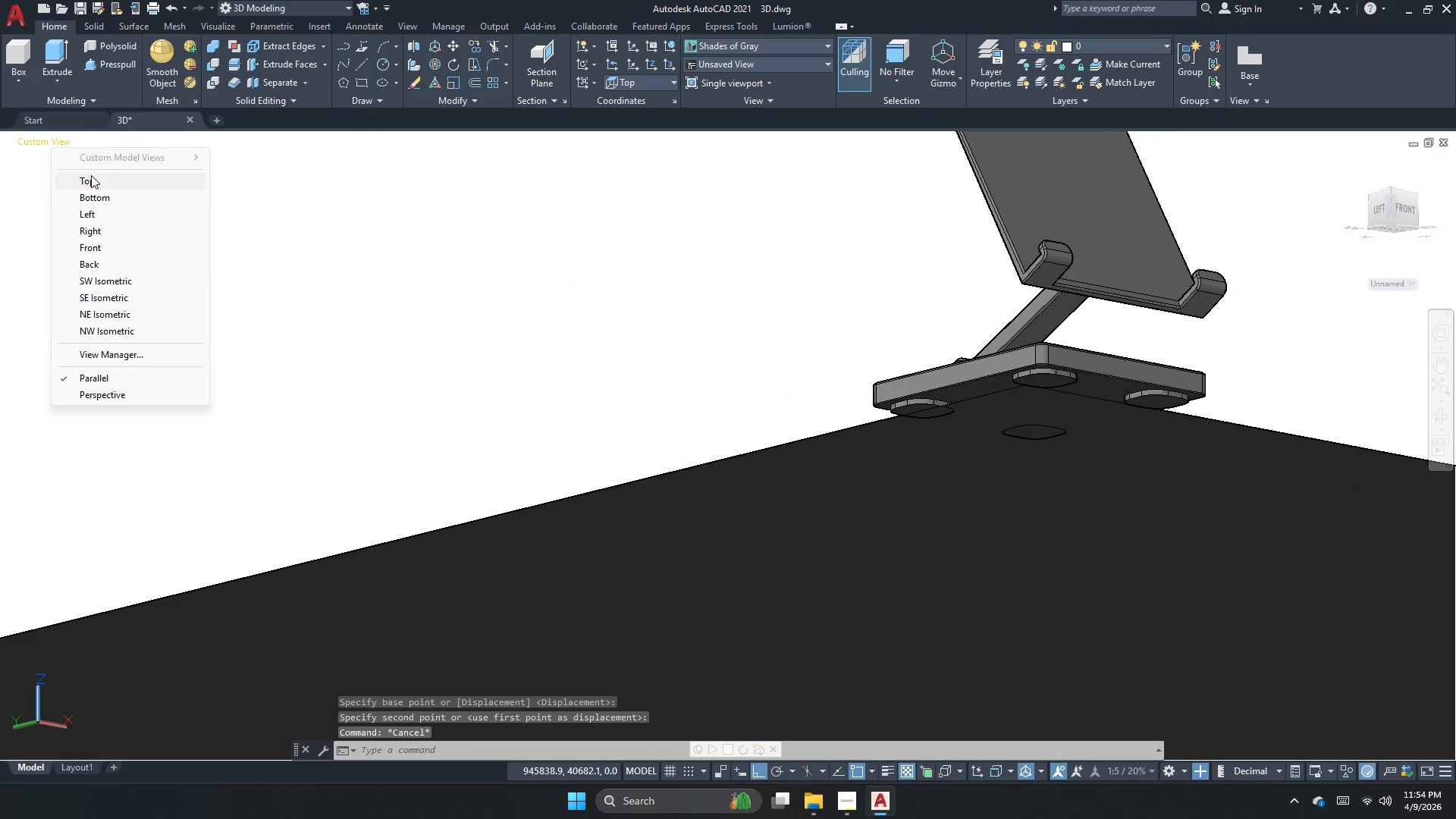 
left_click([91, 175])
 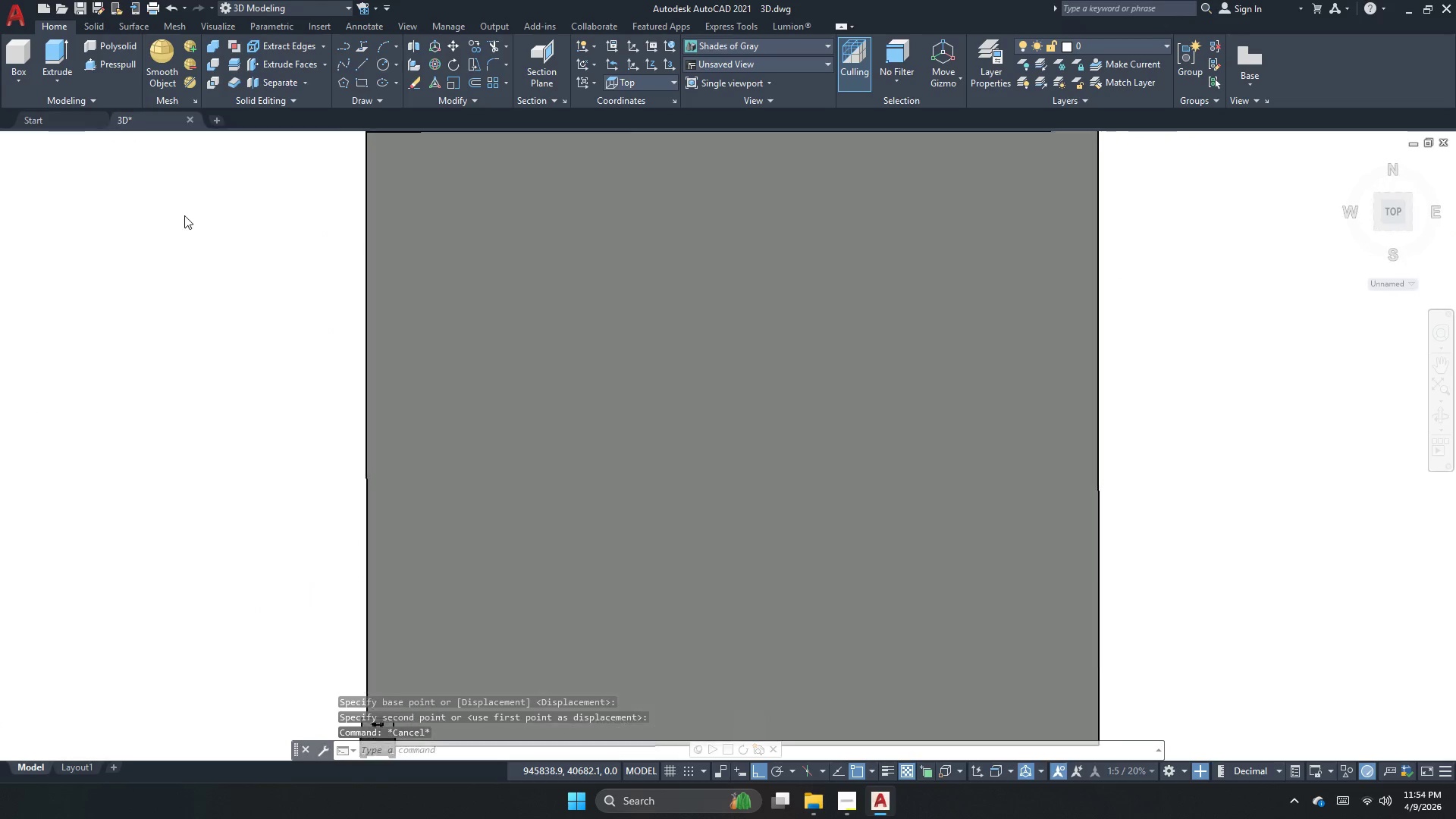 
key(Escape)
 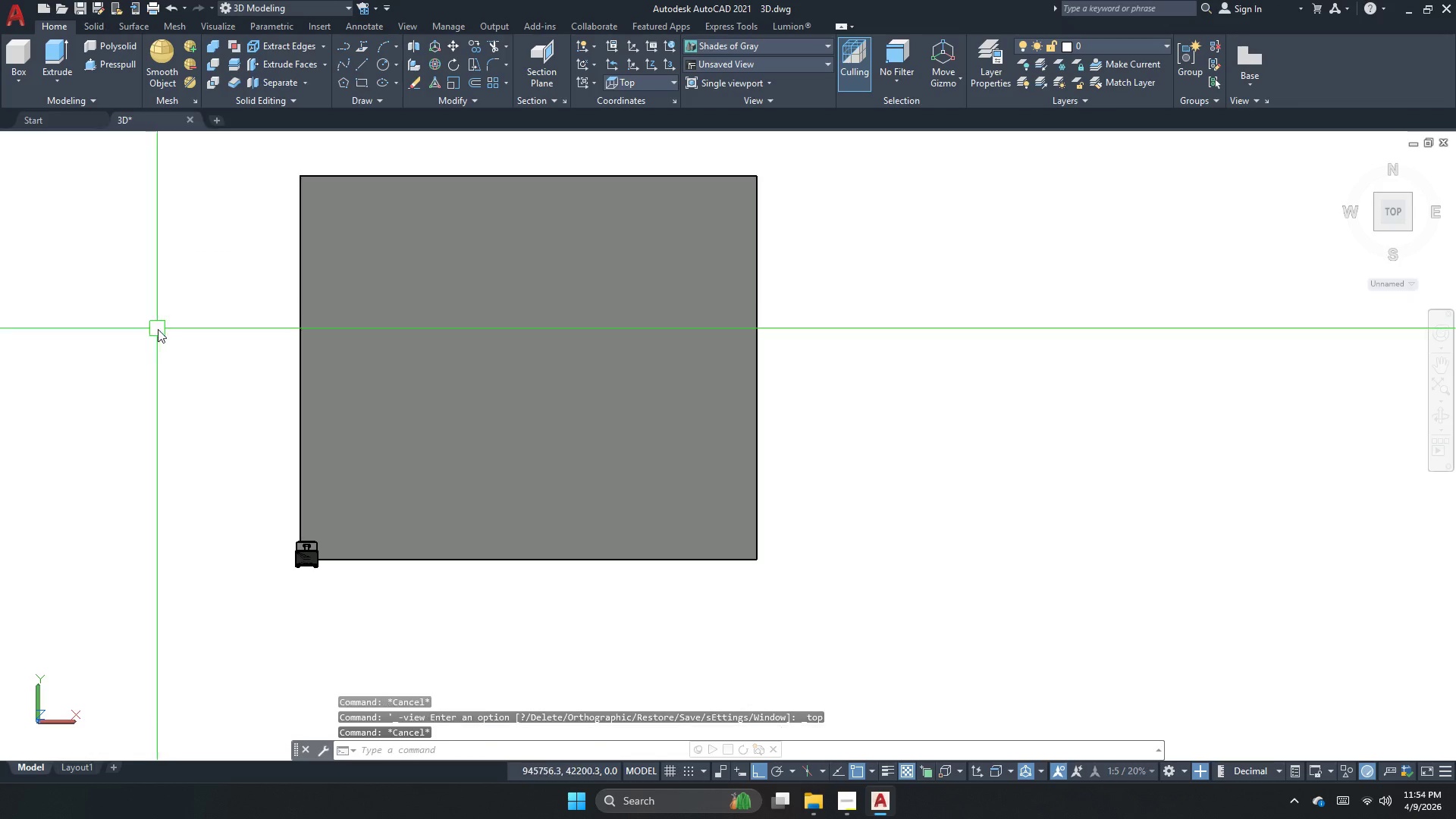 
scroll: coordinate [190, 249], scroll_direction: down, amount: 1.0
 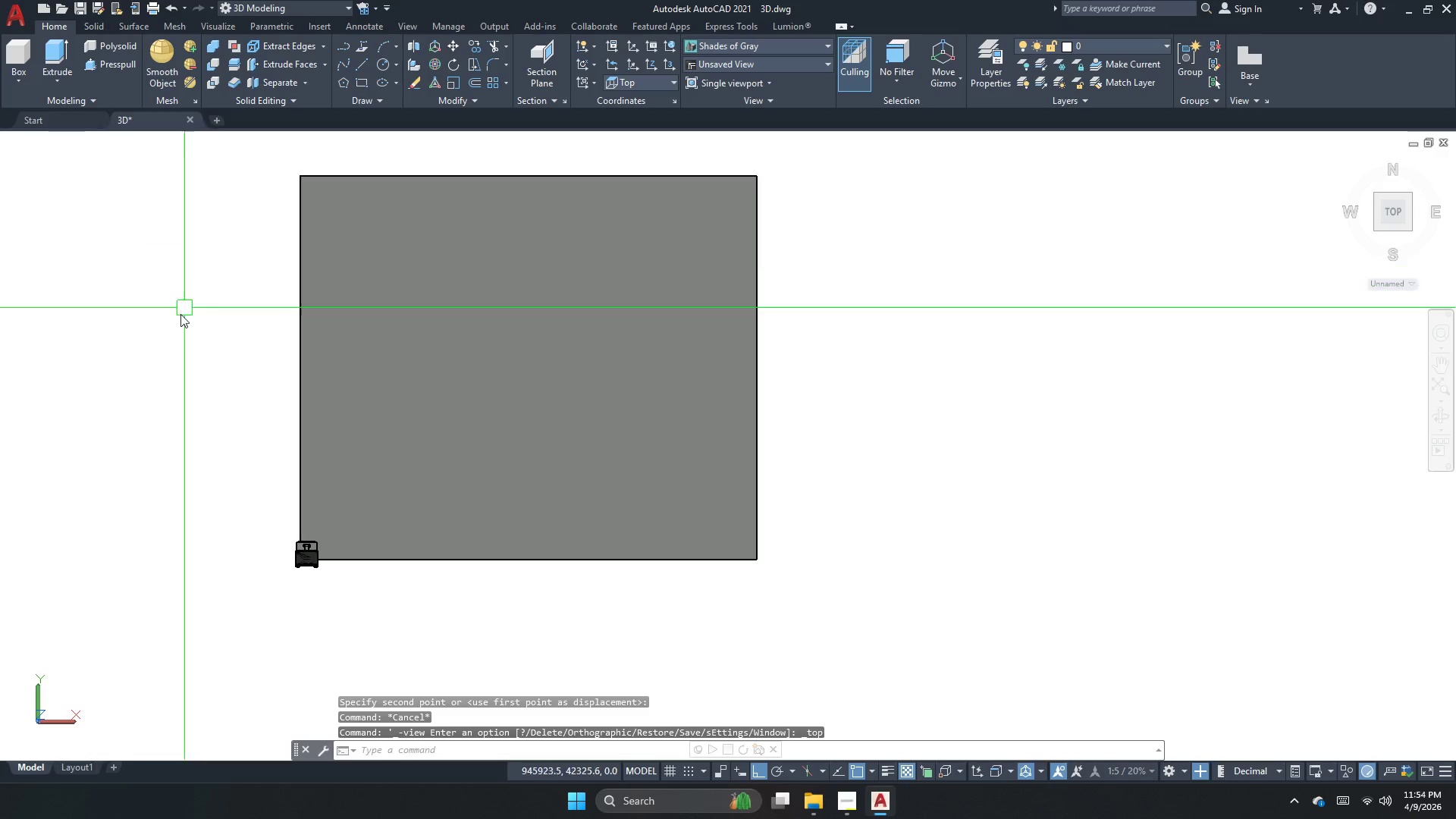 
left_click_drag(start_coordinate=[158, 338], to_coordinate=[262, 421])
 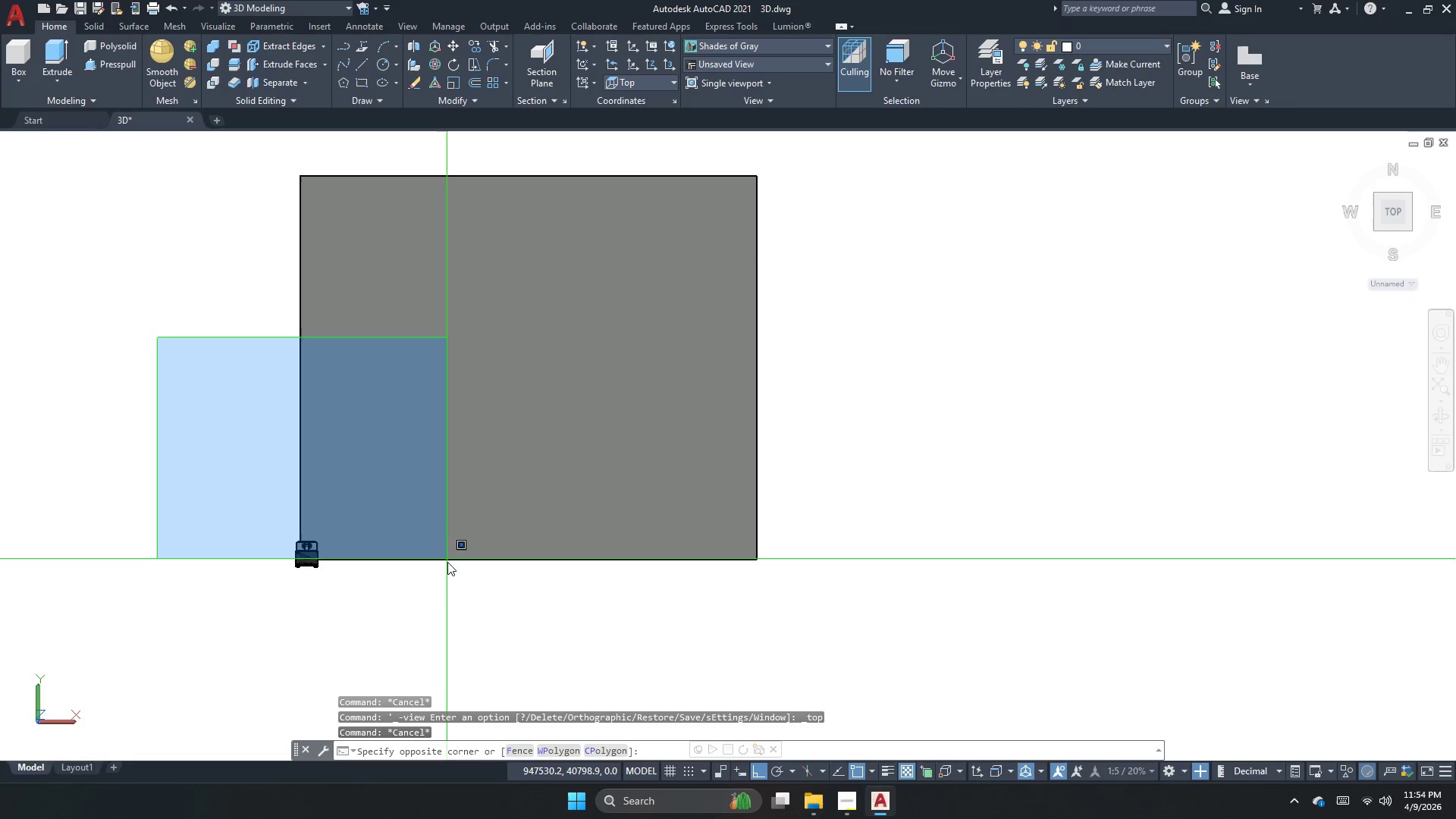 
left_click([453, 572])
 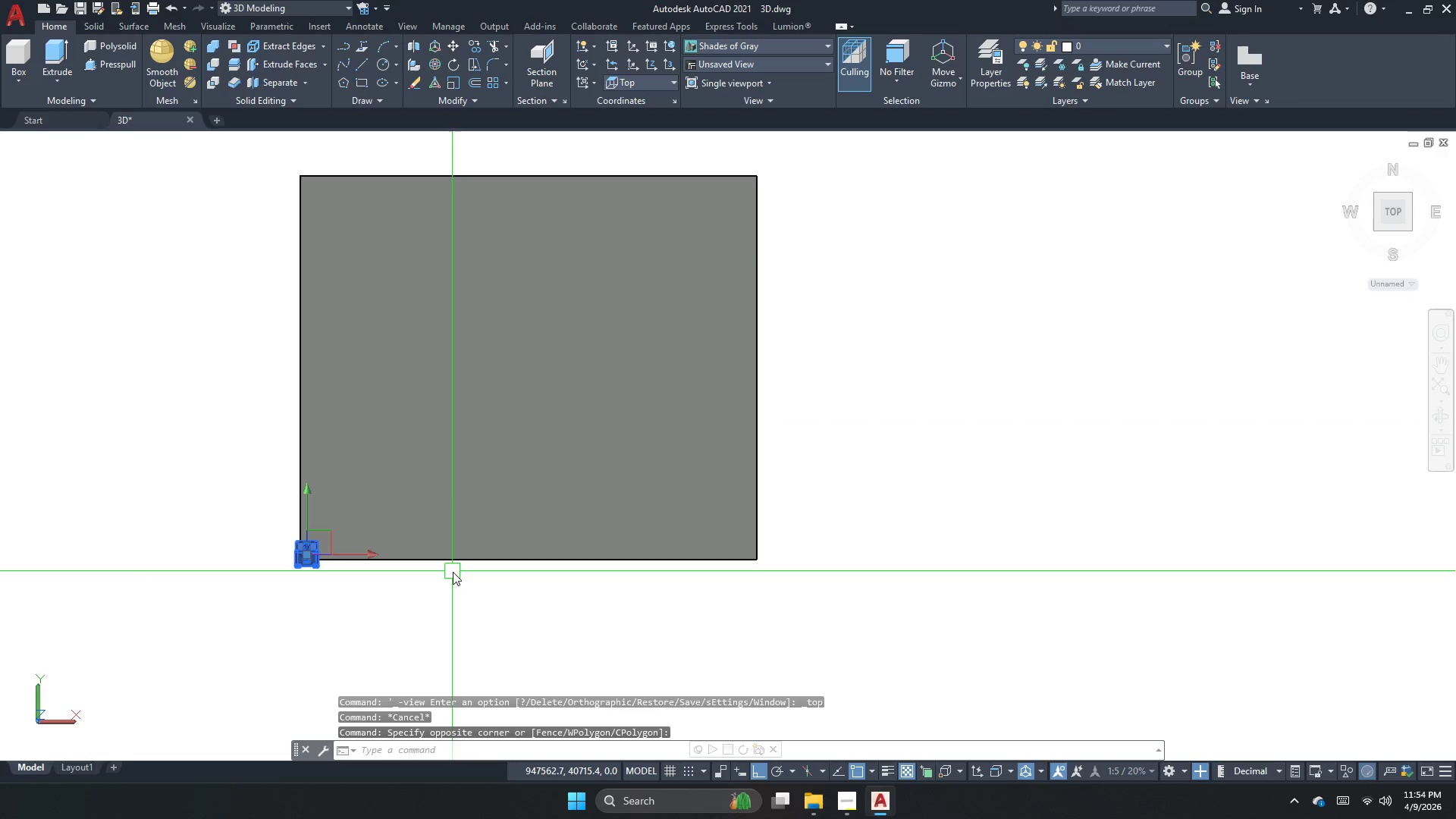 
key(M)
 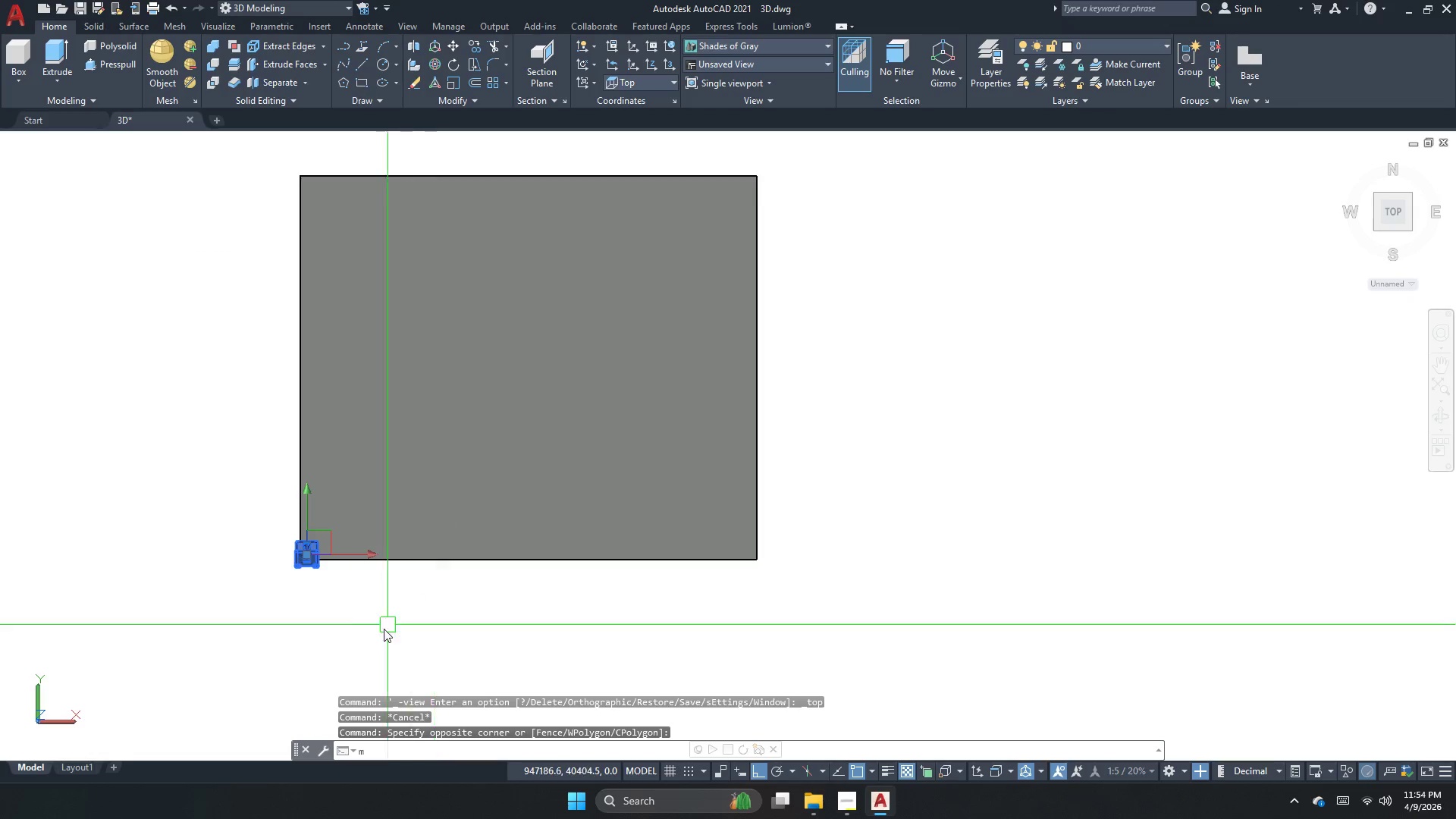 
key(Space)
 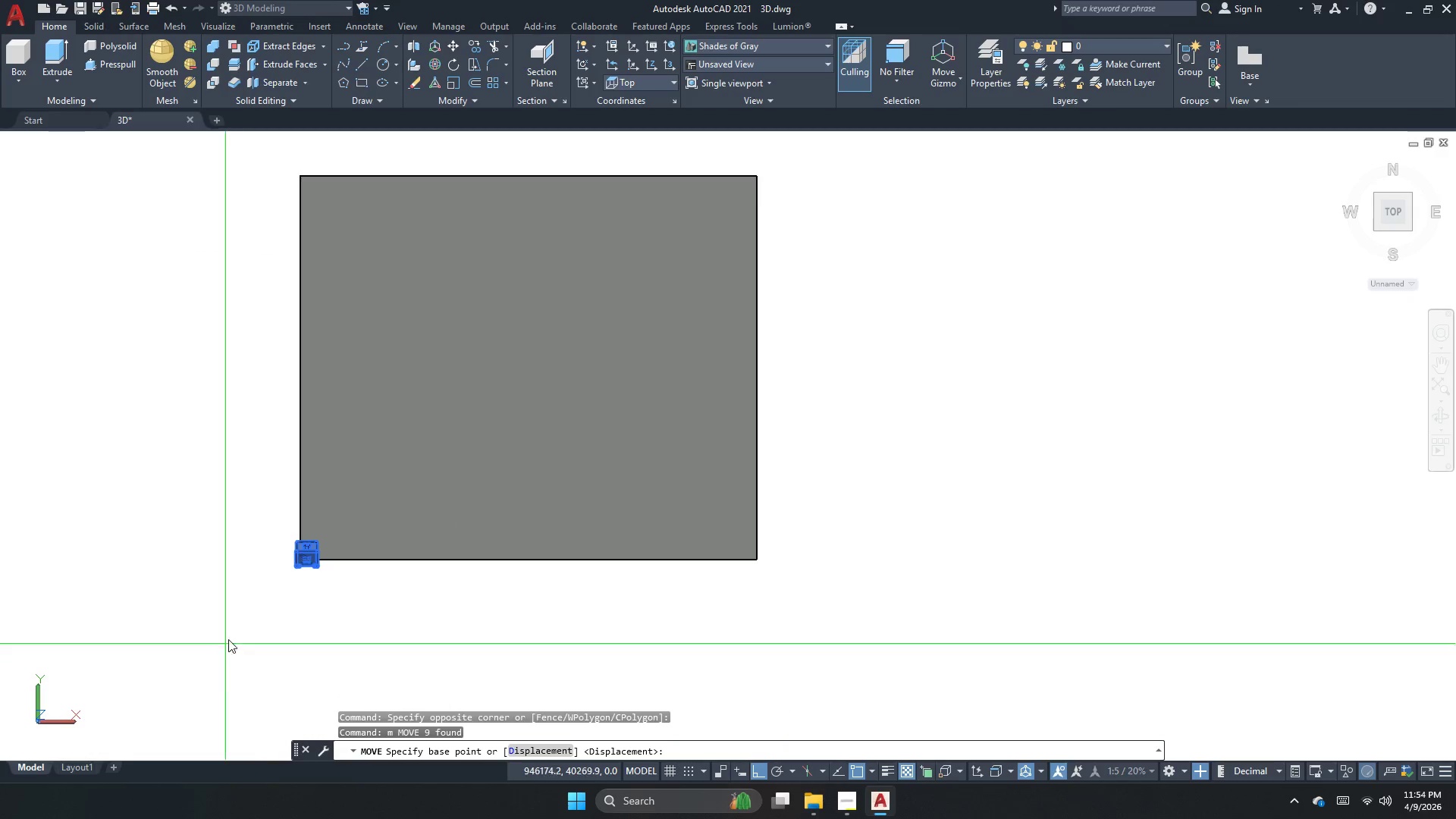 
key(Escape)
 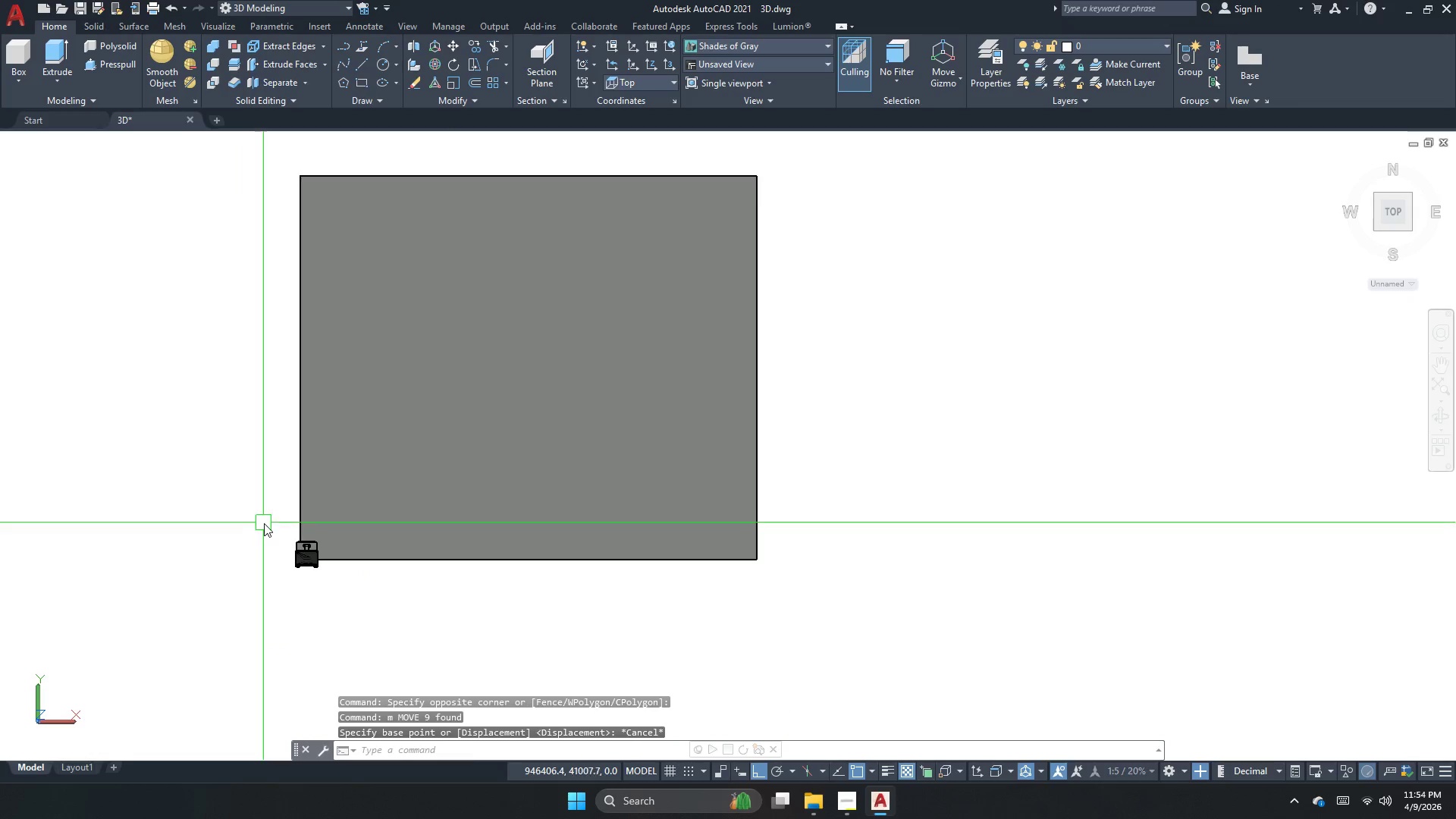 
left_click_drag(start_coordinate=[265, 529], to_coordinate=[282, 566])
 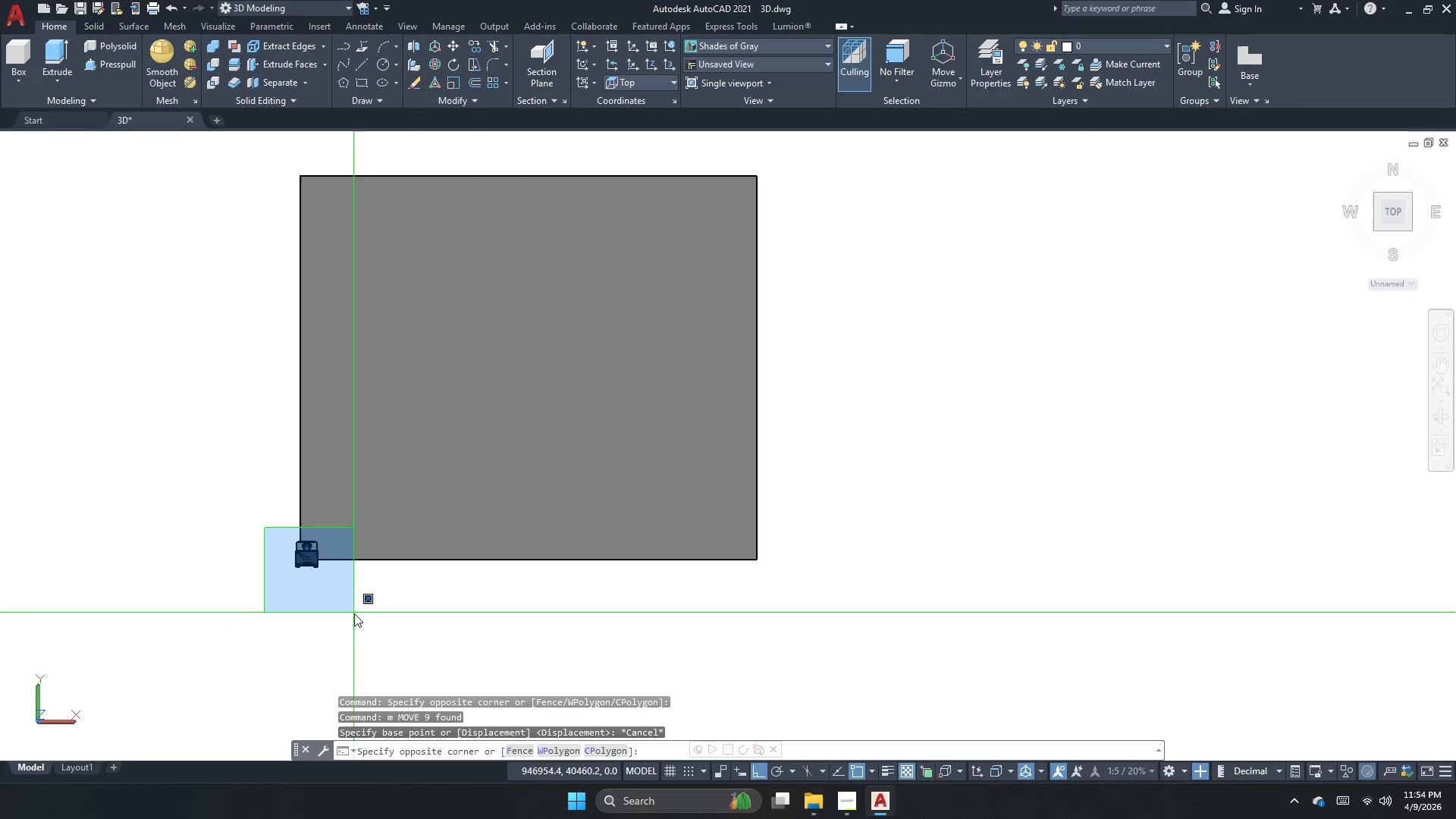 
left_click_drag(start_coordinate=[356, 616], to_coordinate=[362, 606])
 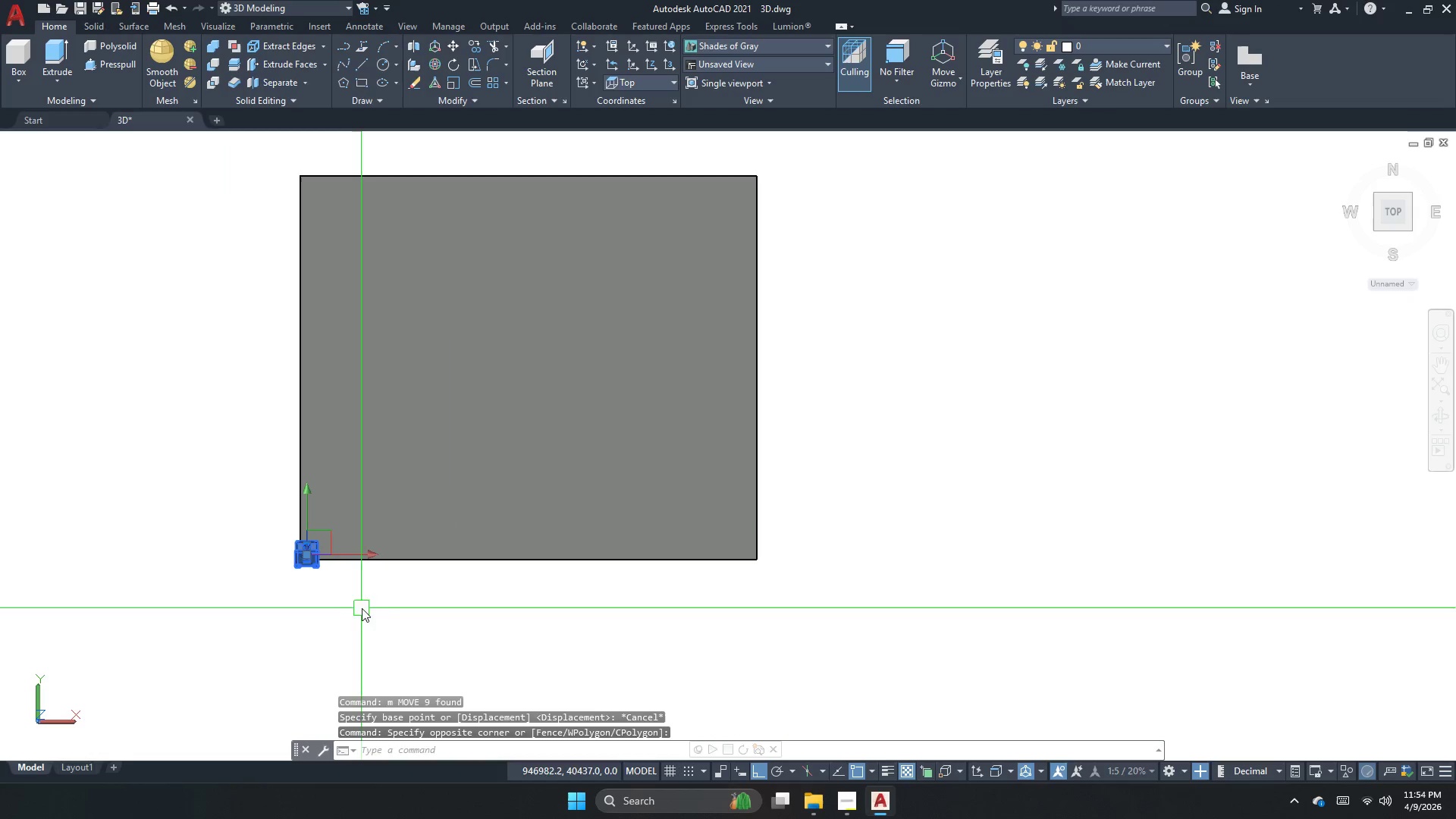 
key(M)
 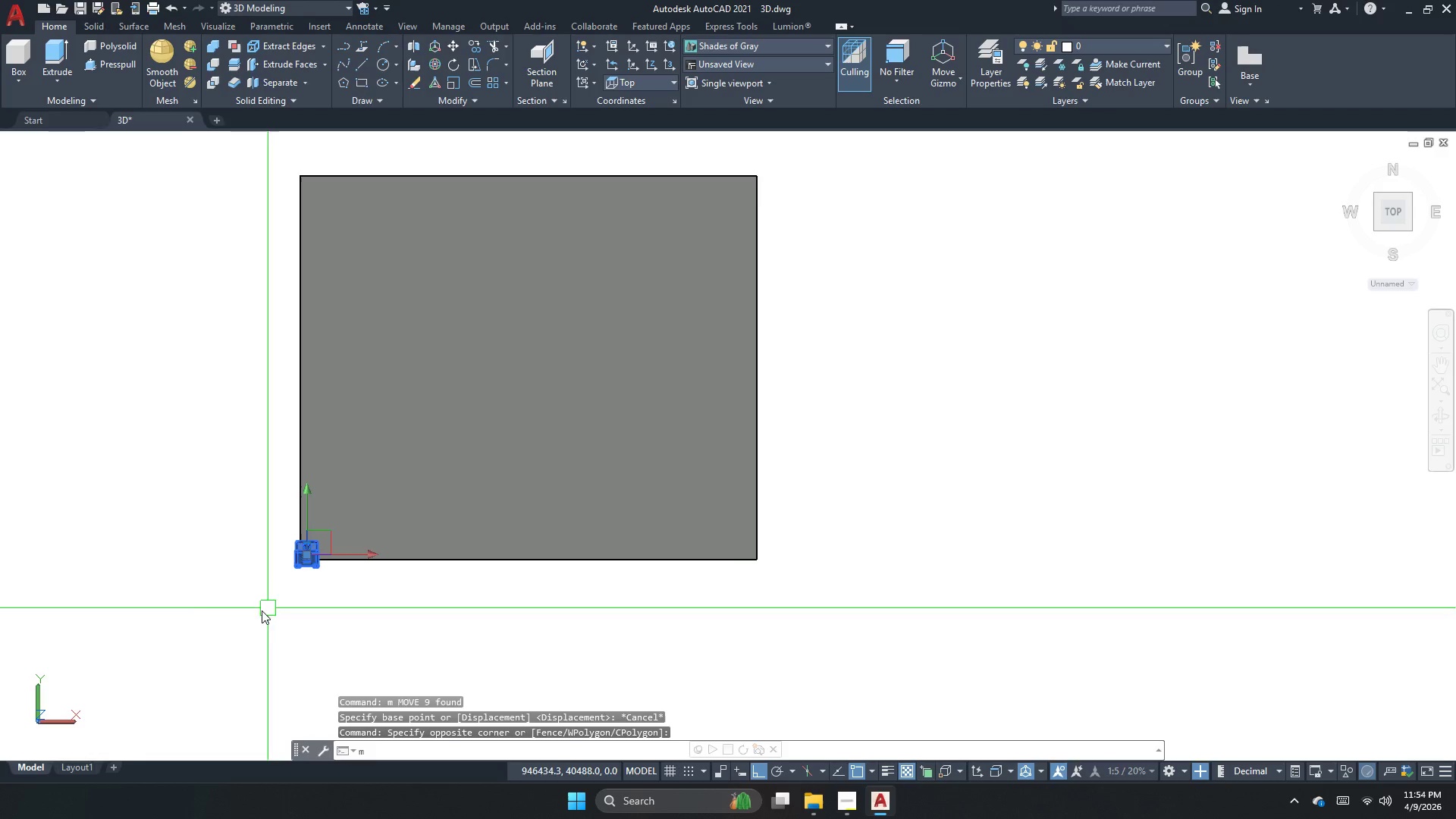 
key(Space)
 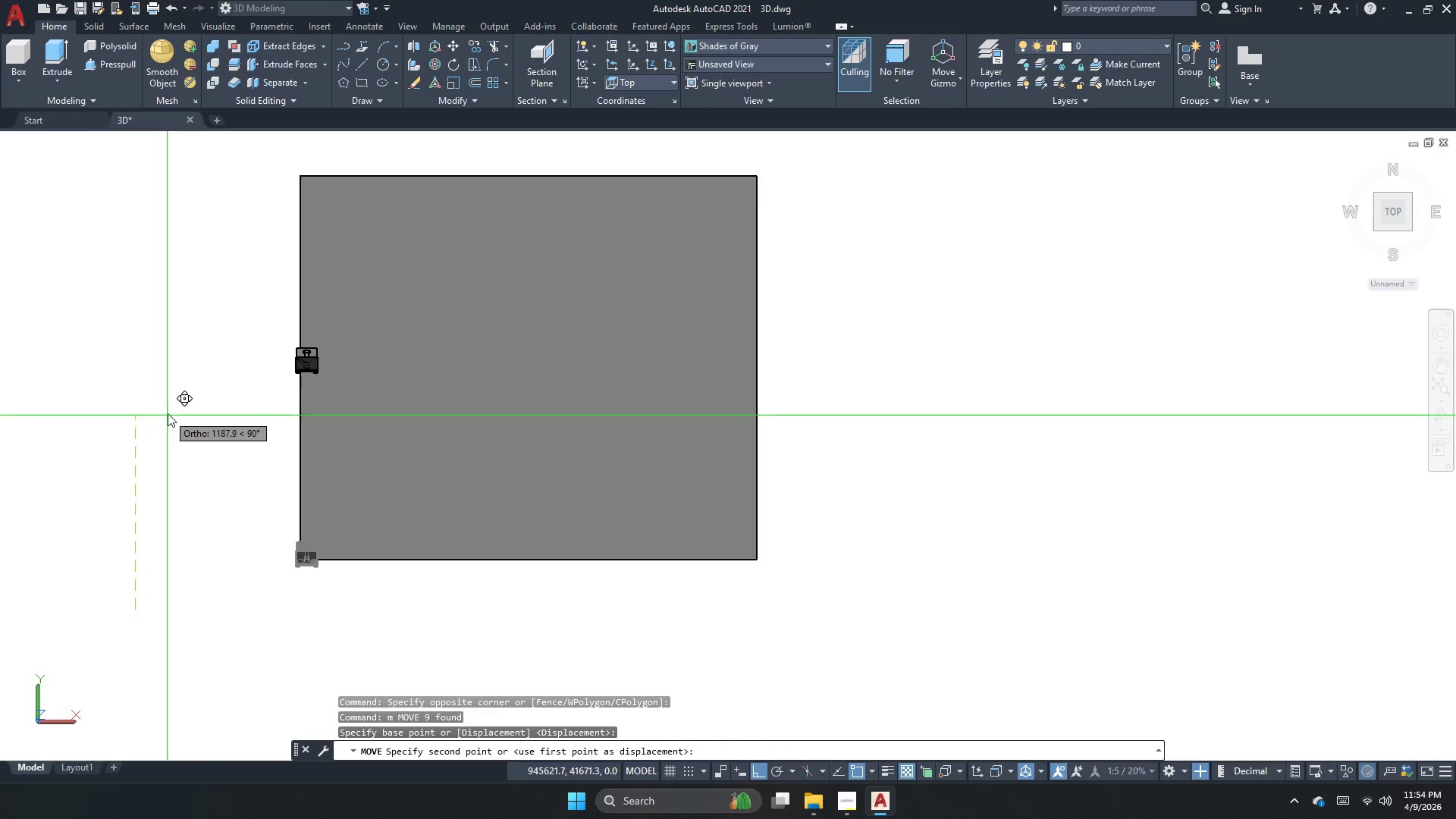 
left_click([170, 400])
 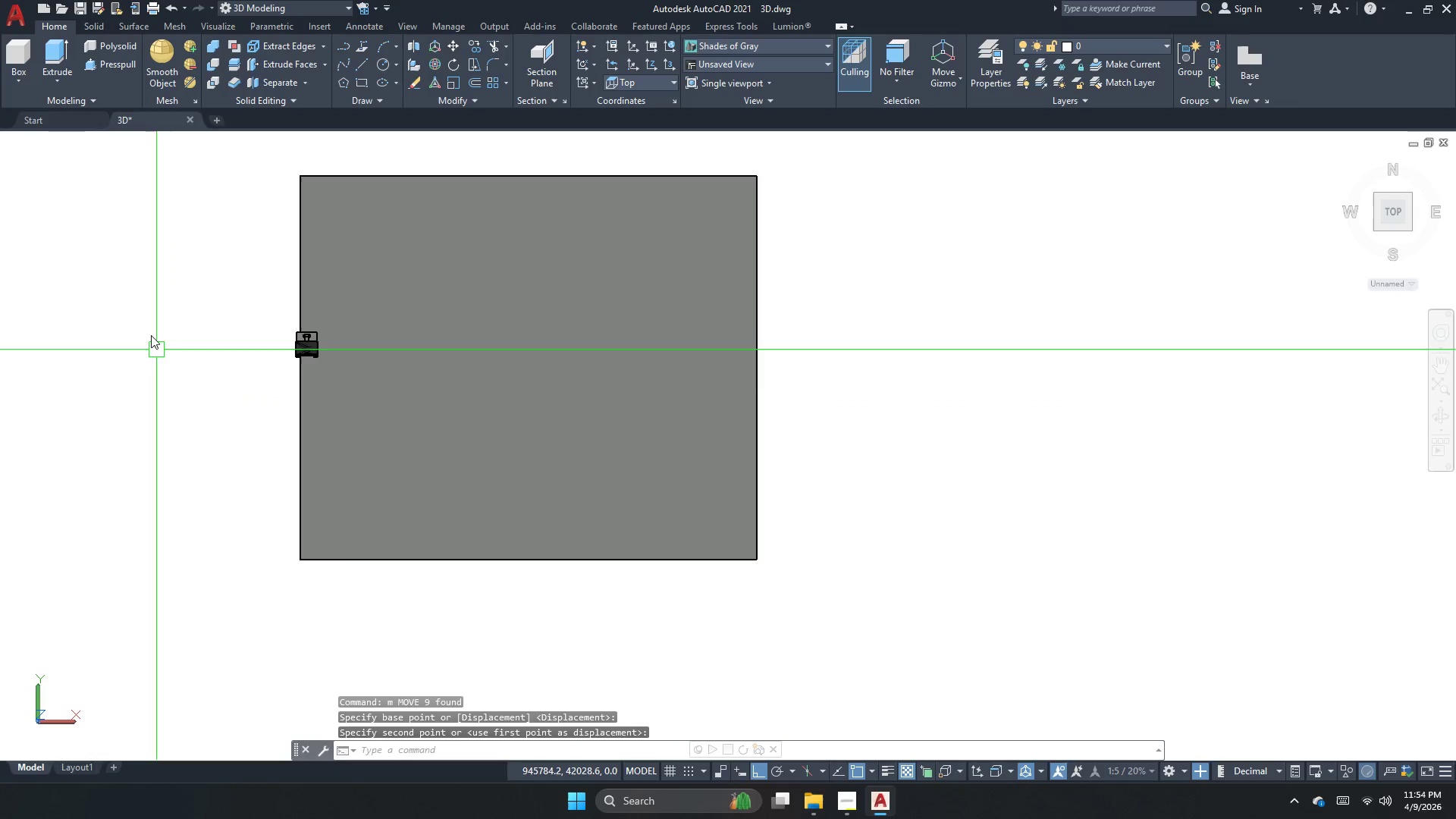 
key(Escape)
 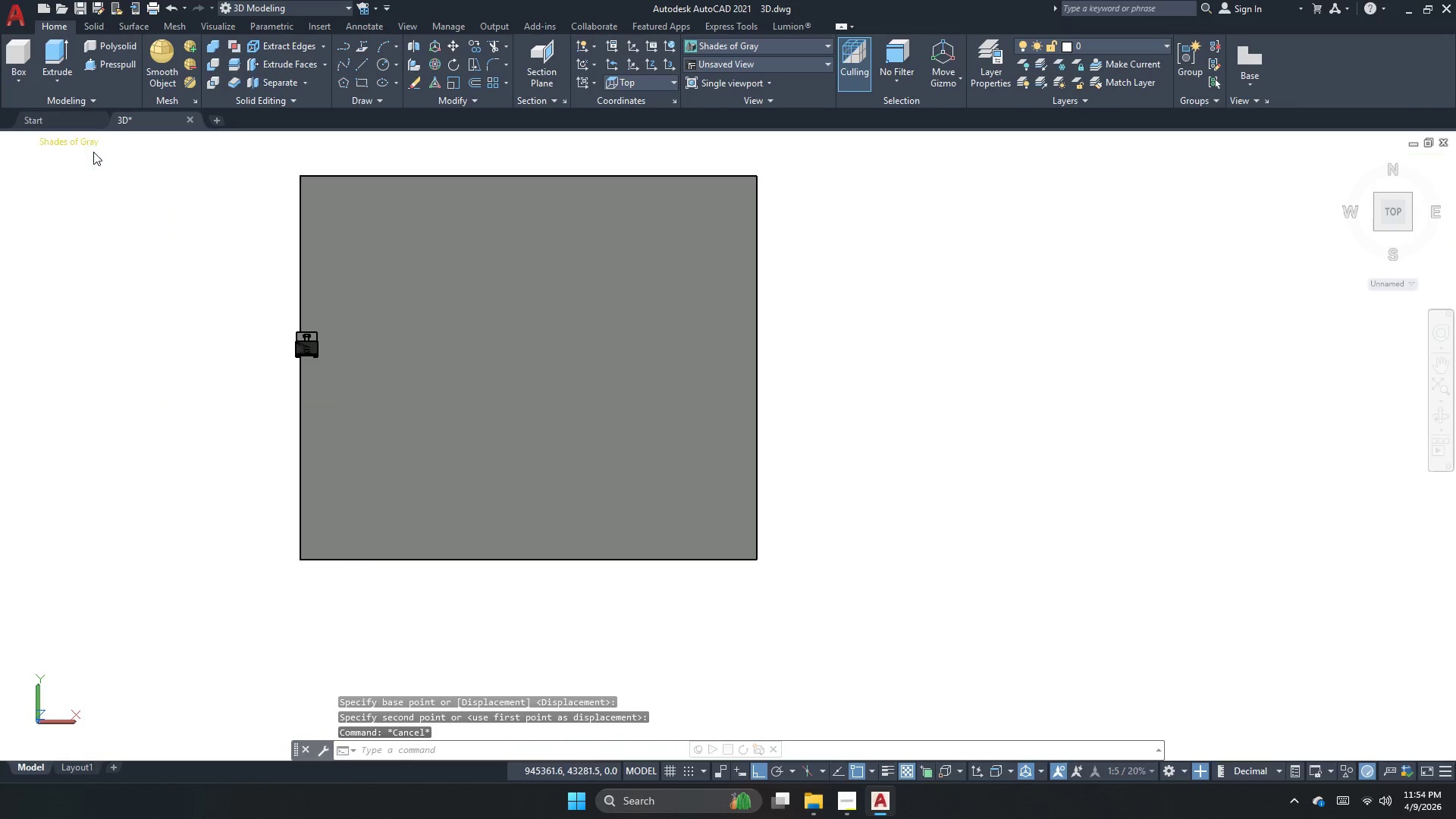 
left_click([95, 143])
 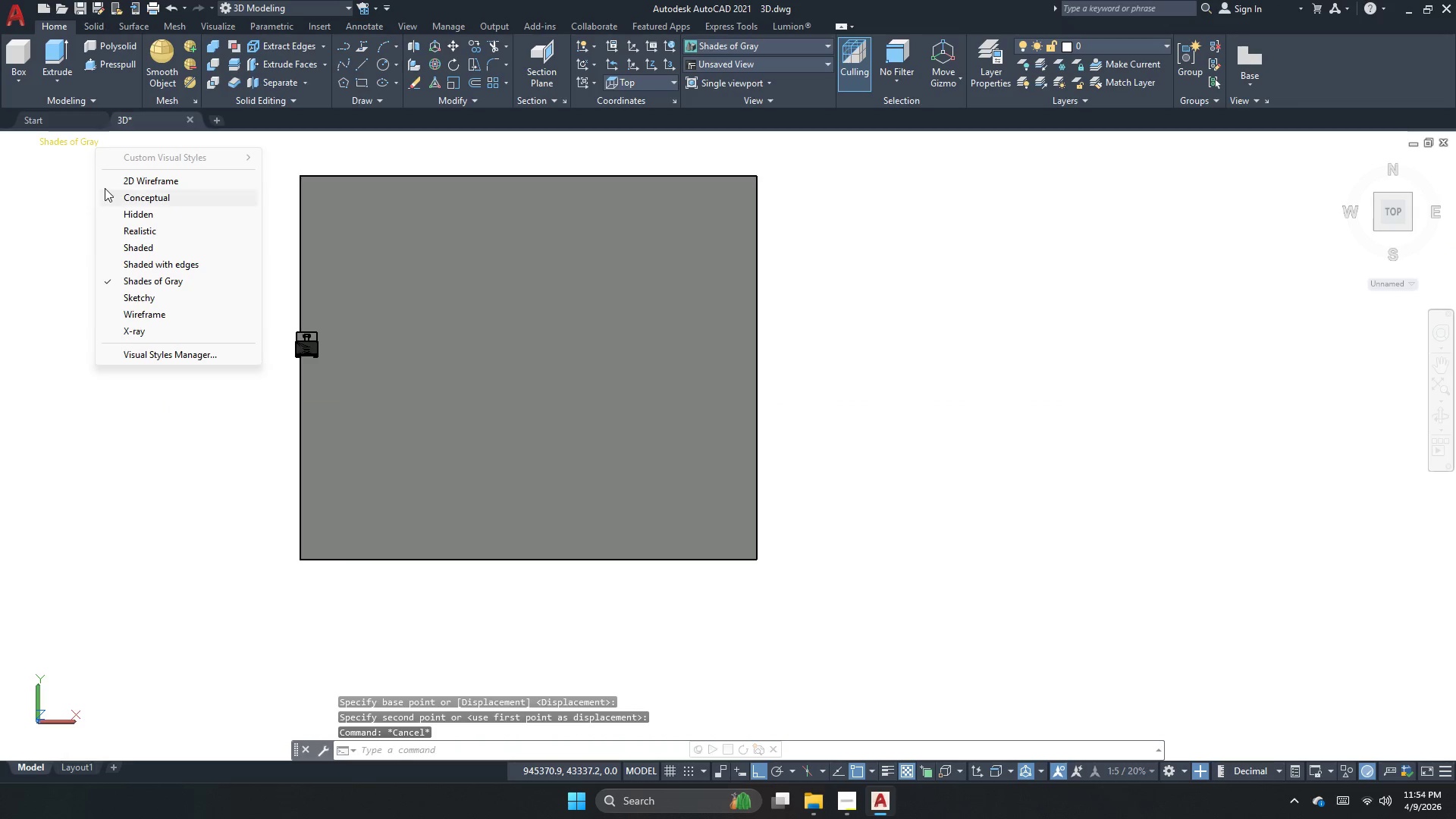 
left_click([105, 188])
 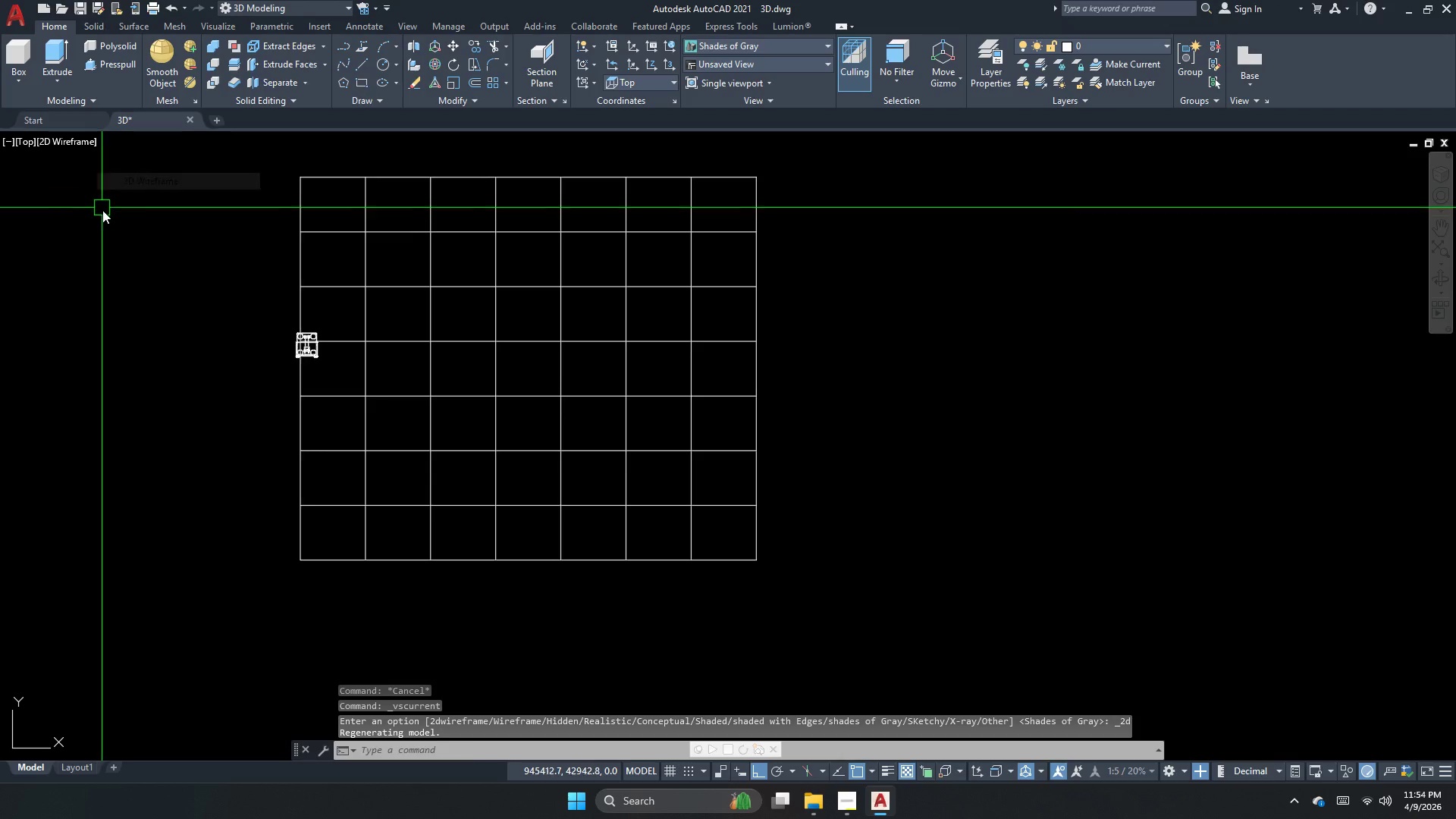 
left_click_drag(start_coordinate=[102, 217], to_coordinate=[337, 360])
 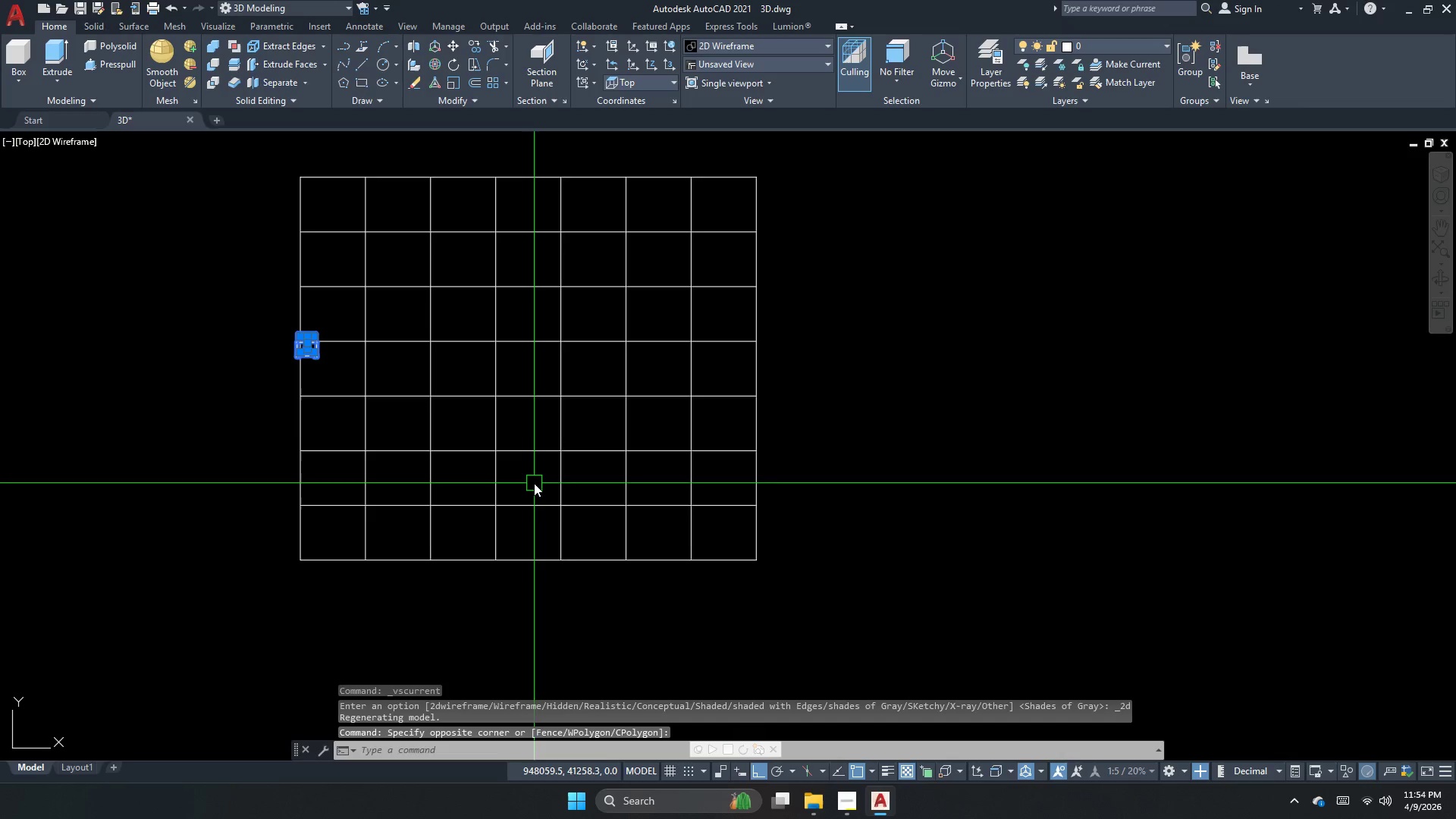 
key(M)
 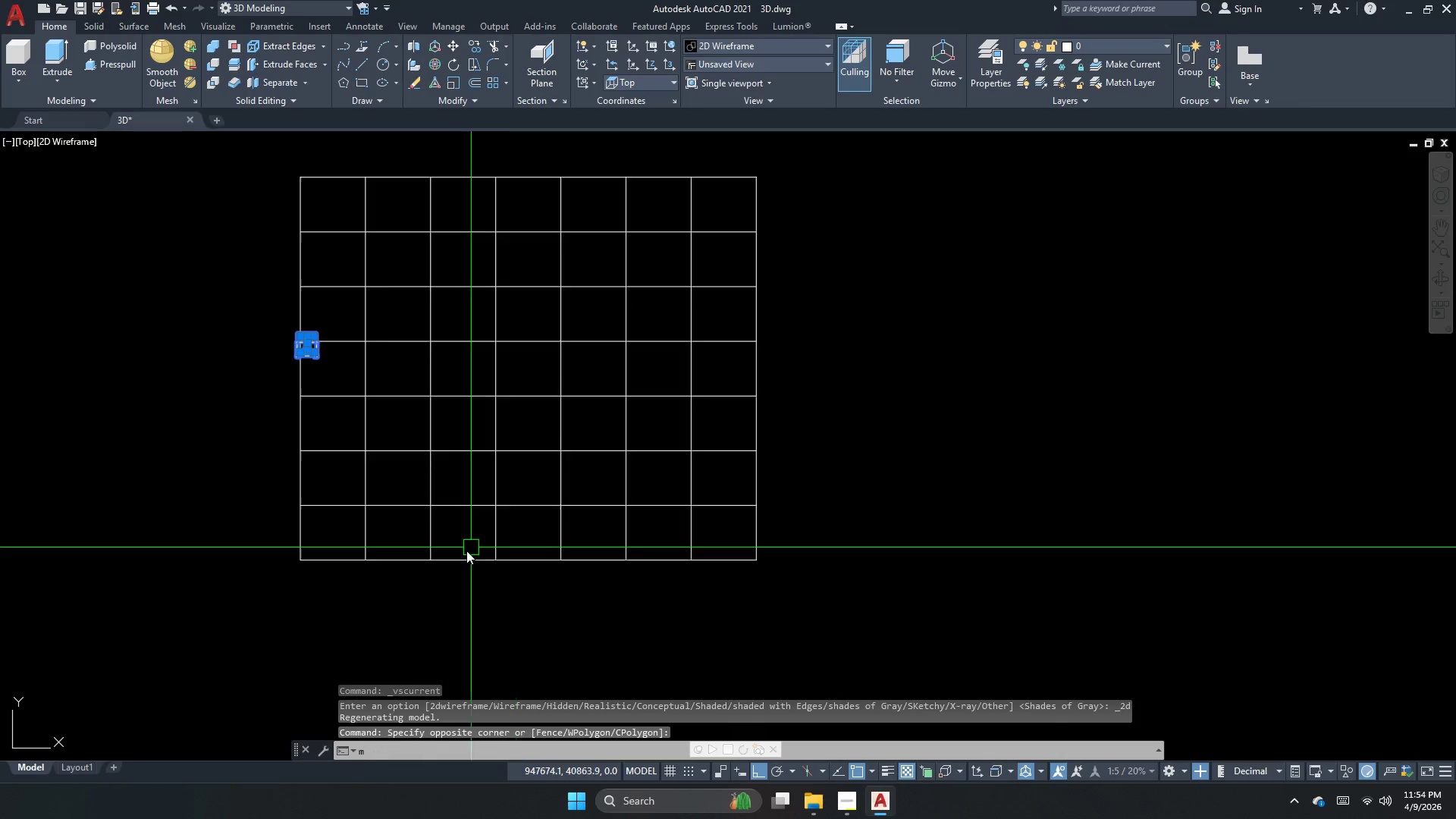 
key(Space)
 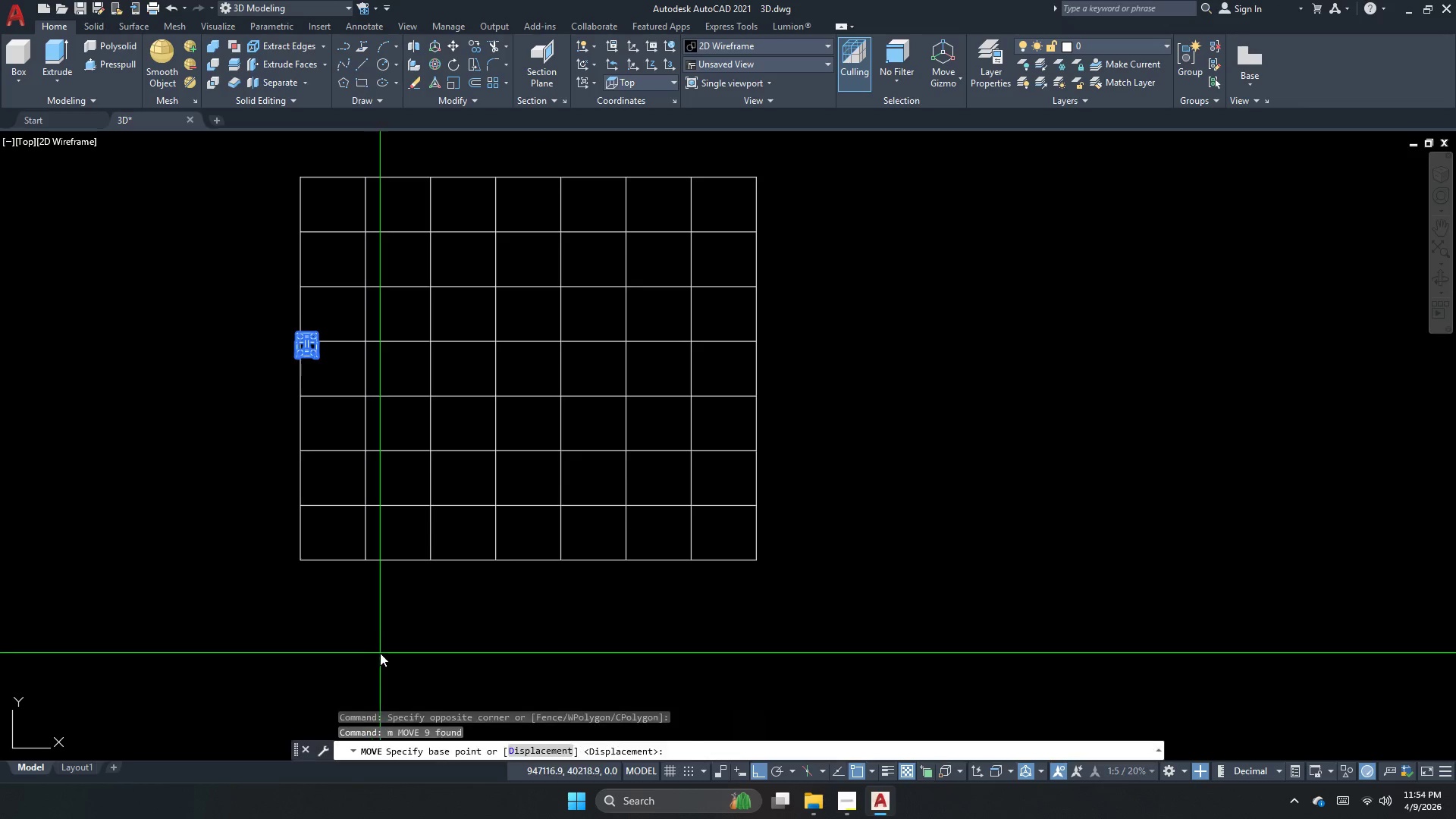 
left_click_drag(start_coordinate=[380, 653], to_coordinate=[480, 654])
 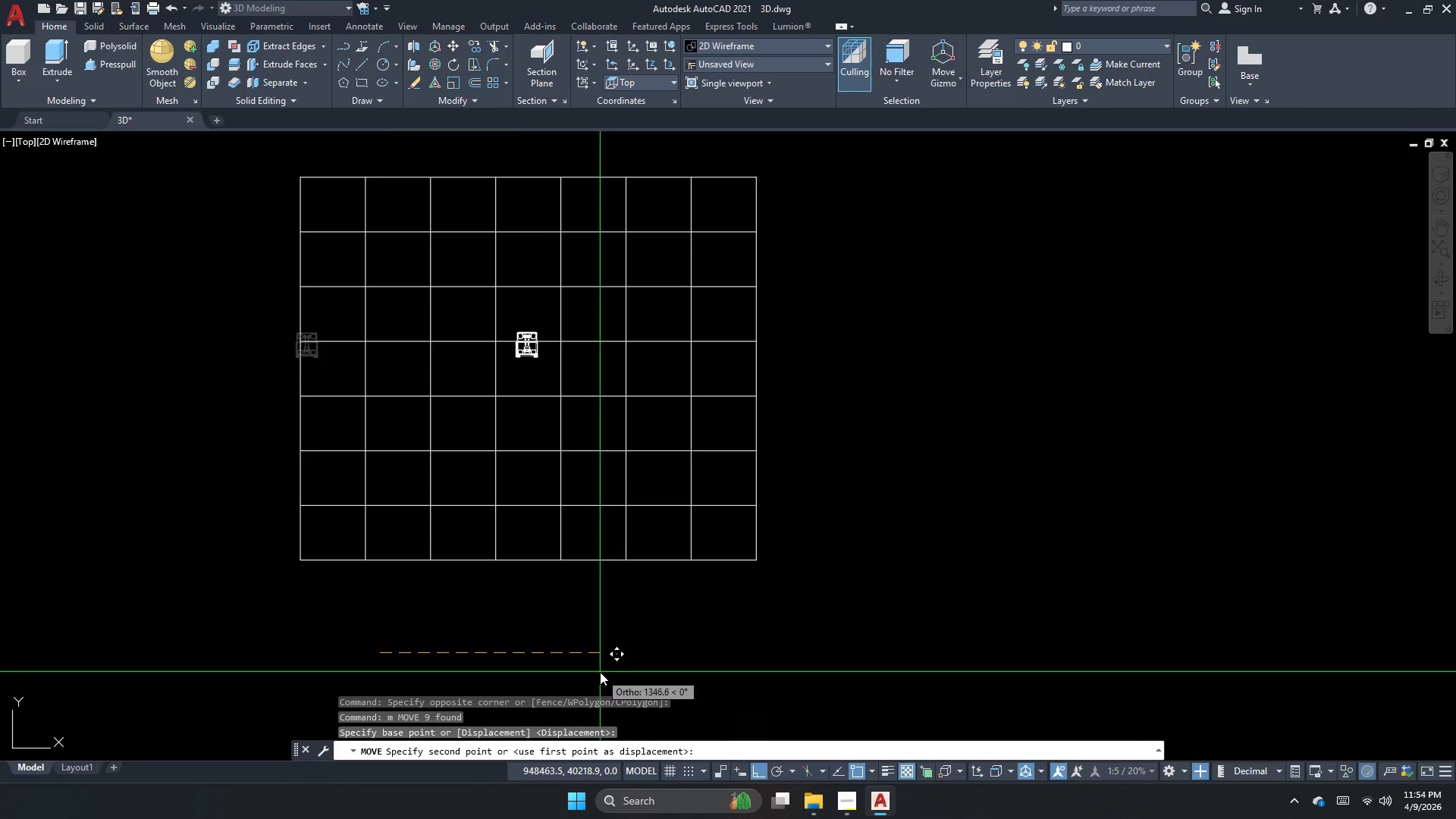 
left_click([600, 672])
 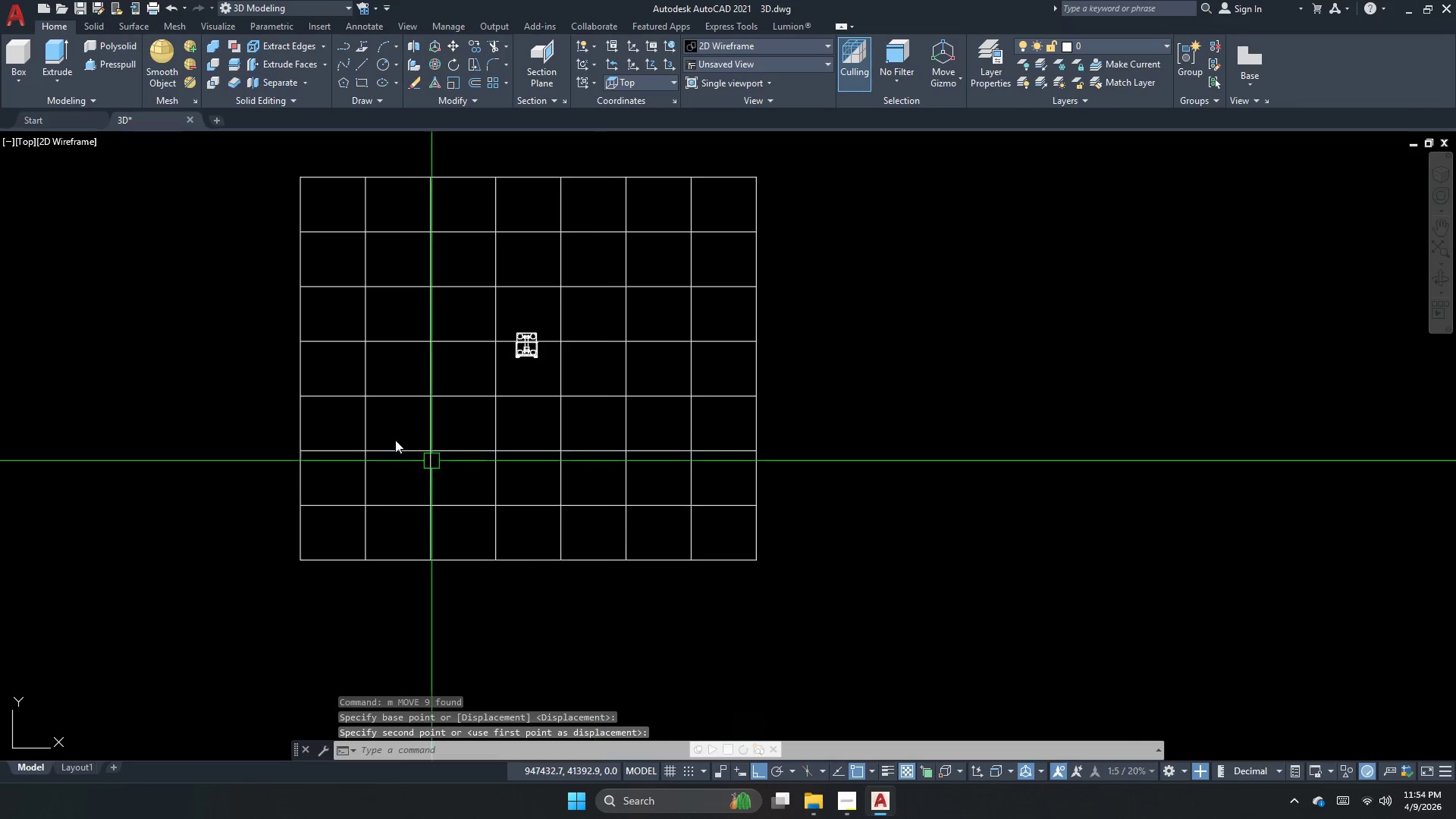 
key(Escape)
 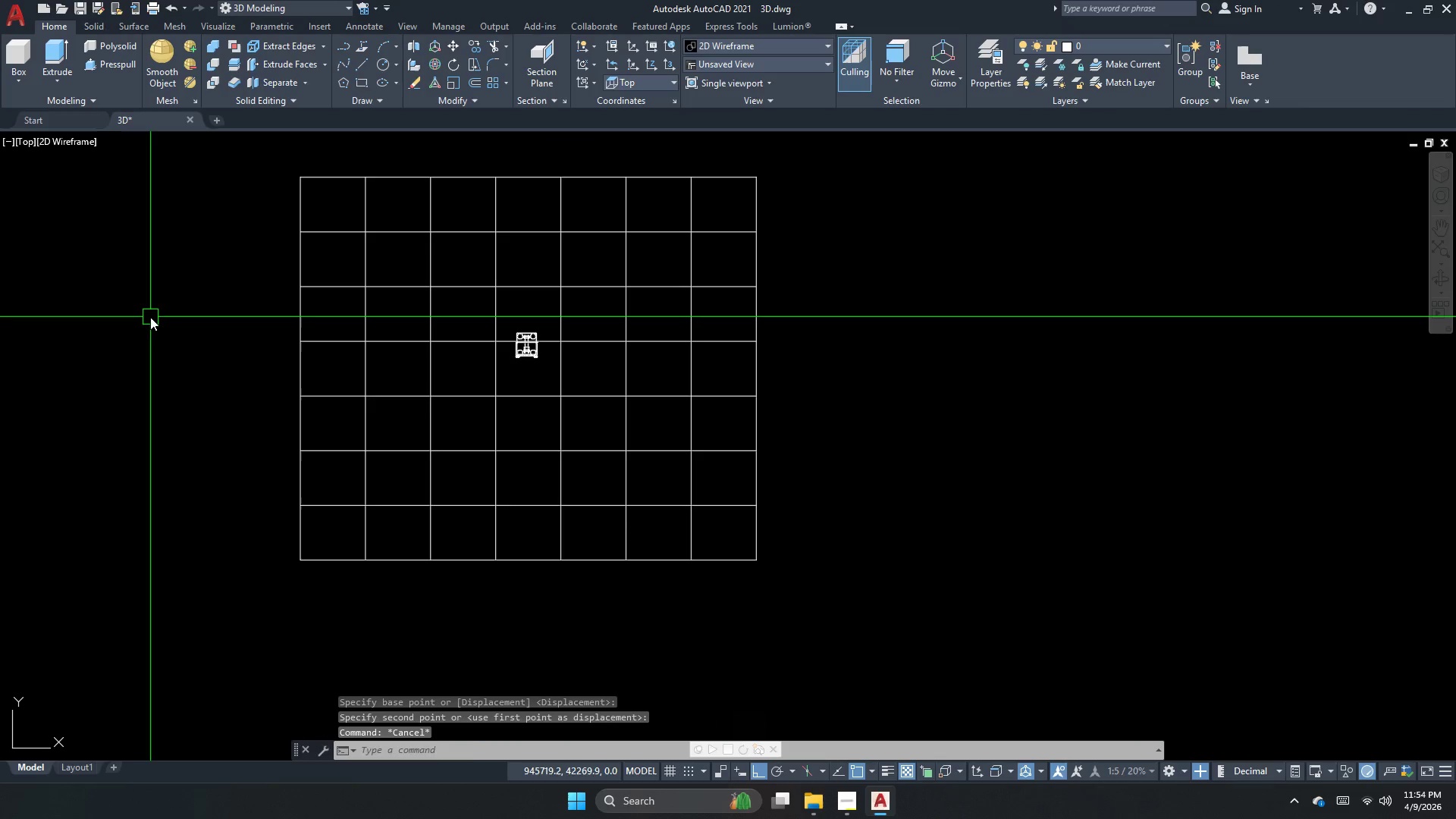 
left_click_drag(start_coordinate=[149, 317], to_coordinate=[317, 366])
 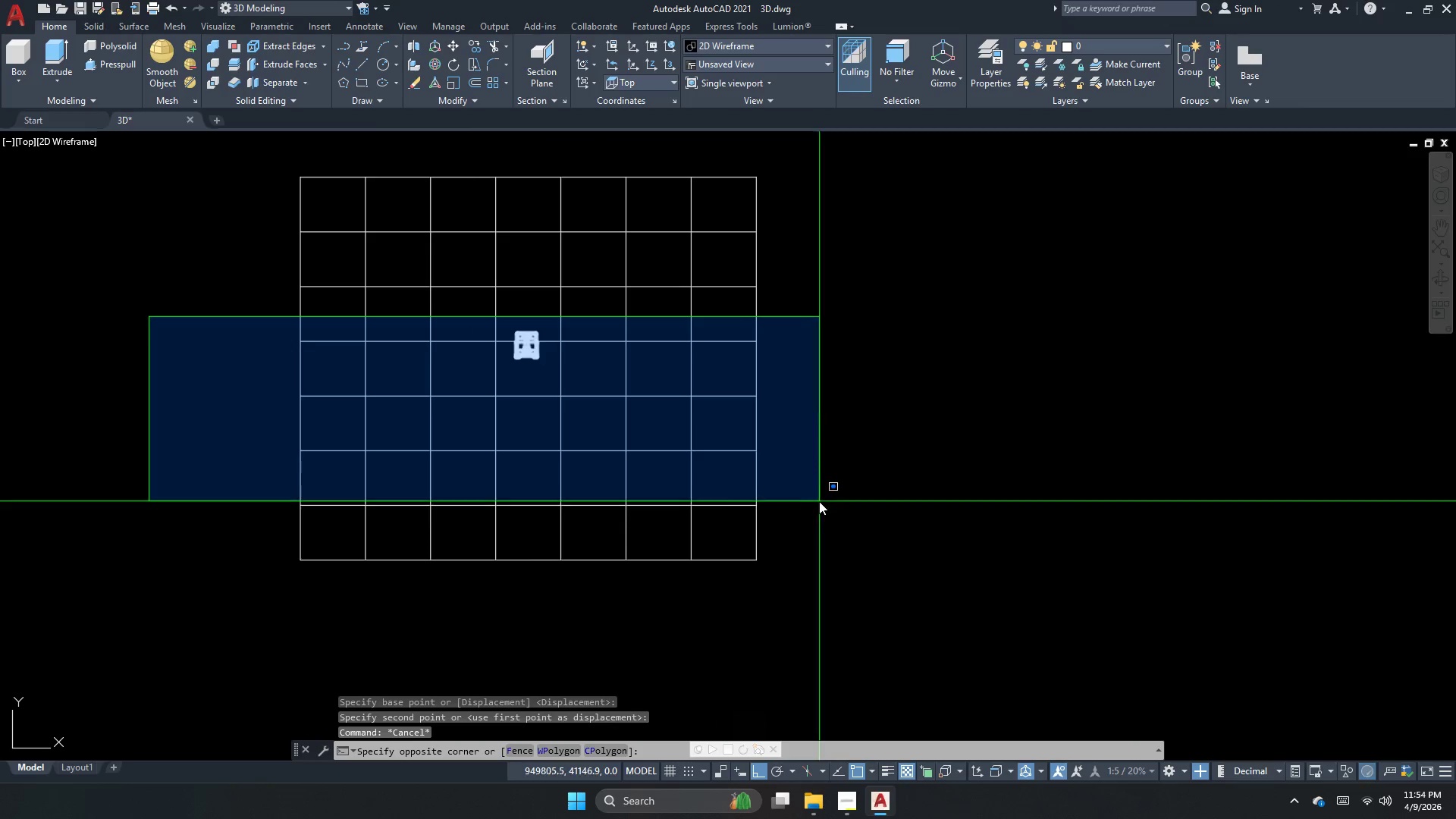 
double_click([821, 502])
 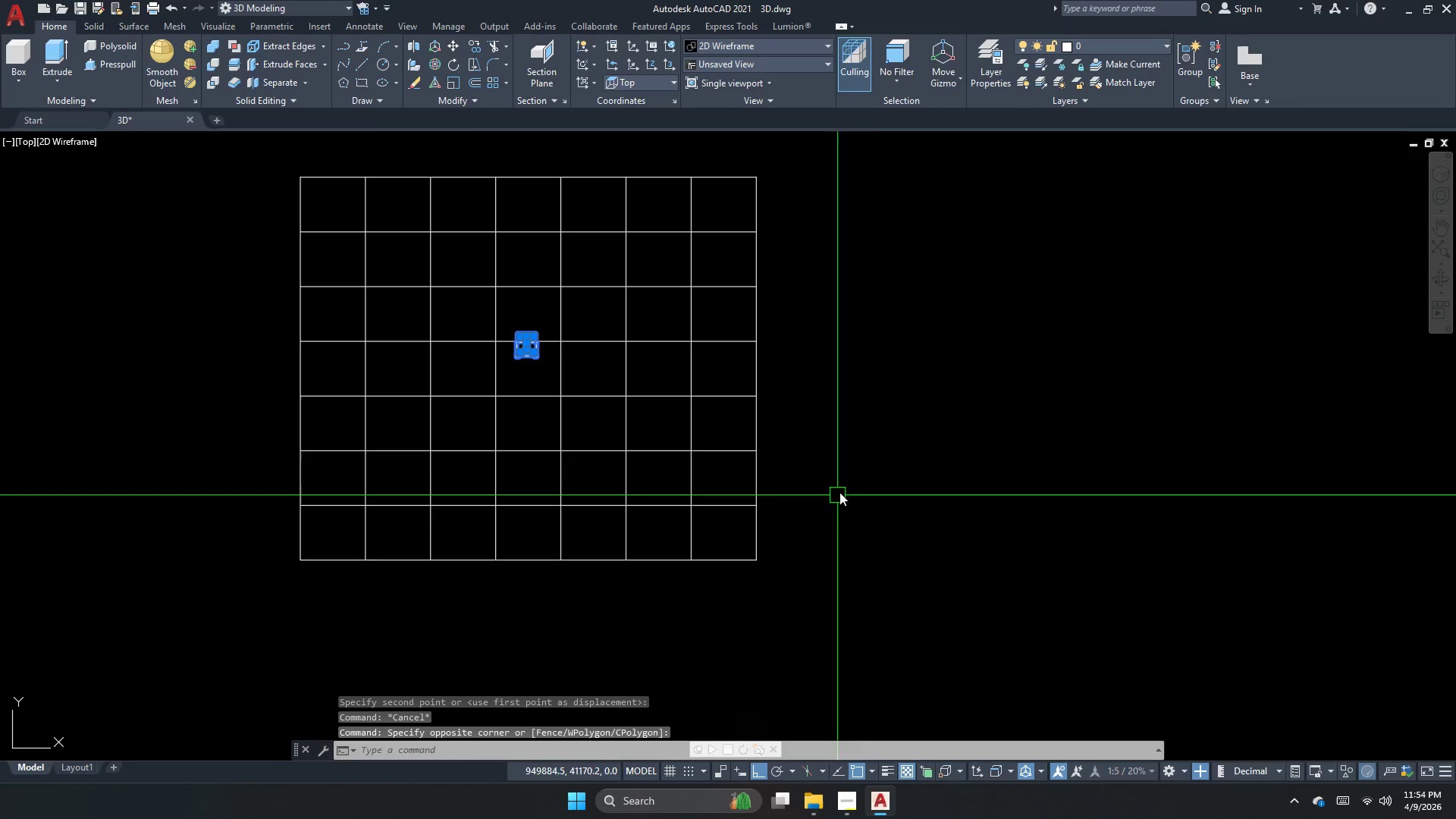 
key(Space)
 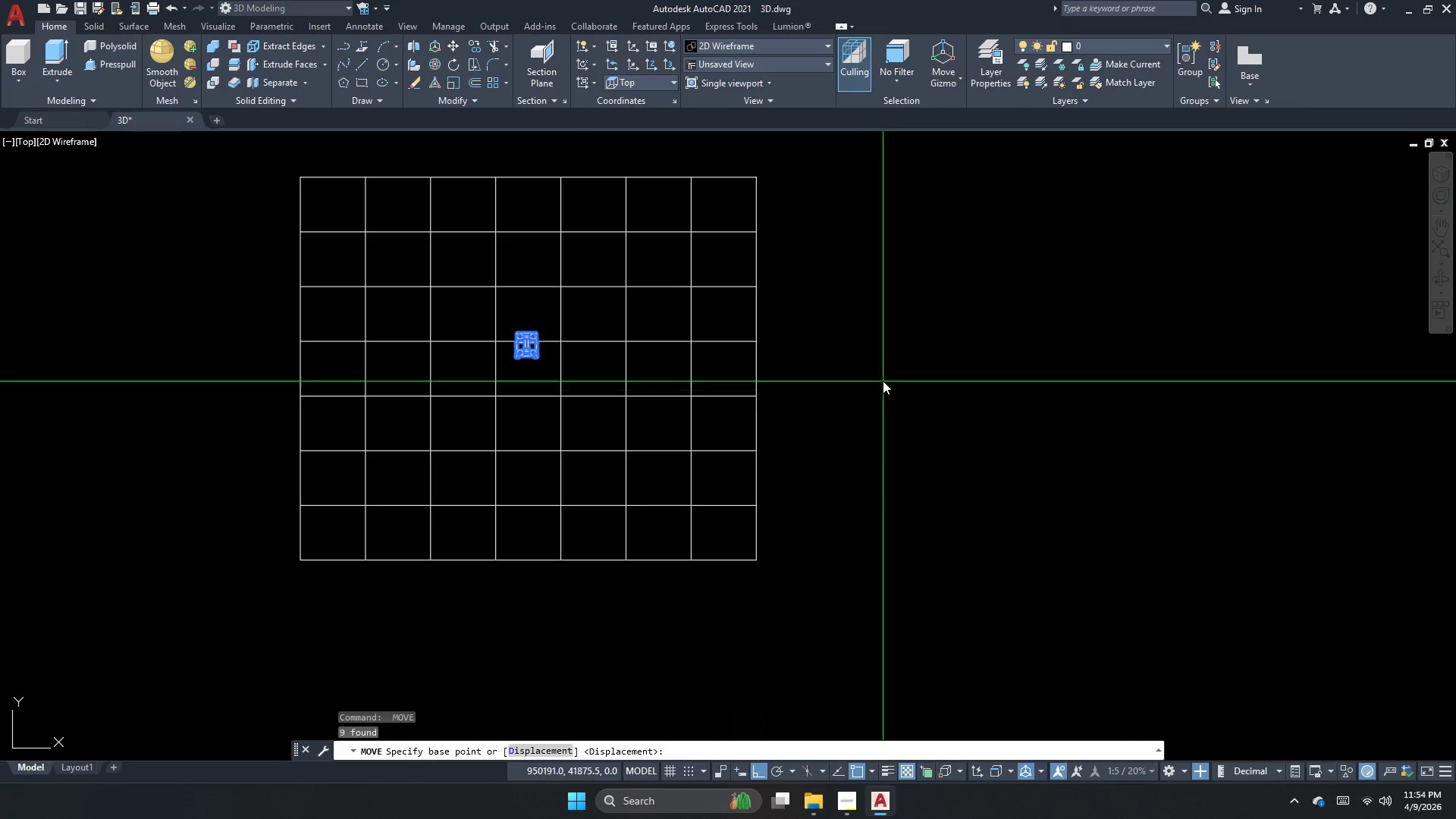 
left_click_drag(start_coordinate=[880, 381], to_coordinate=[880, 385])
 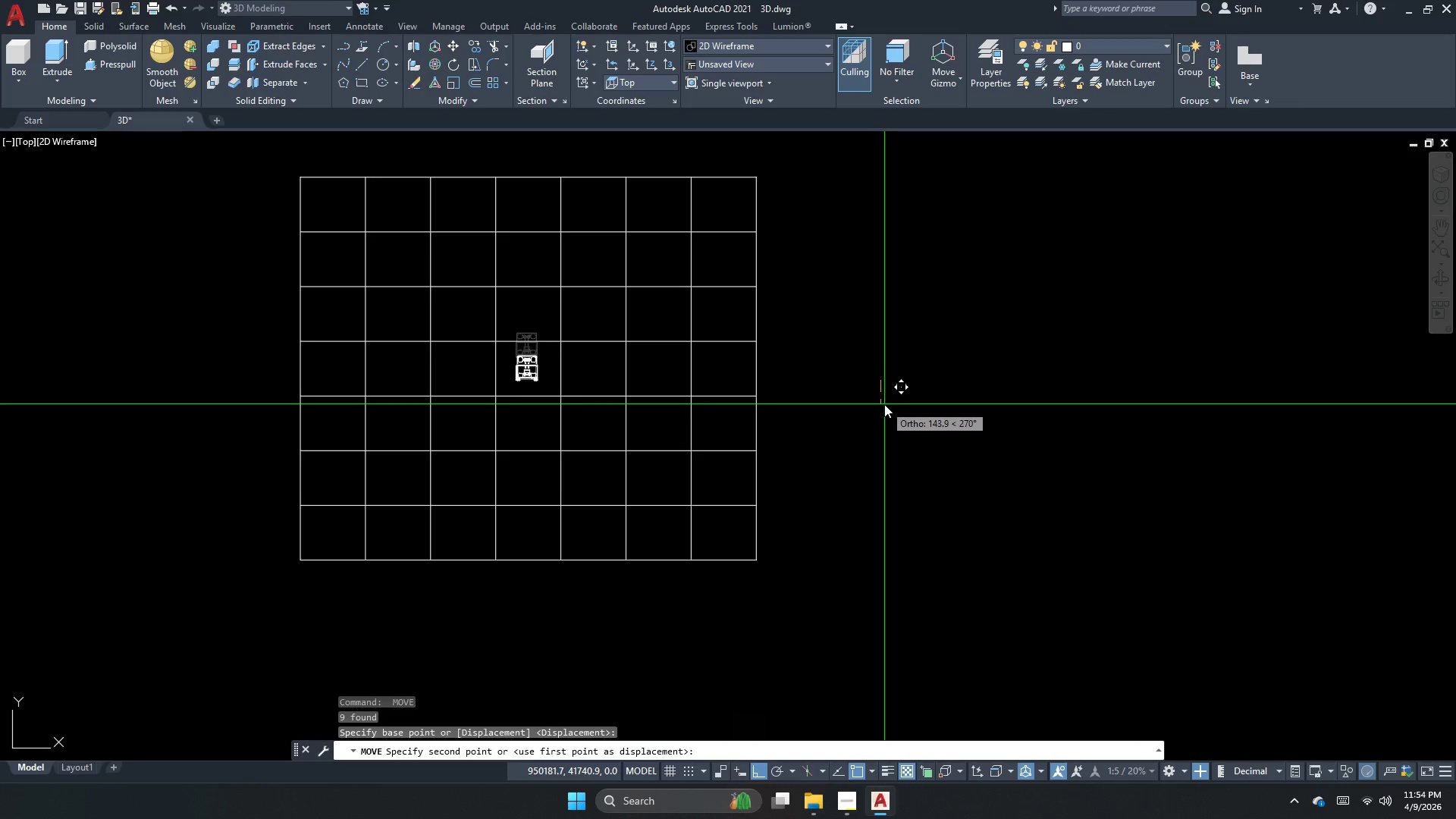 
left_click([884, 404])
 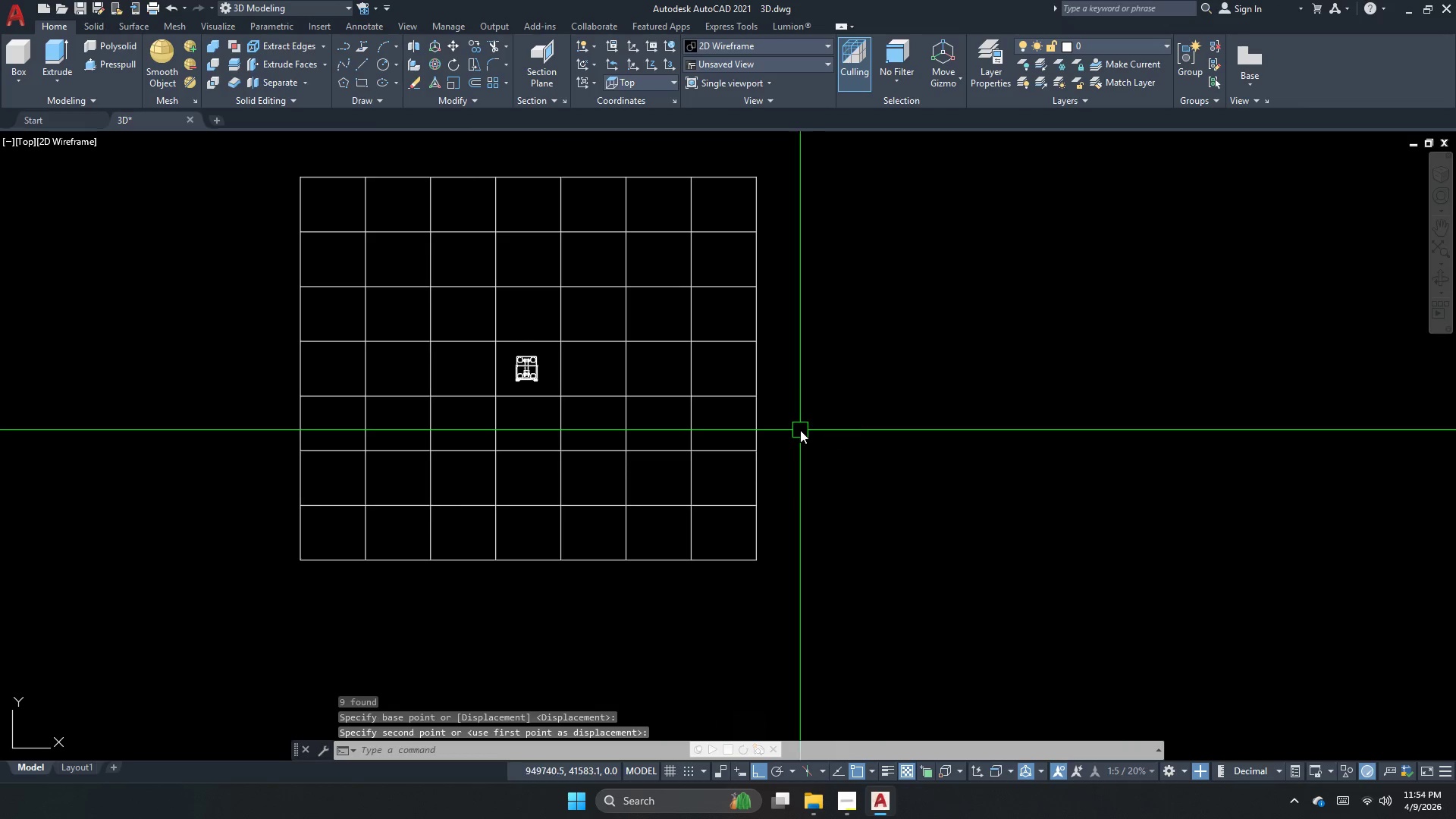 
left_click_drag(start_coordinate=[797, 431], to_coordinate=[772, 438])
 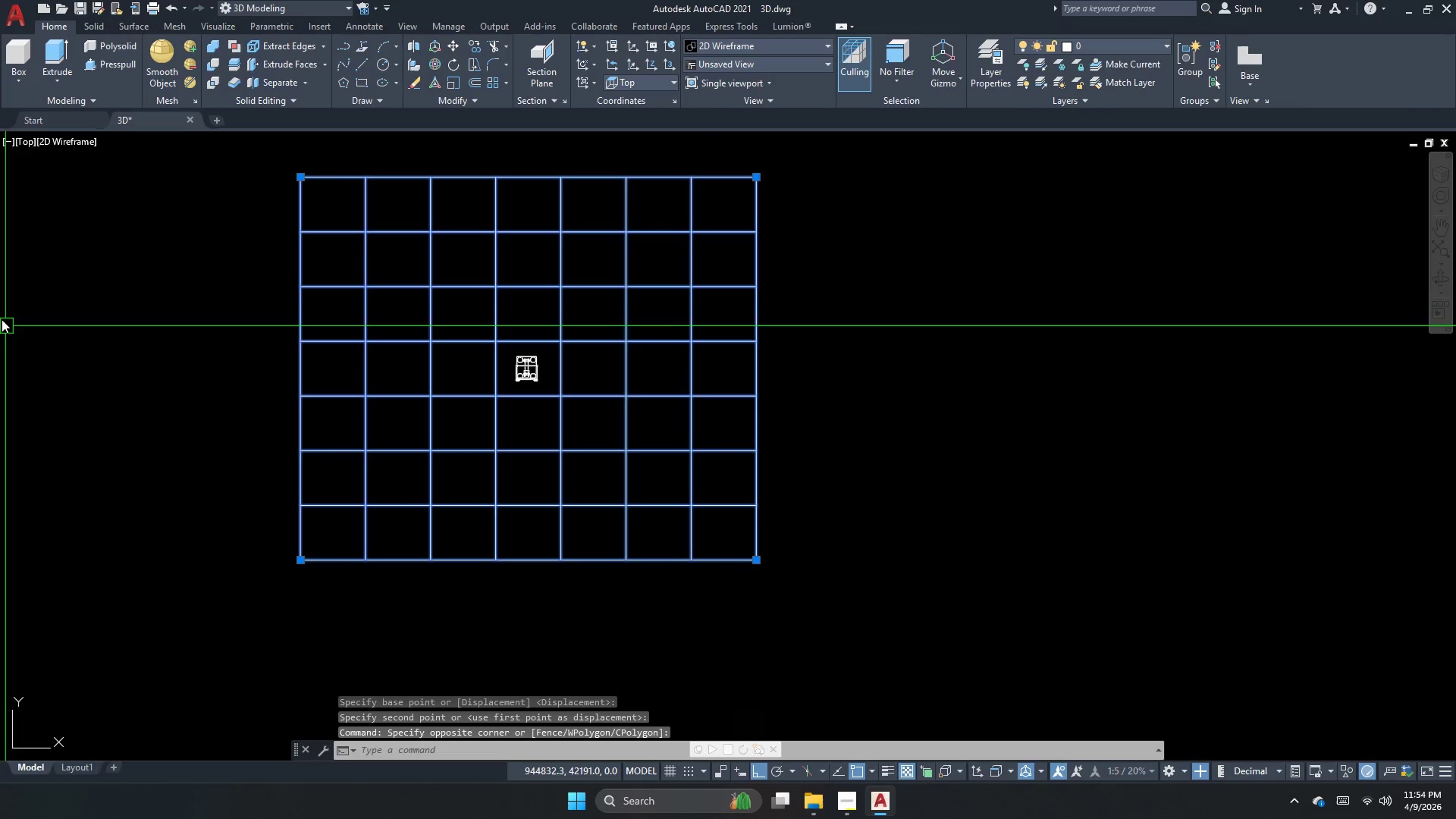 
key(Escape)
 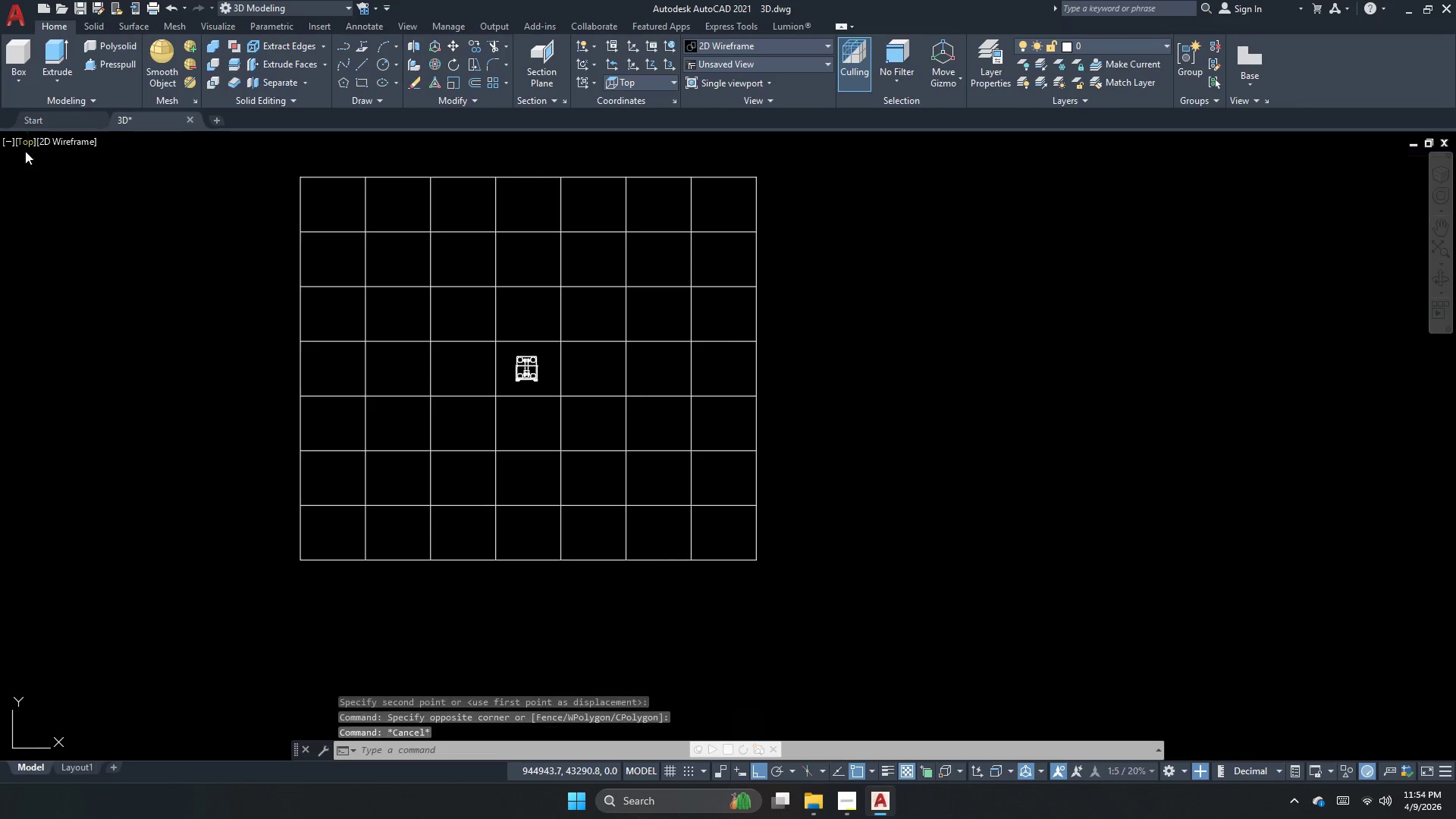 
left_click([25, 151])
 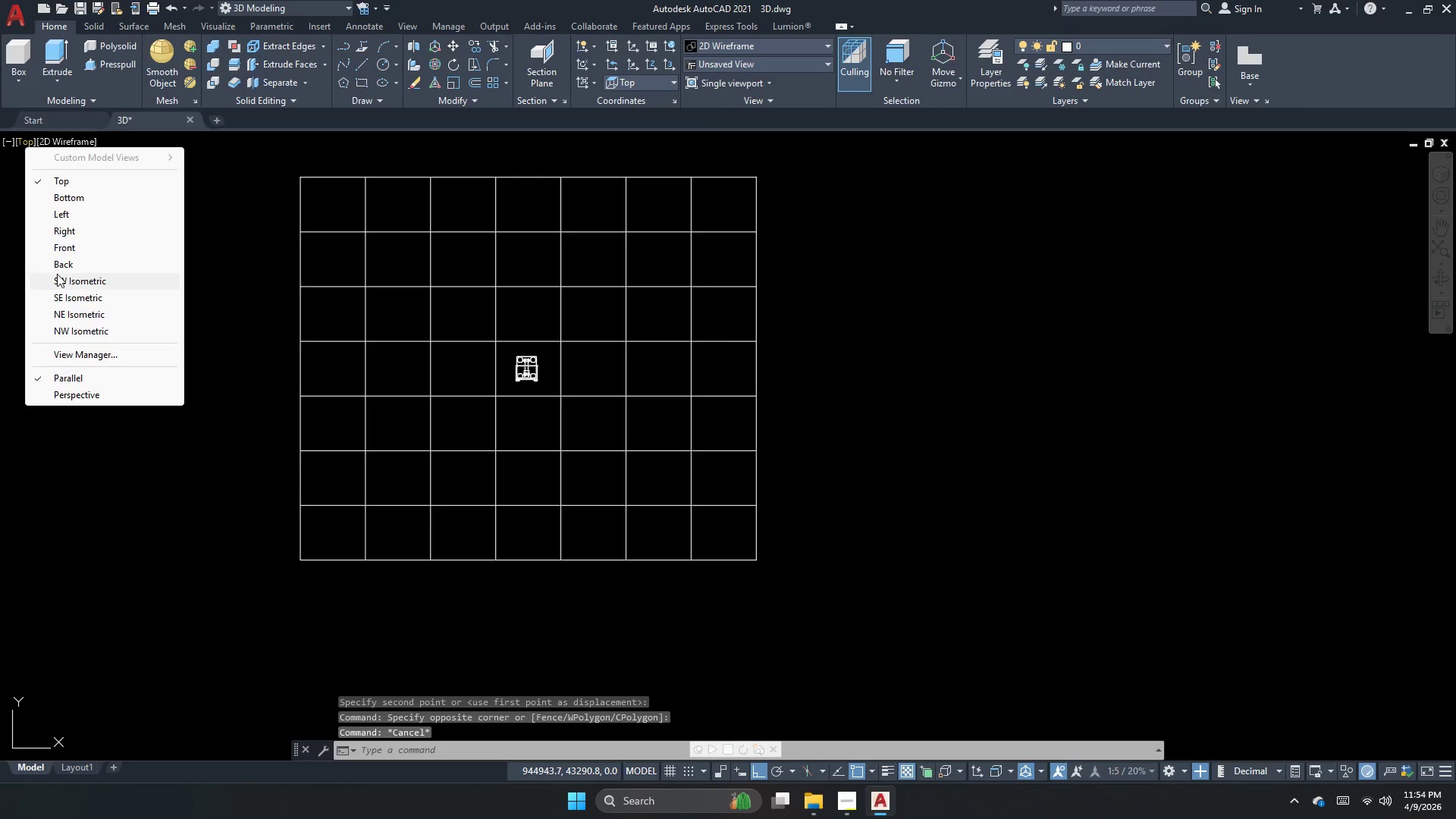 
left_click([60, 283])
 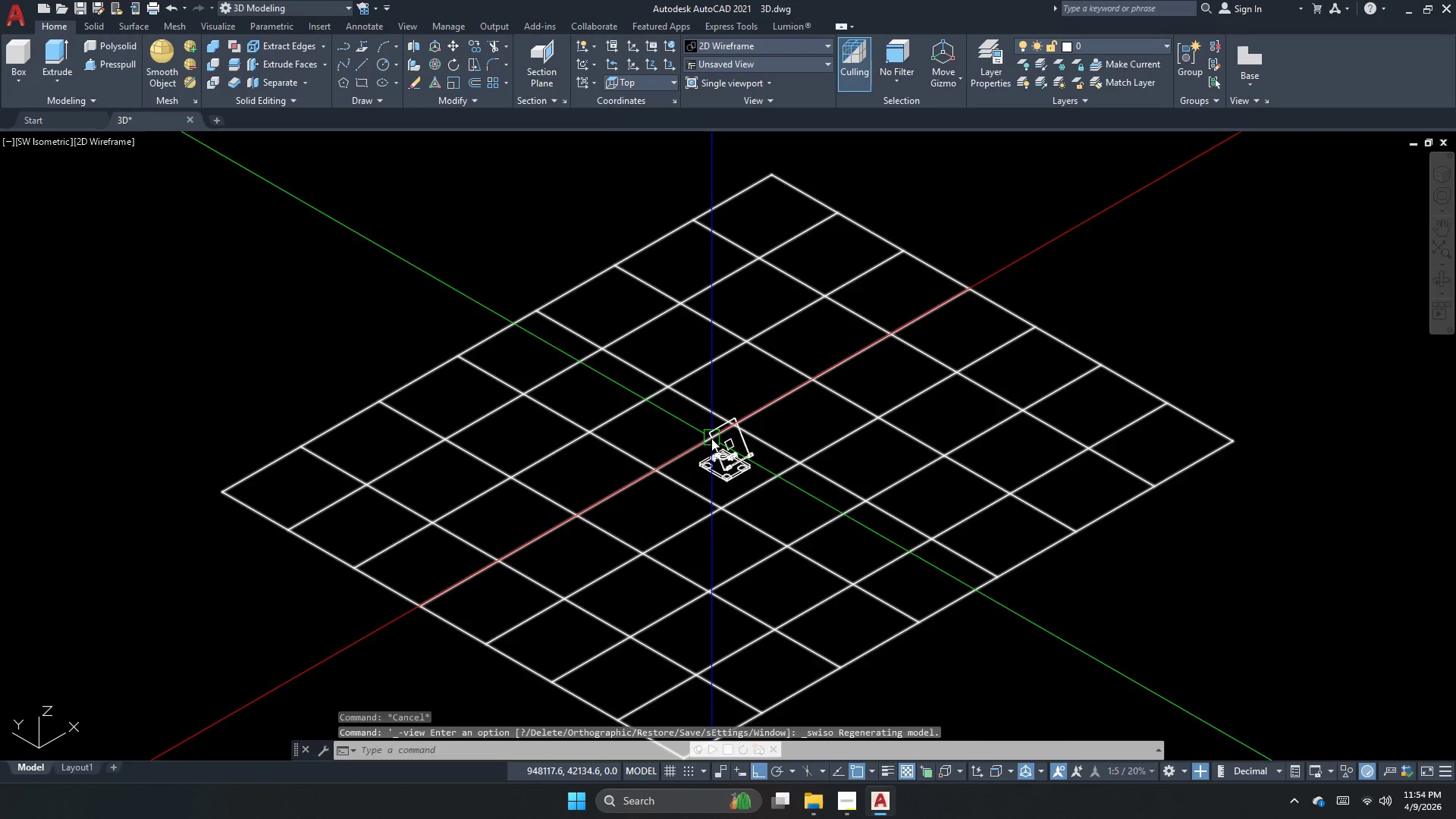 
scroll: coordinate [736, 497], scroll_direction: up, amount: 3.0
 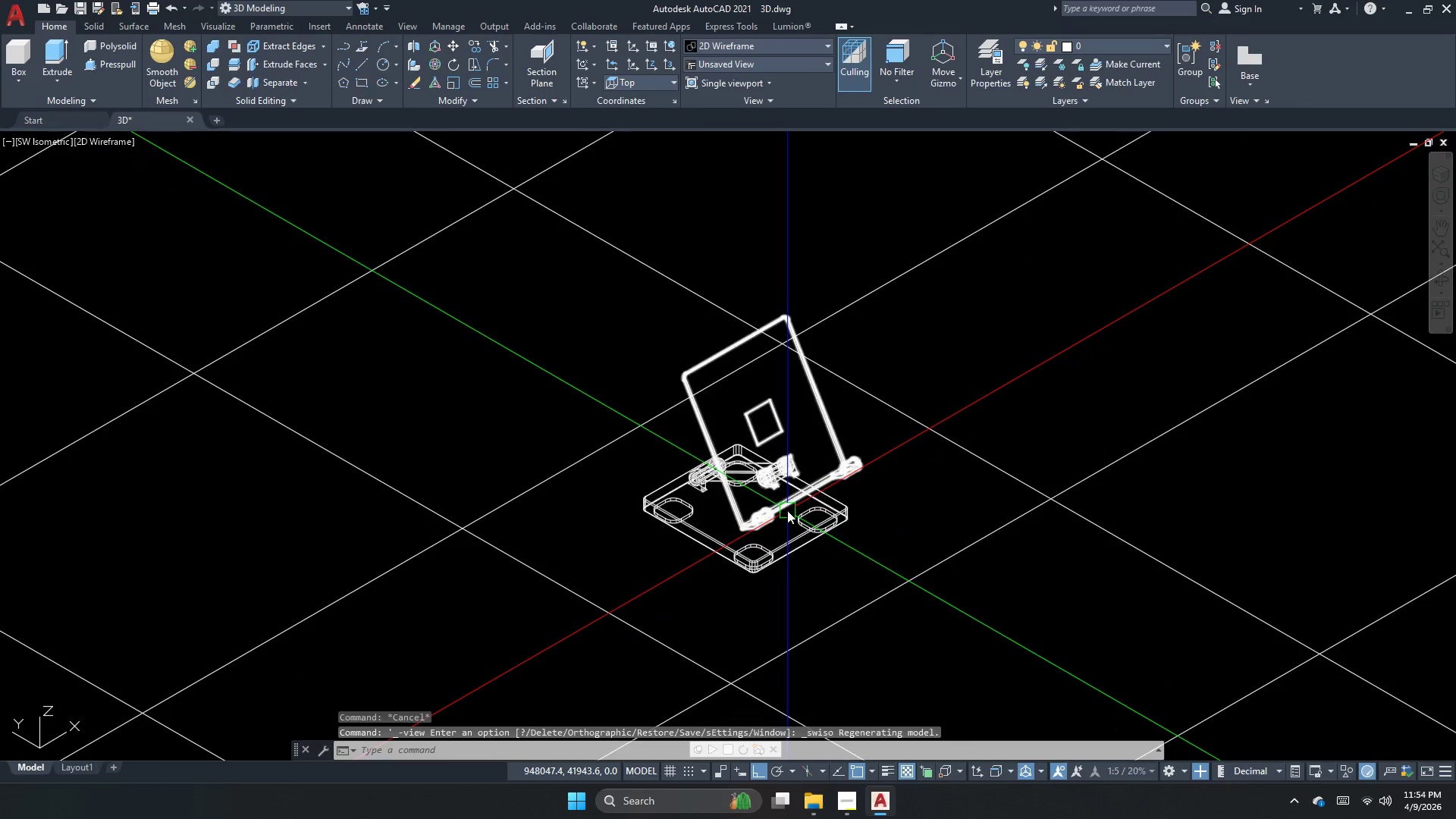 
key(Escape)
 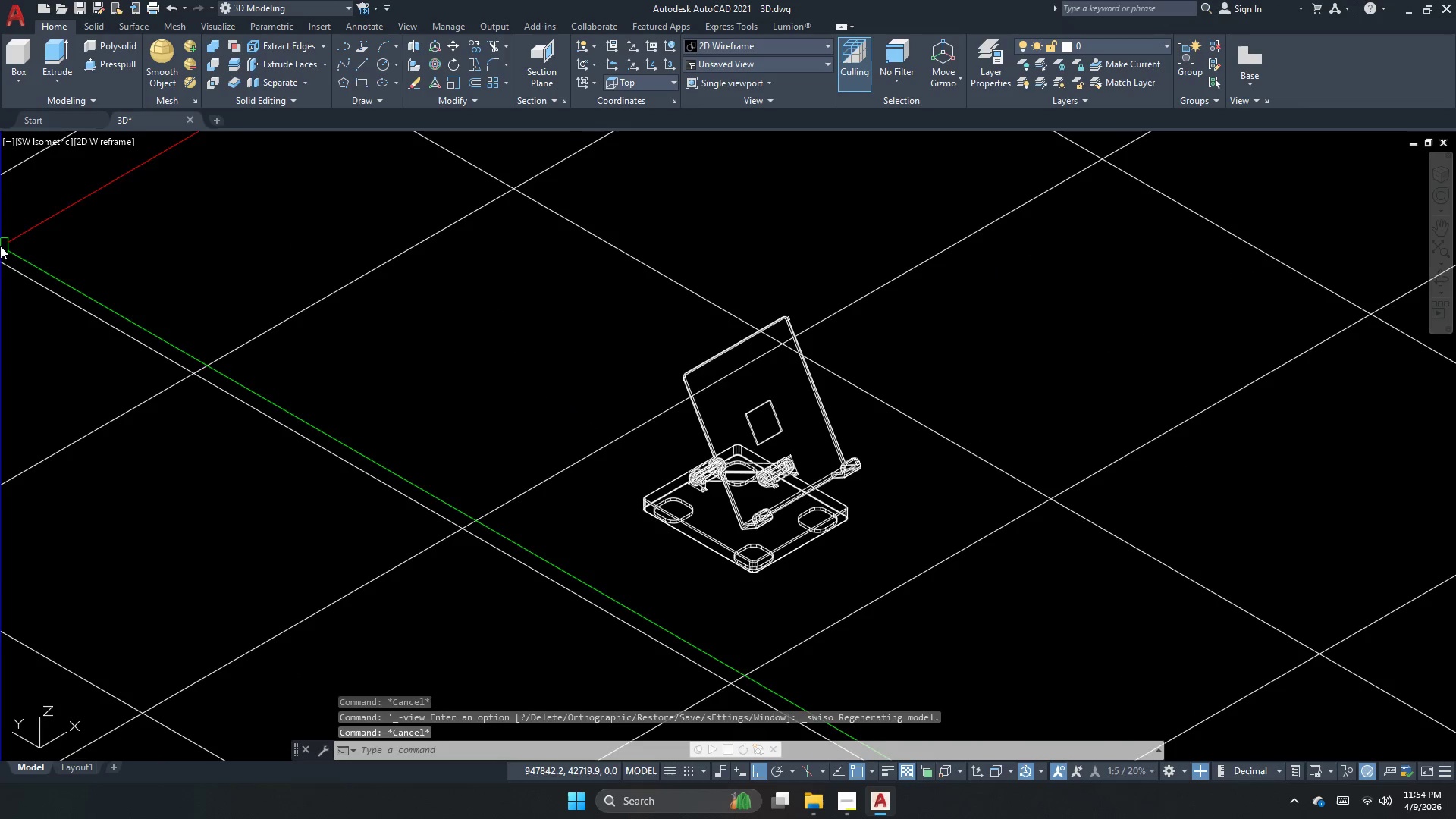 
scroll: coordinate [624, 438], scroll_direction: down, amount: 4.0
 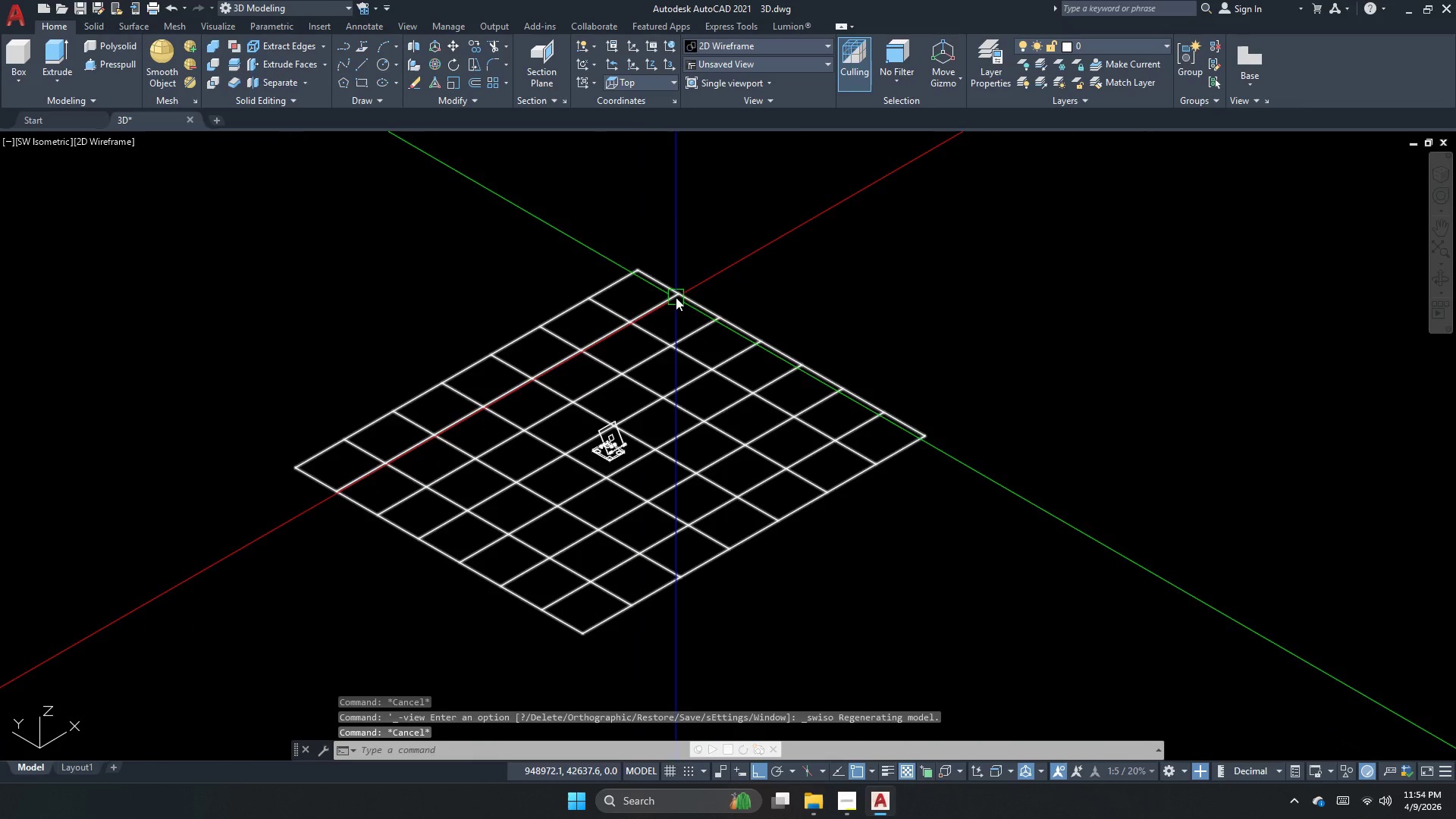 
key(Escape)
 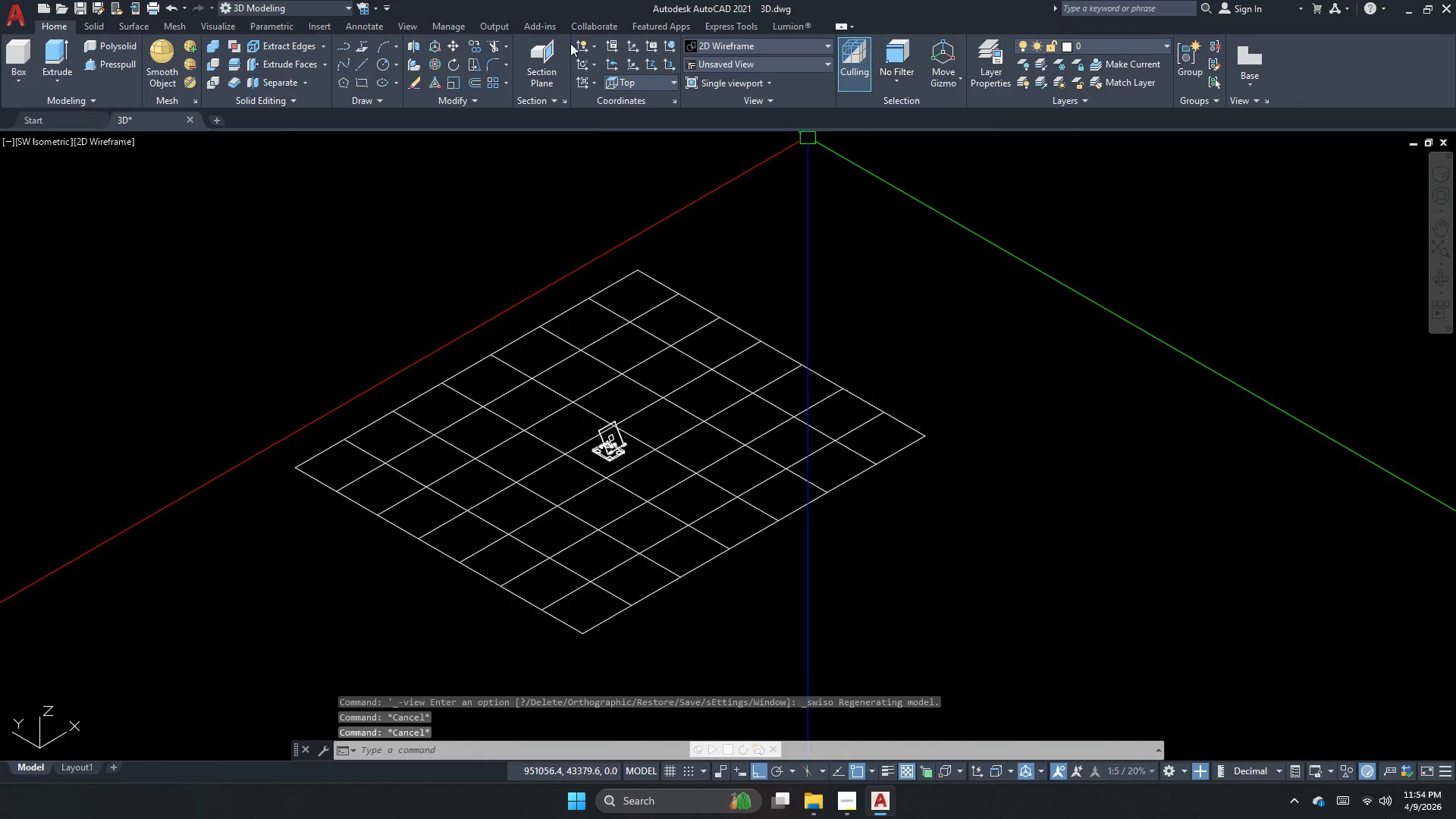 
key(Escape)
 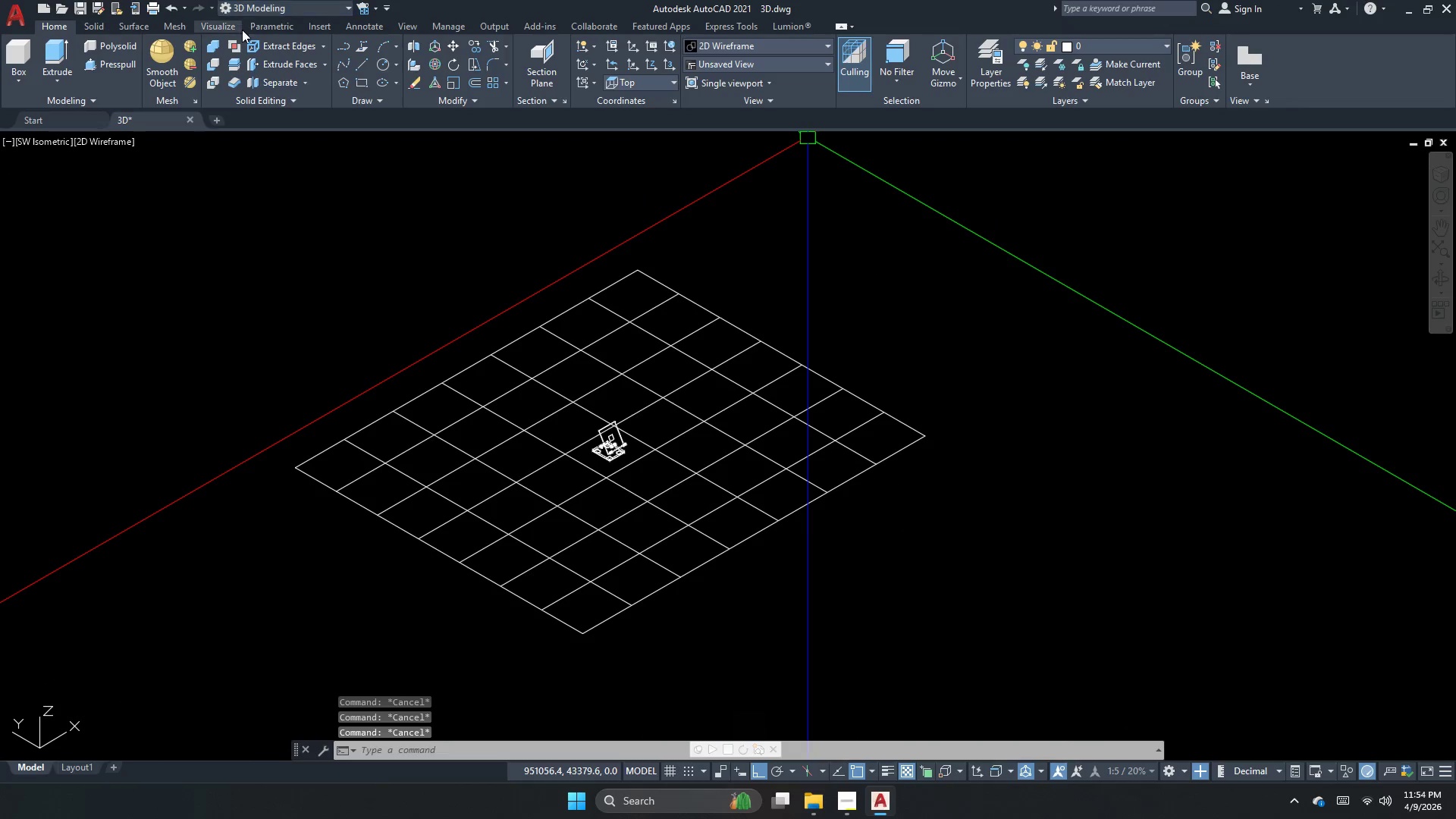 
left_click([226, 32])
 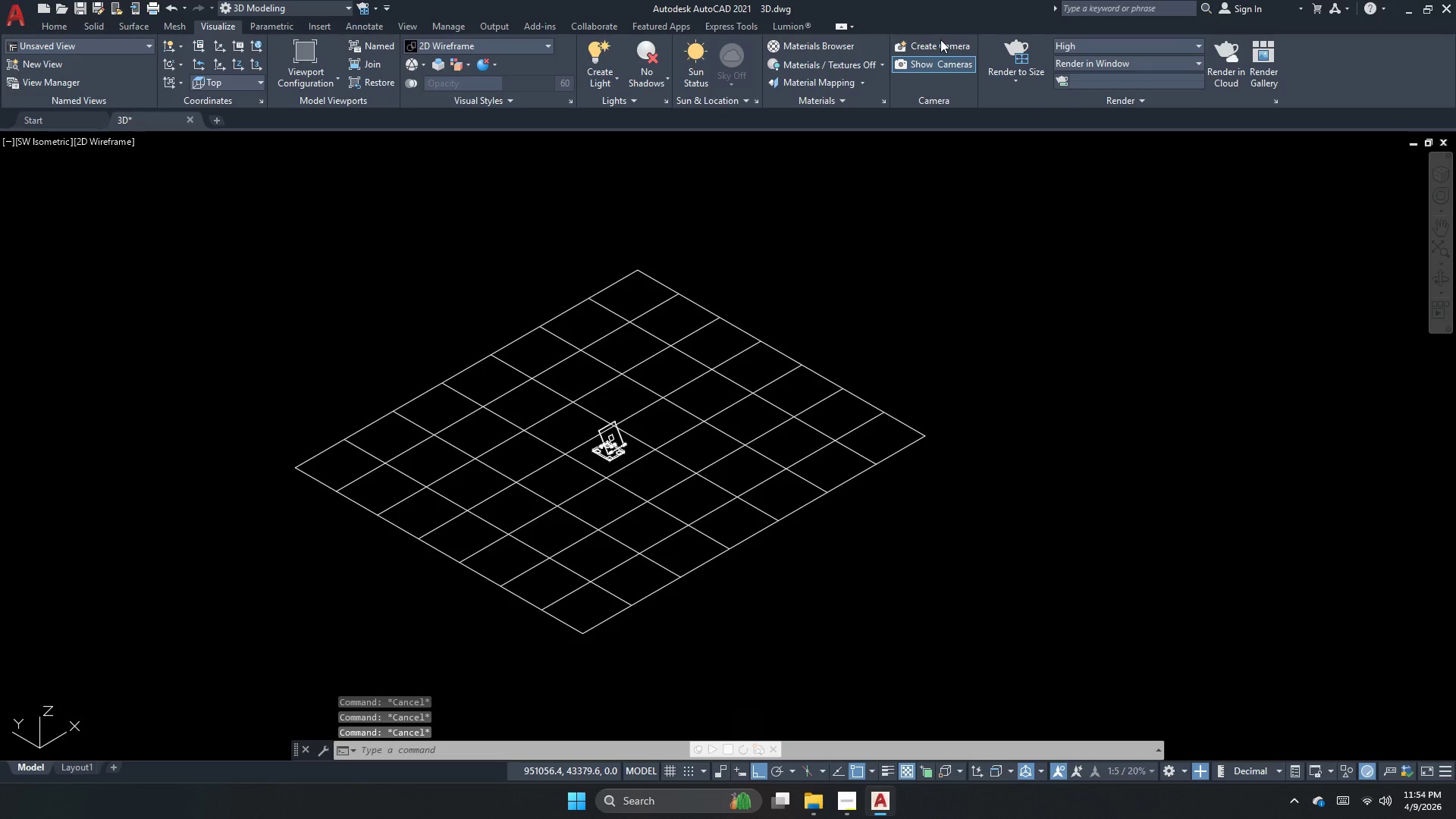 
left_click([940, 46])
 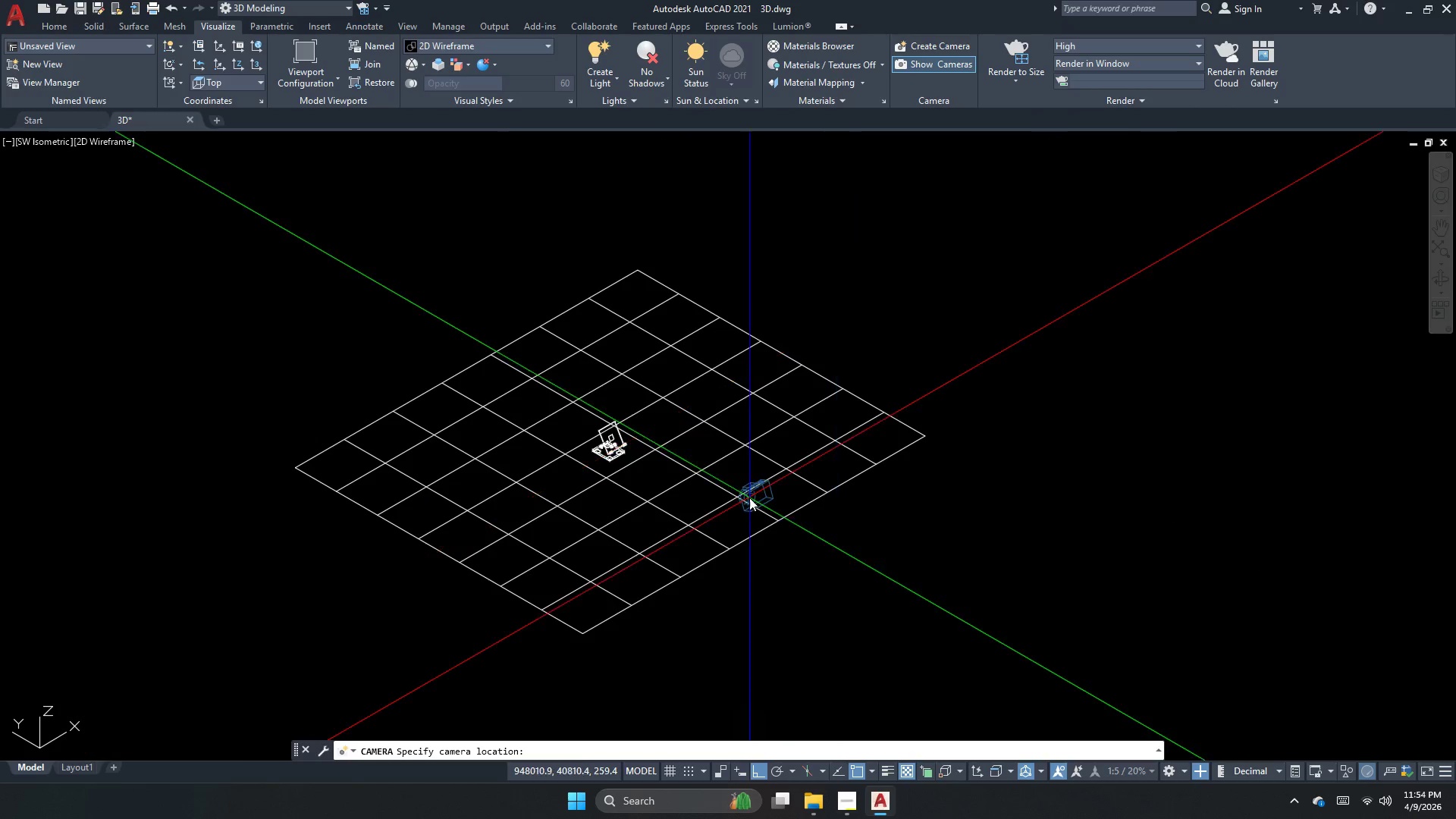 
scroll: coordinate [748, 504], scroll_direction: up, amount: 1.0
 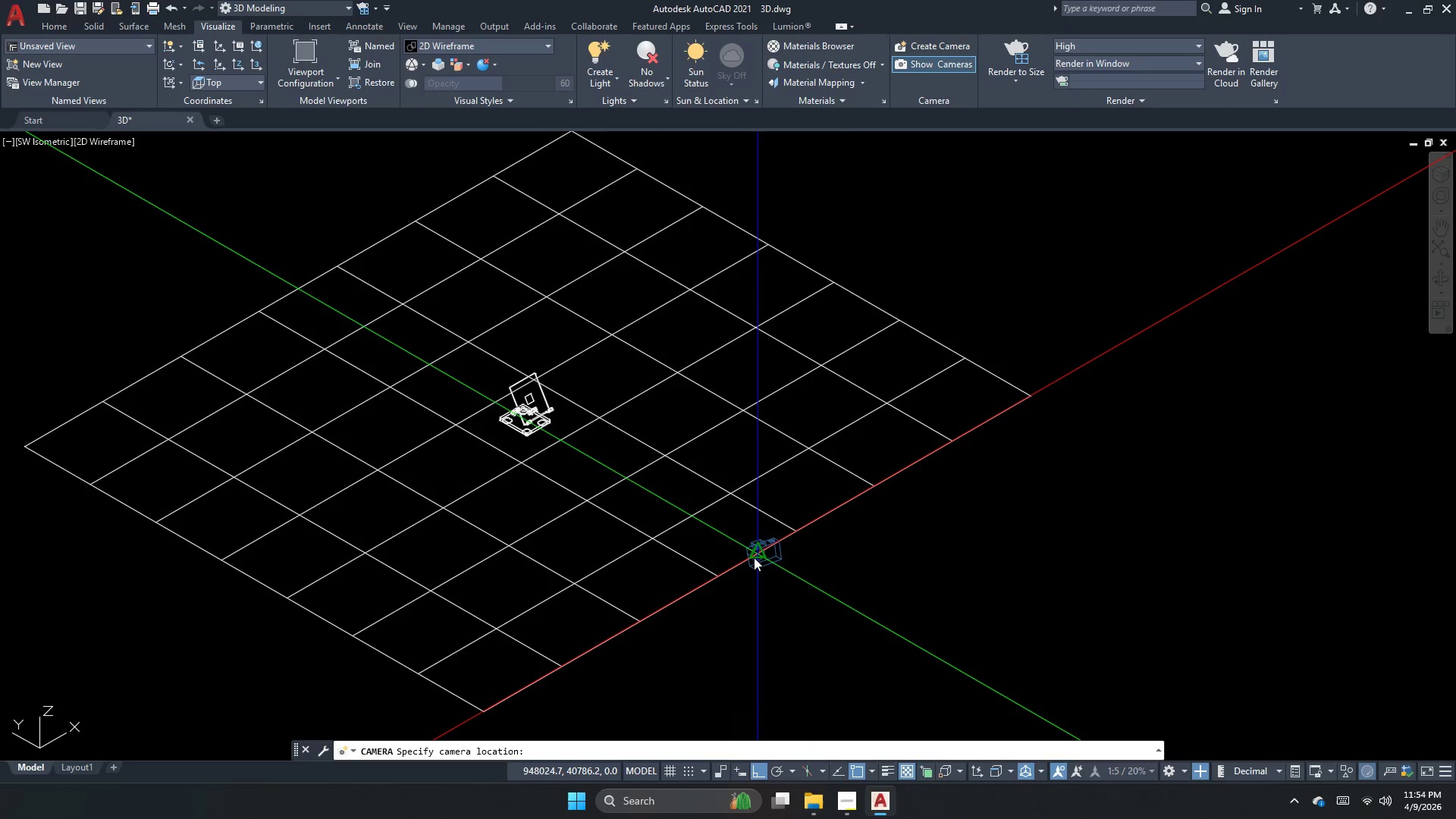 
left_click_drag(start_coordinate=[754, 557], to_coordinate=[739, 544])
 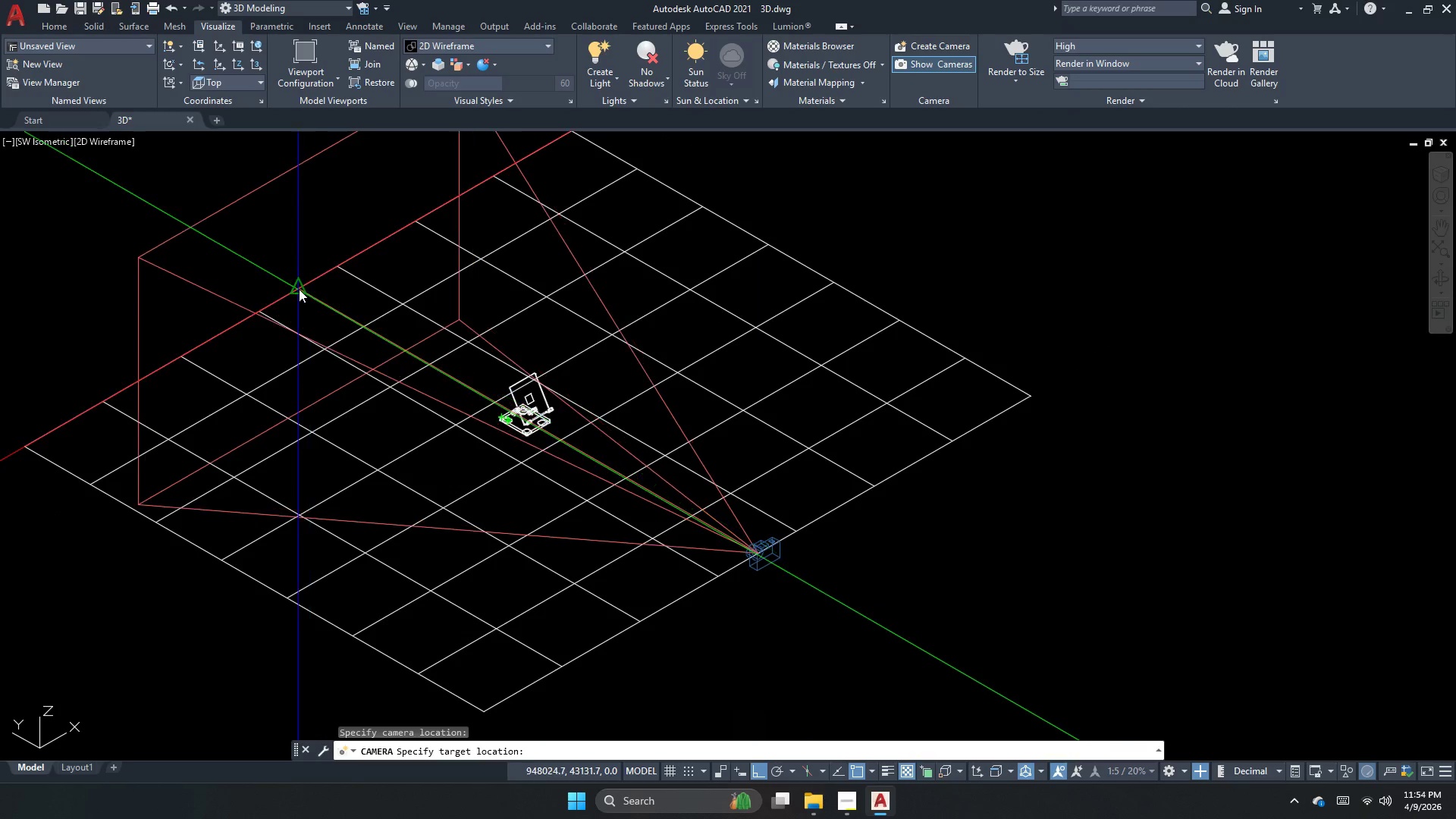 
left_click([291, 293])
 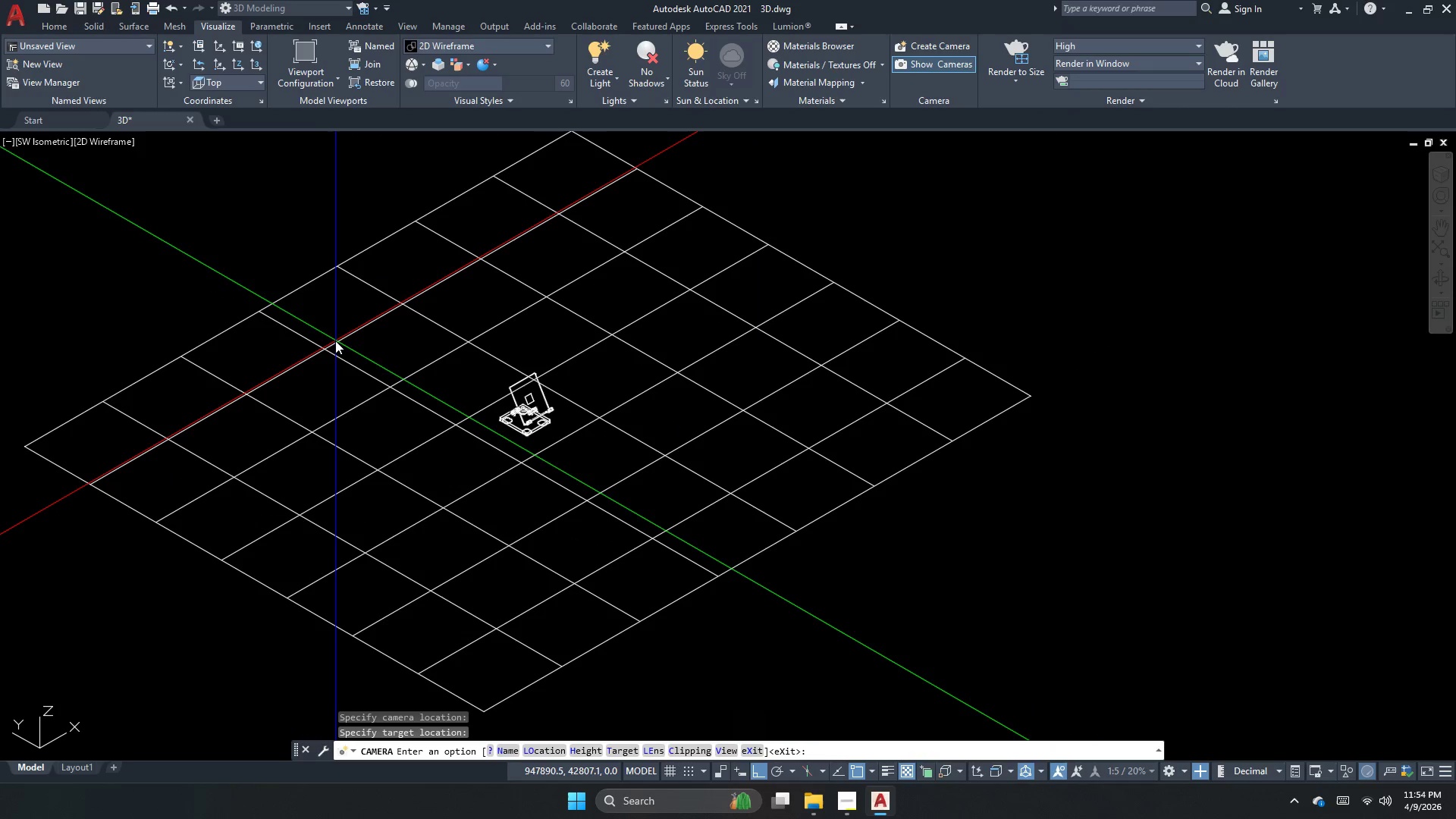 
key(Space)
 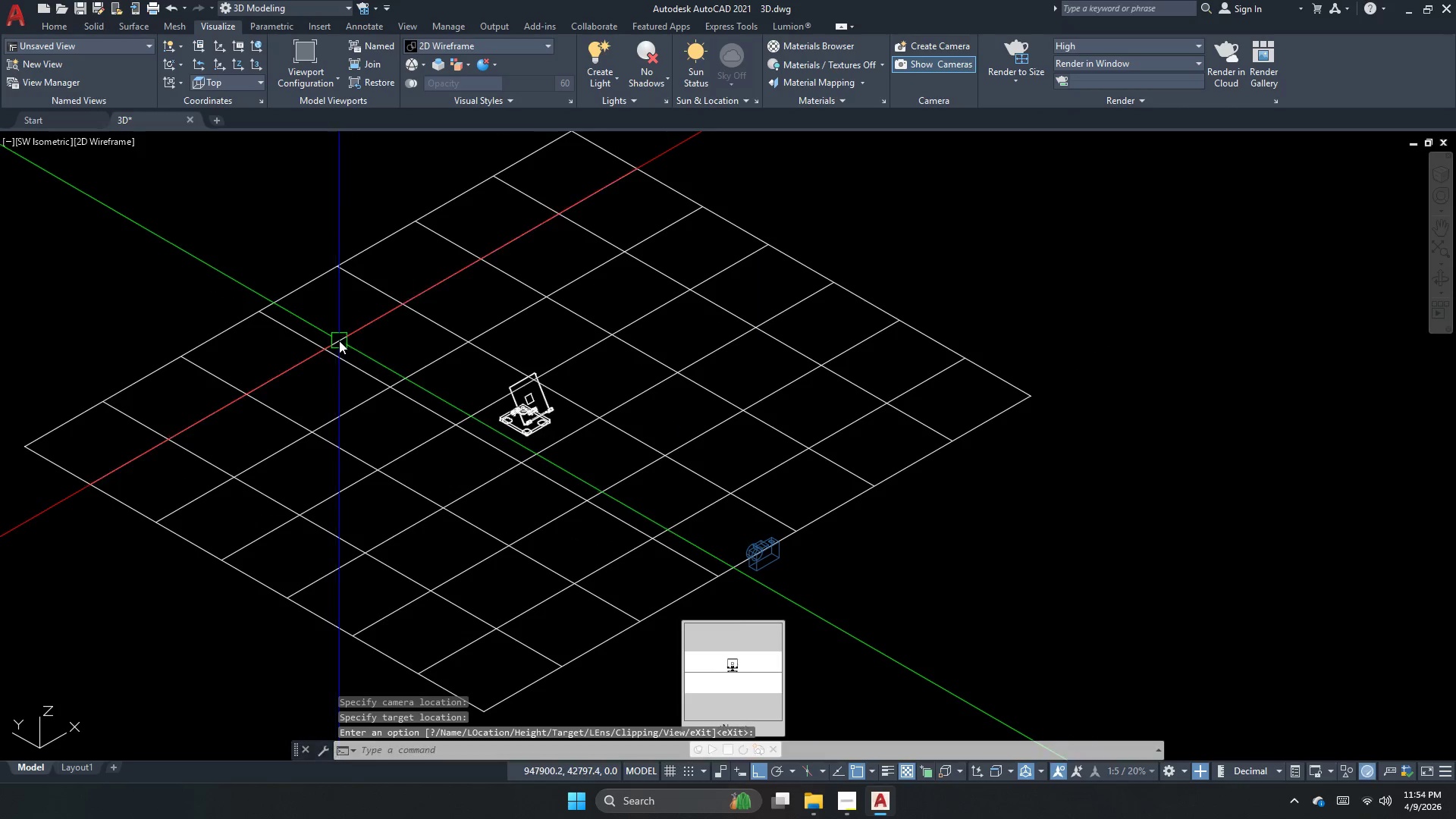 
key(Space)
 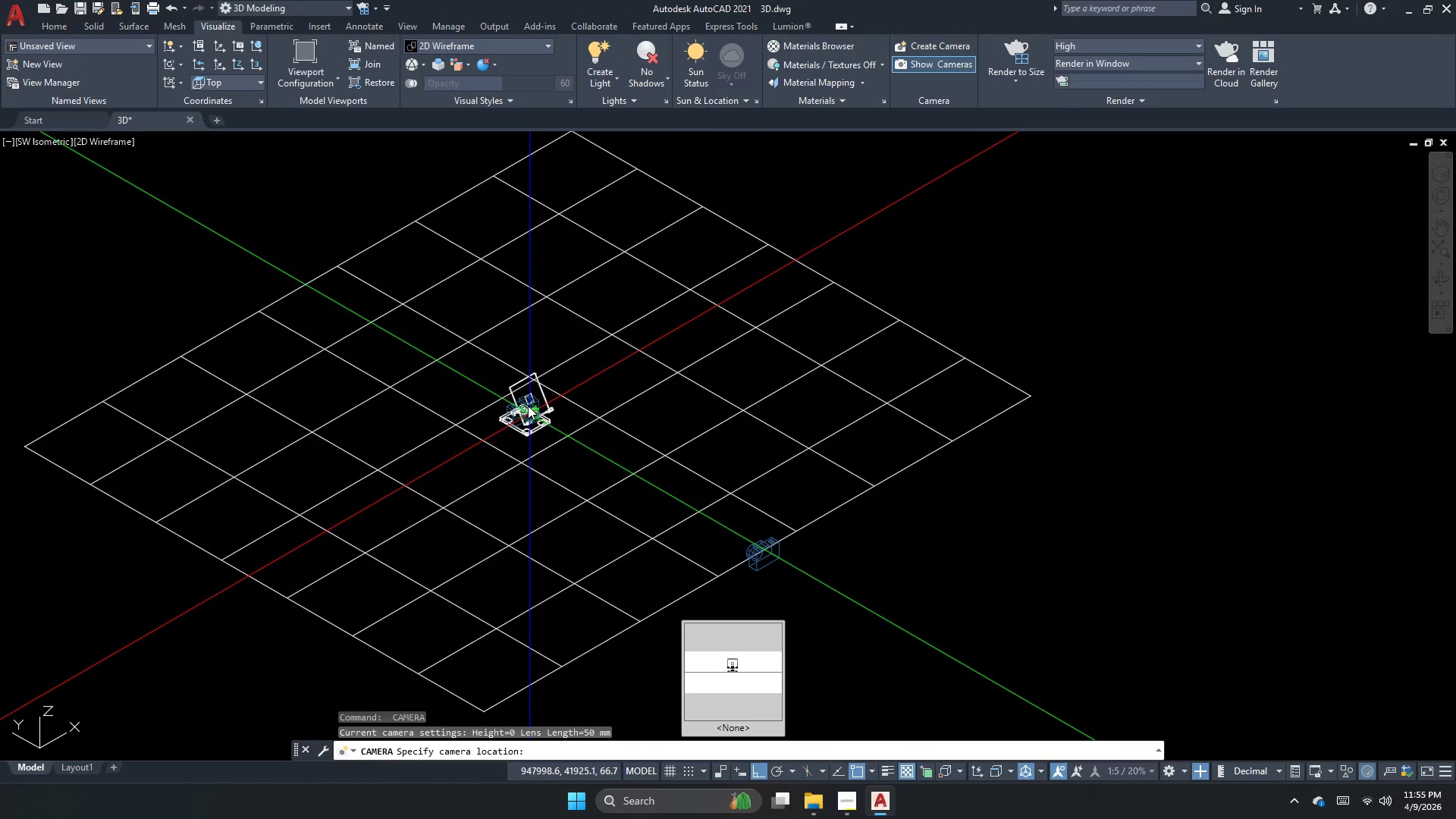 
key(Space)
 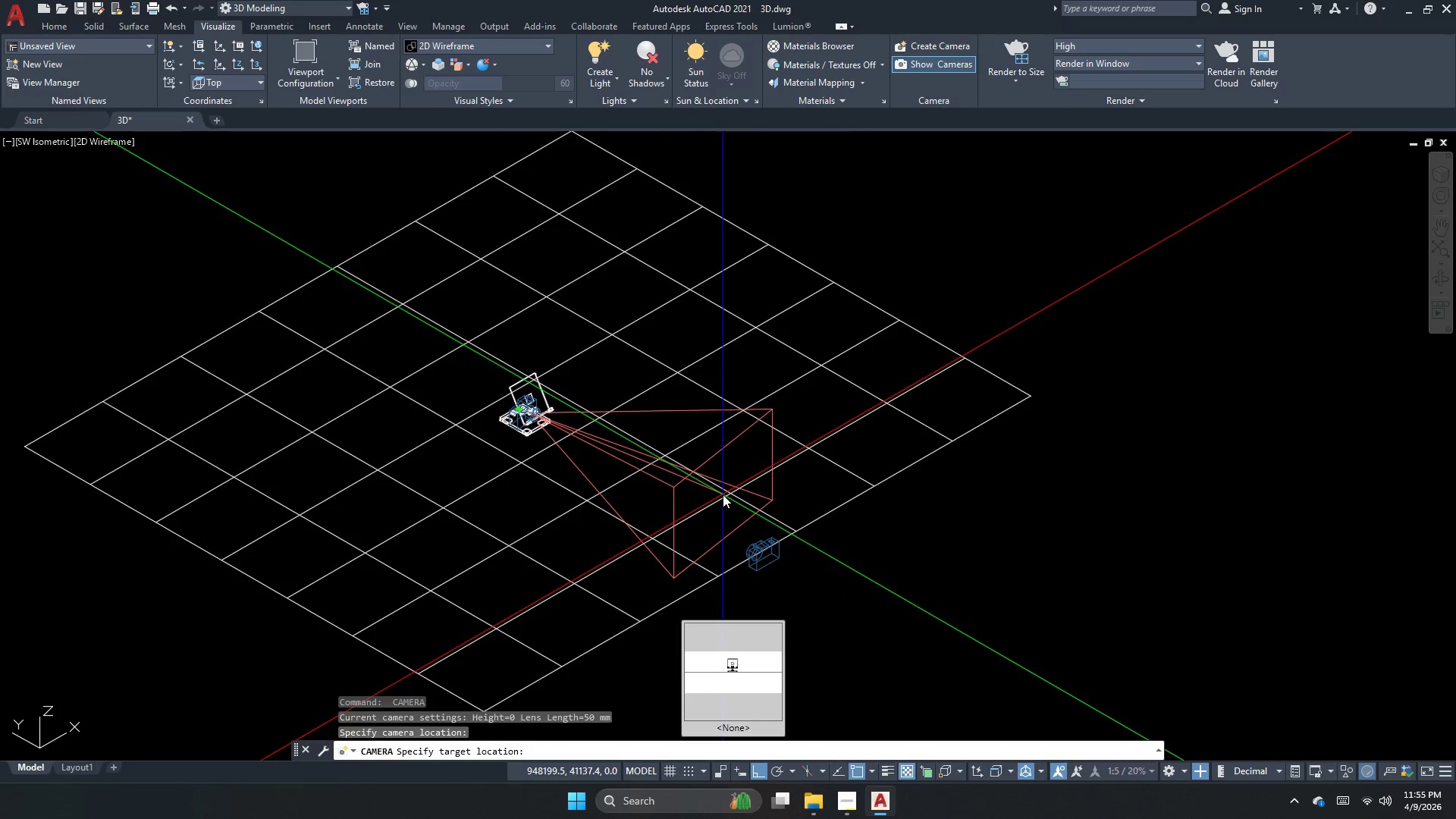 
key(Escape)
 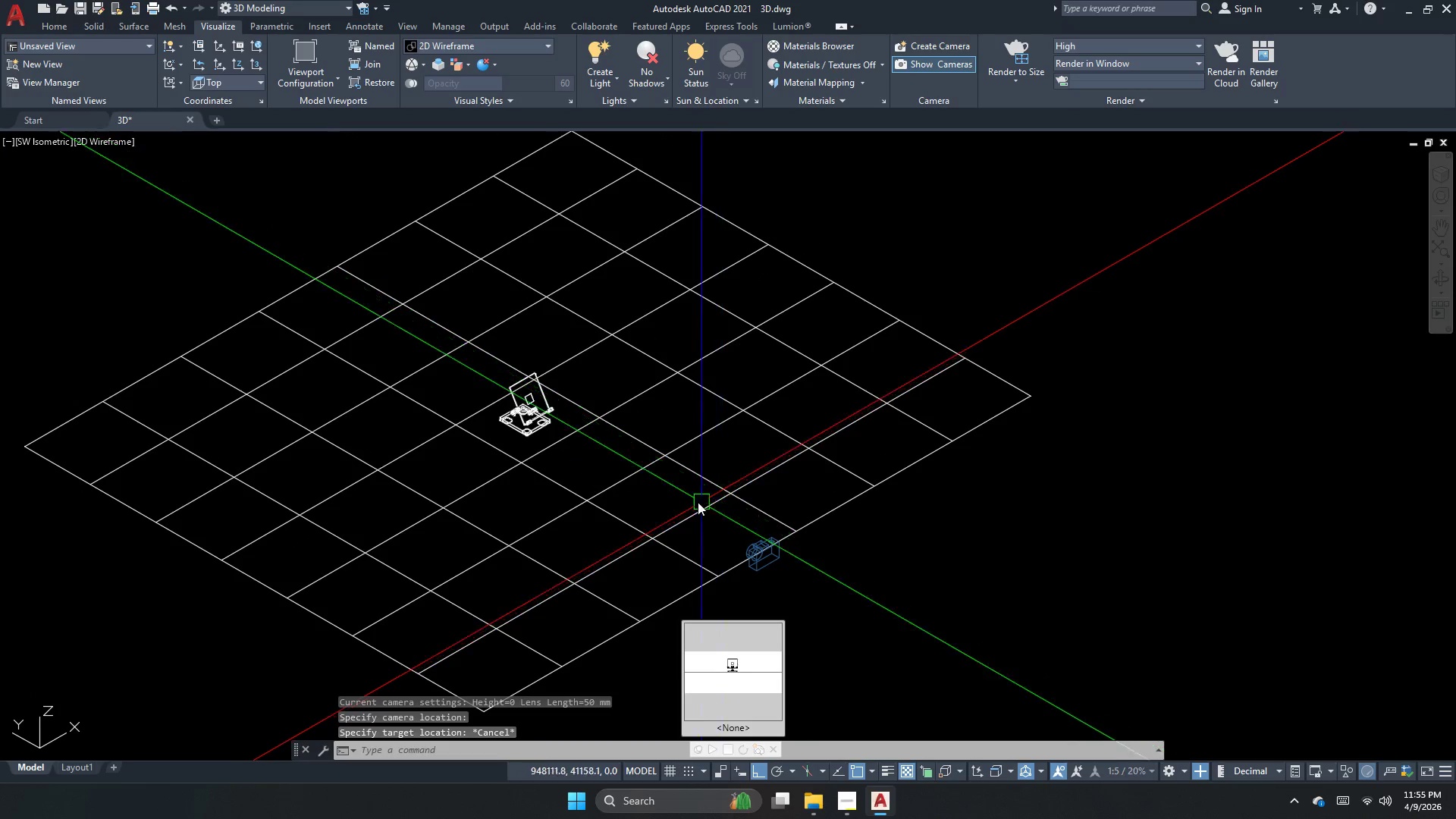 
key(Escape)
 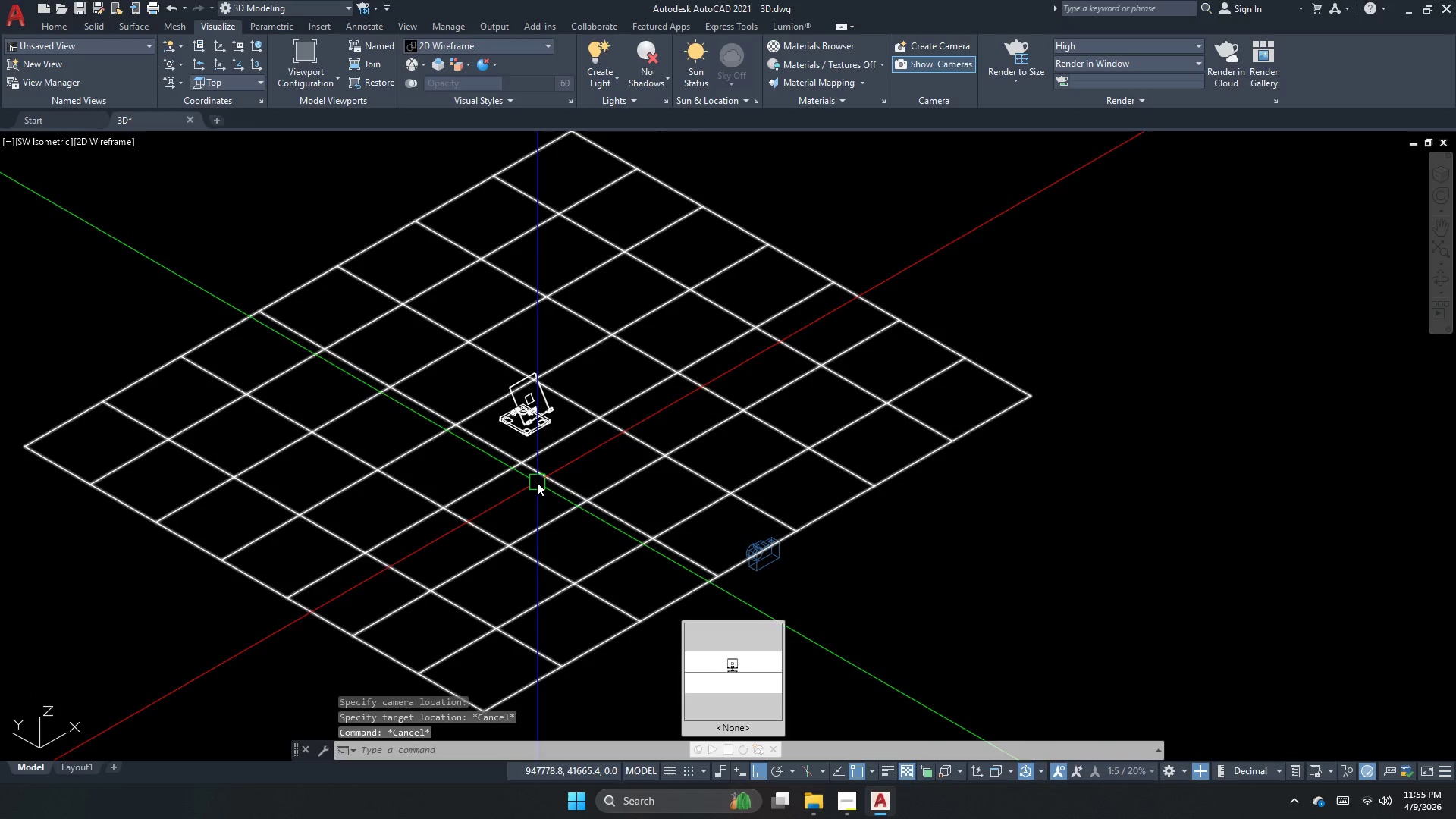 
key(Escape)
 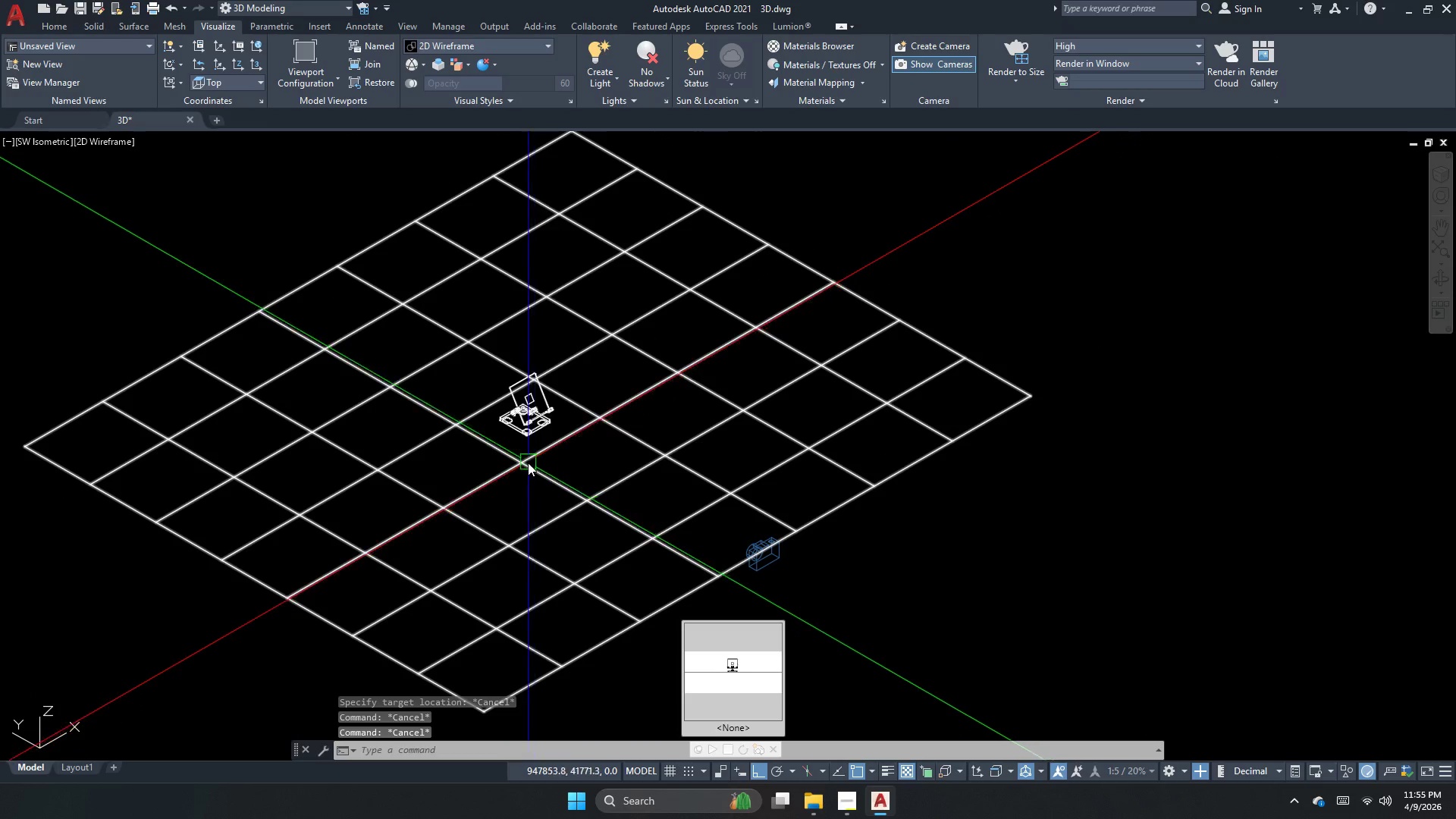 
key(Space)
 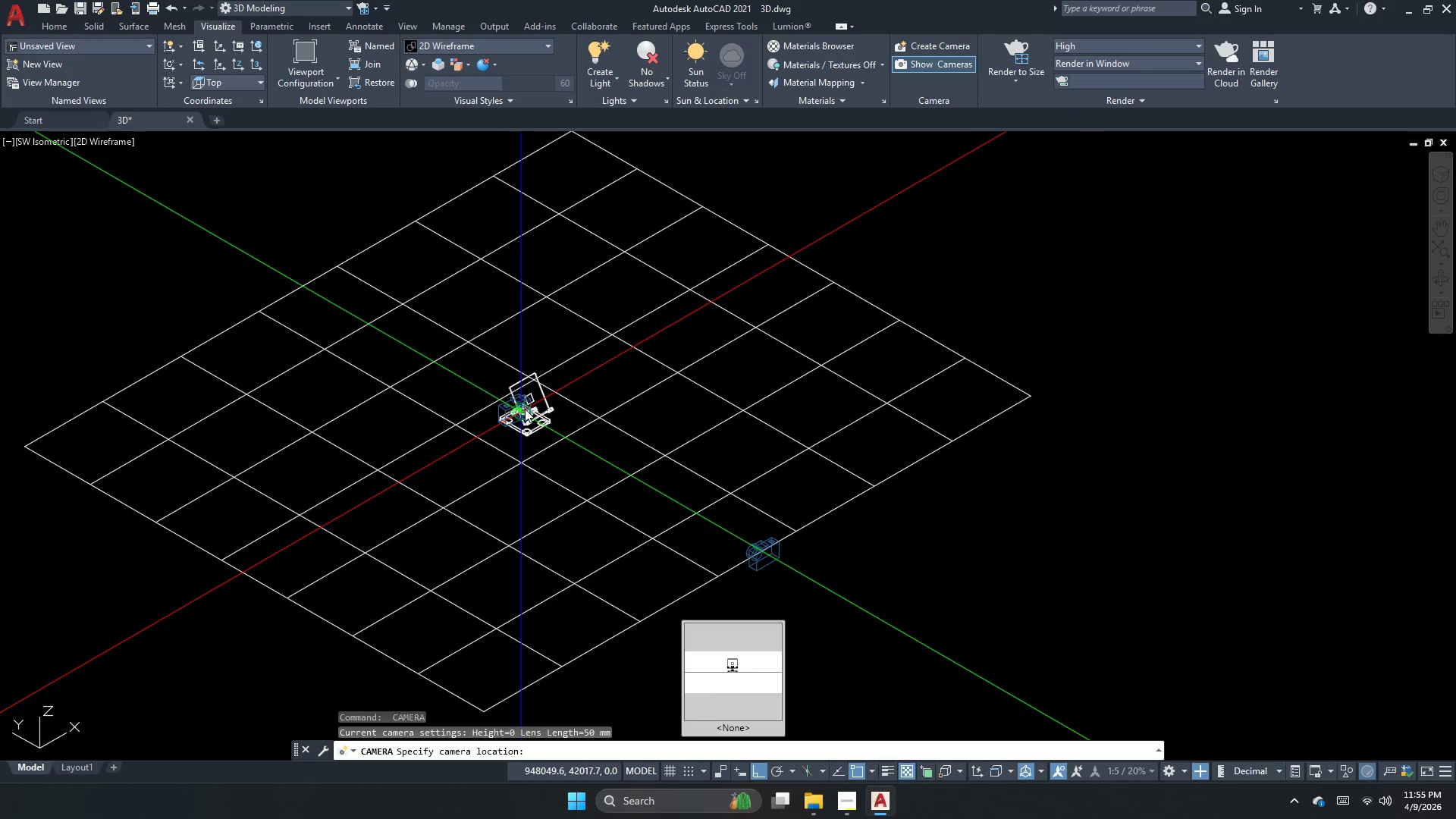 
key(Escape)
 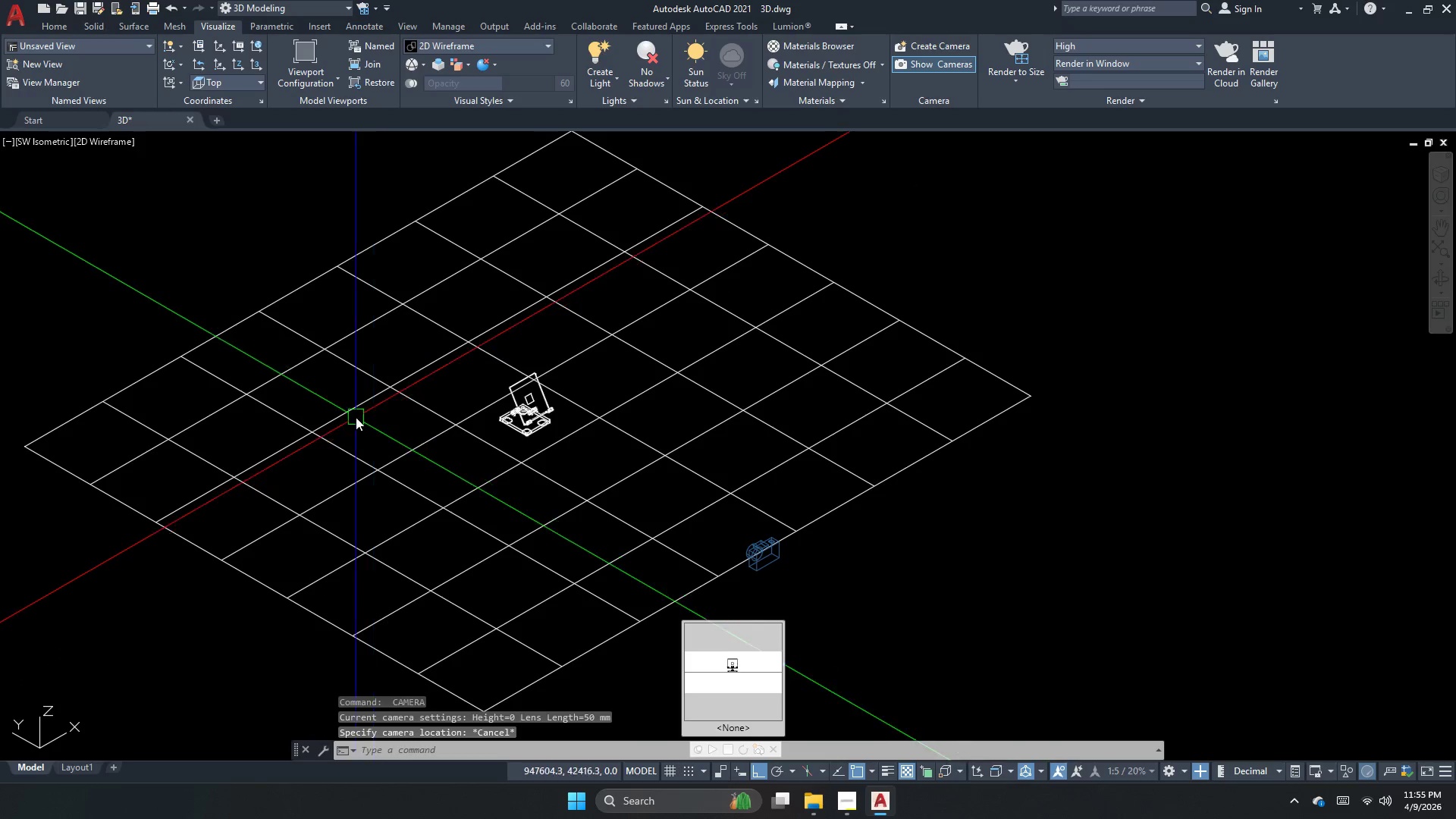 
scroll: coordinate [346, 431], scroll_direction: up, amount: 2.0
 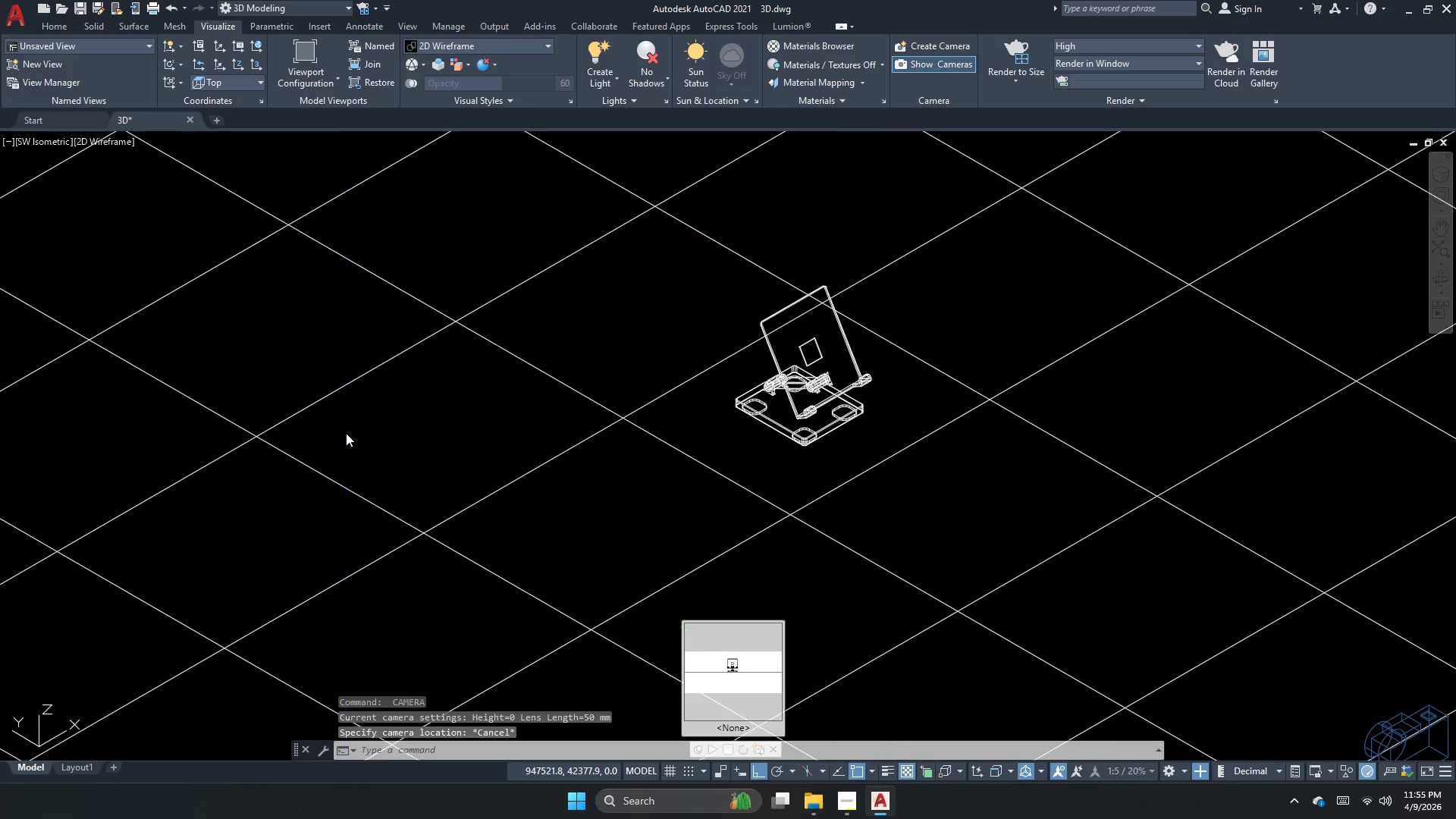 
double_click([346, 433])
 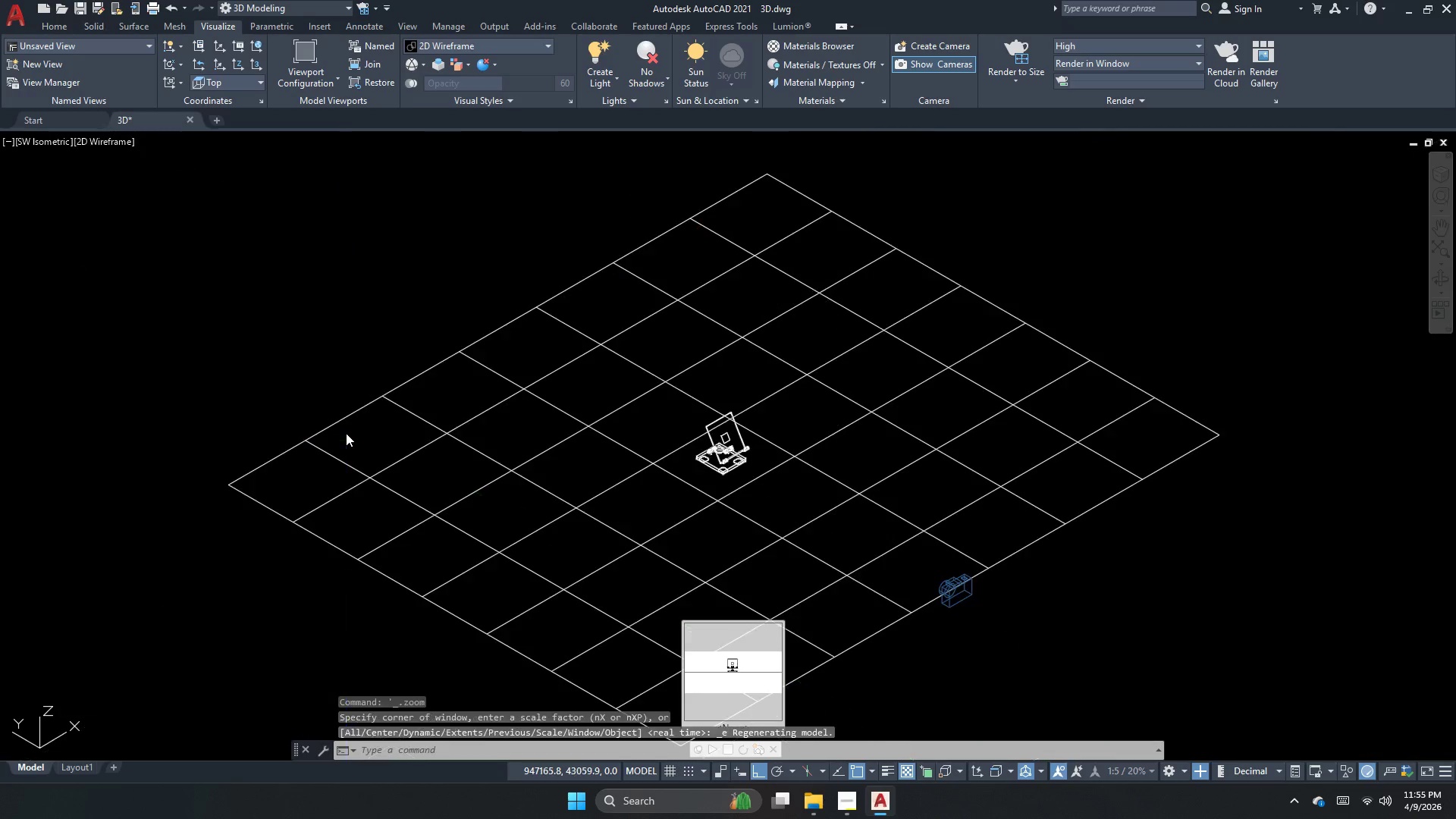 
triple_click([346, 433])
 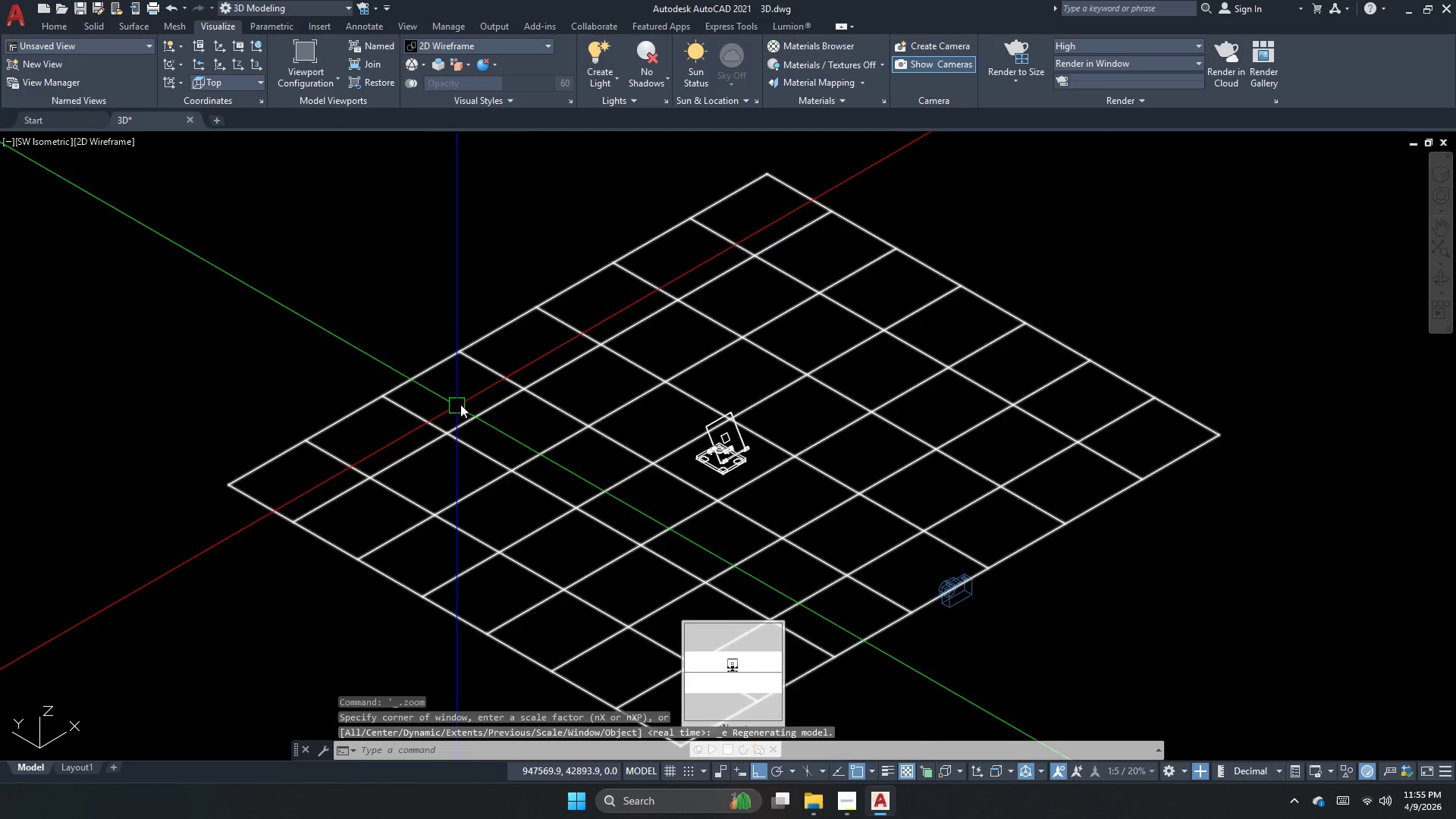 
key(Escape)
 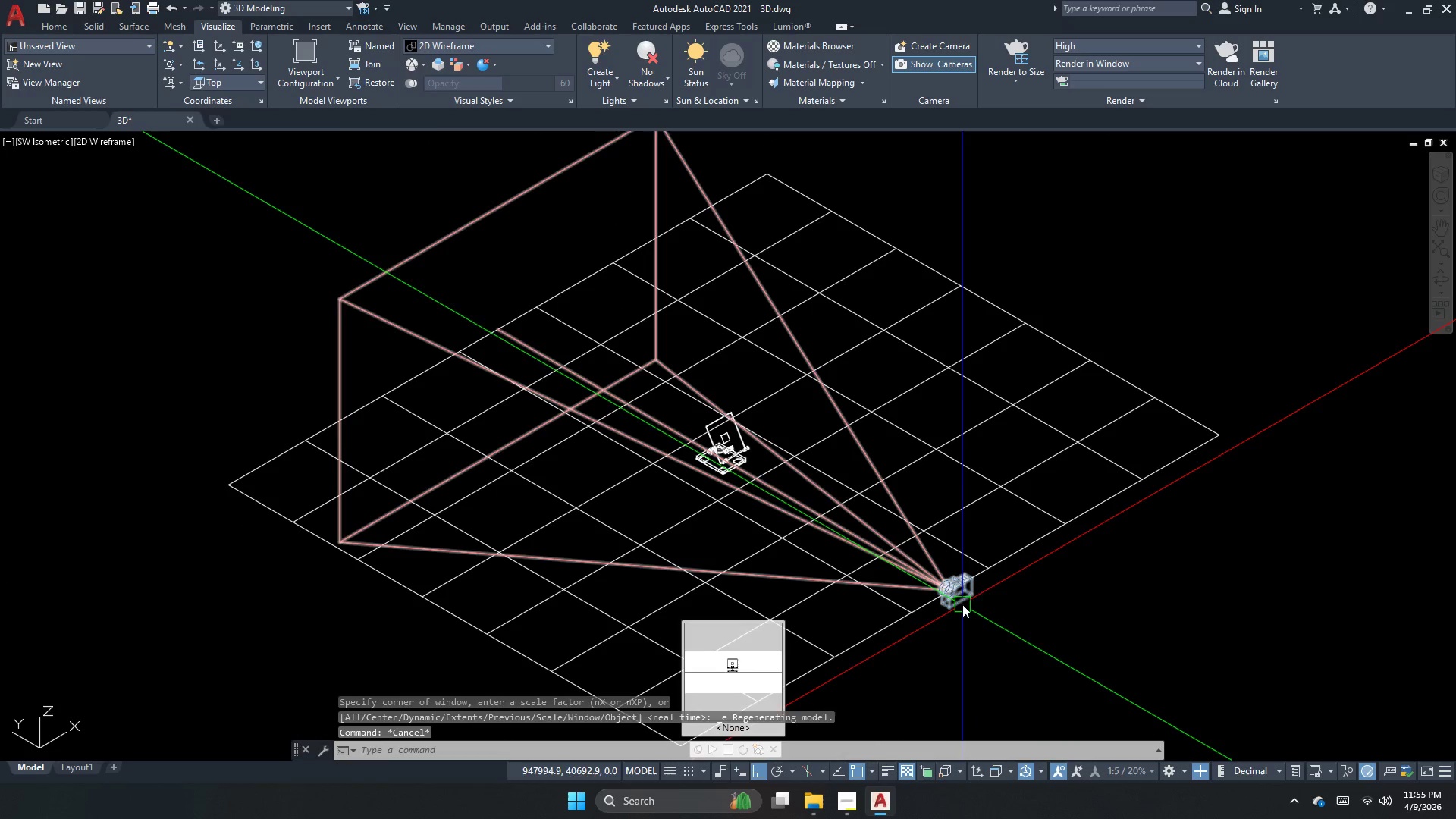 
left_click([962, 598])
 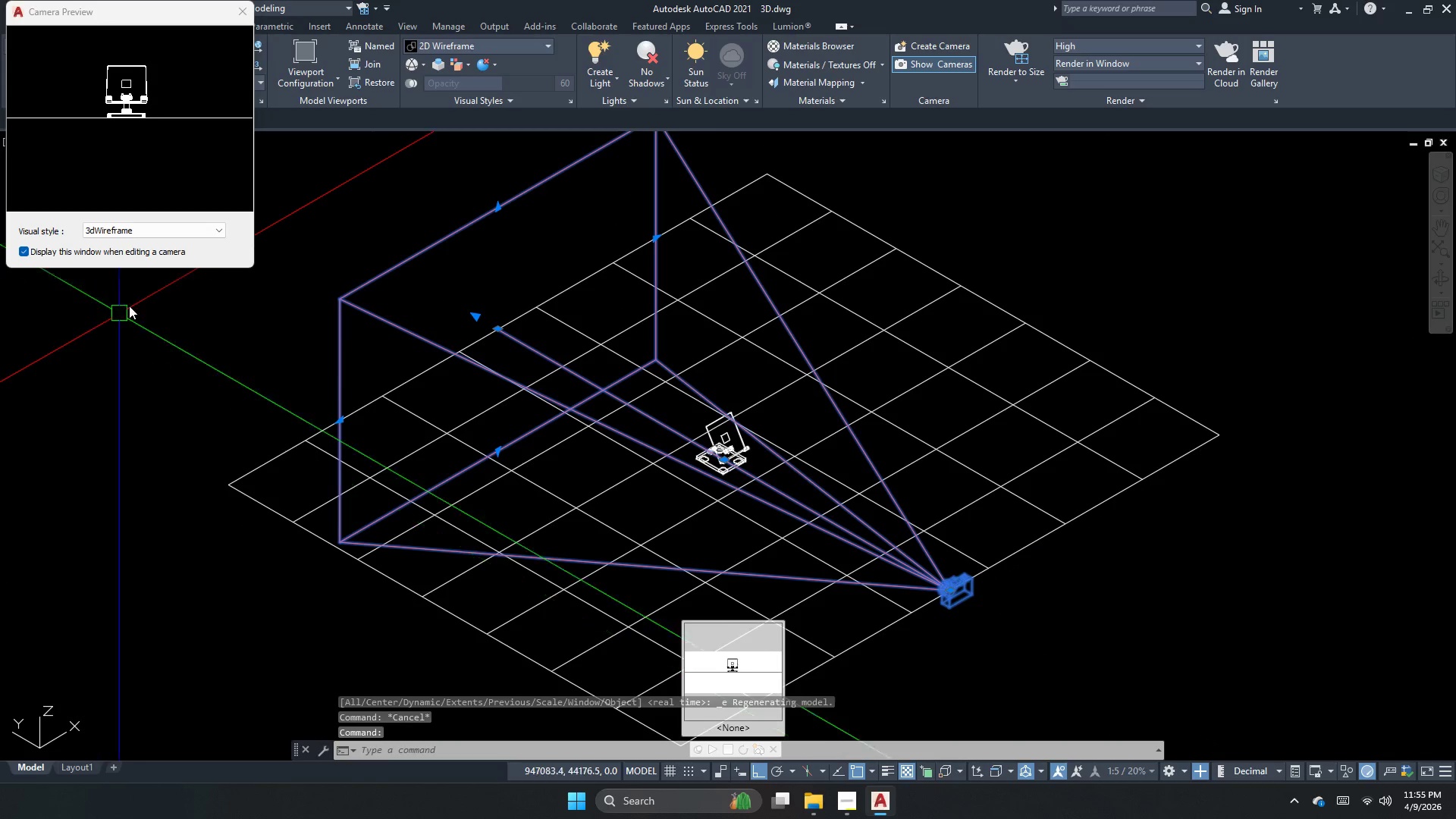 
key(Escape)
 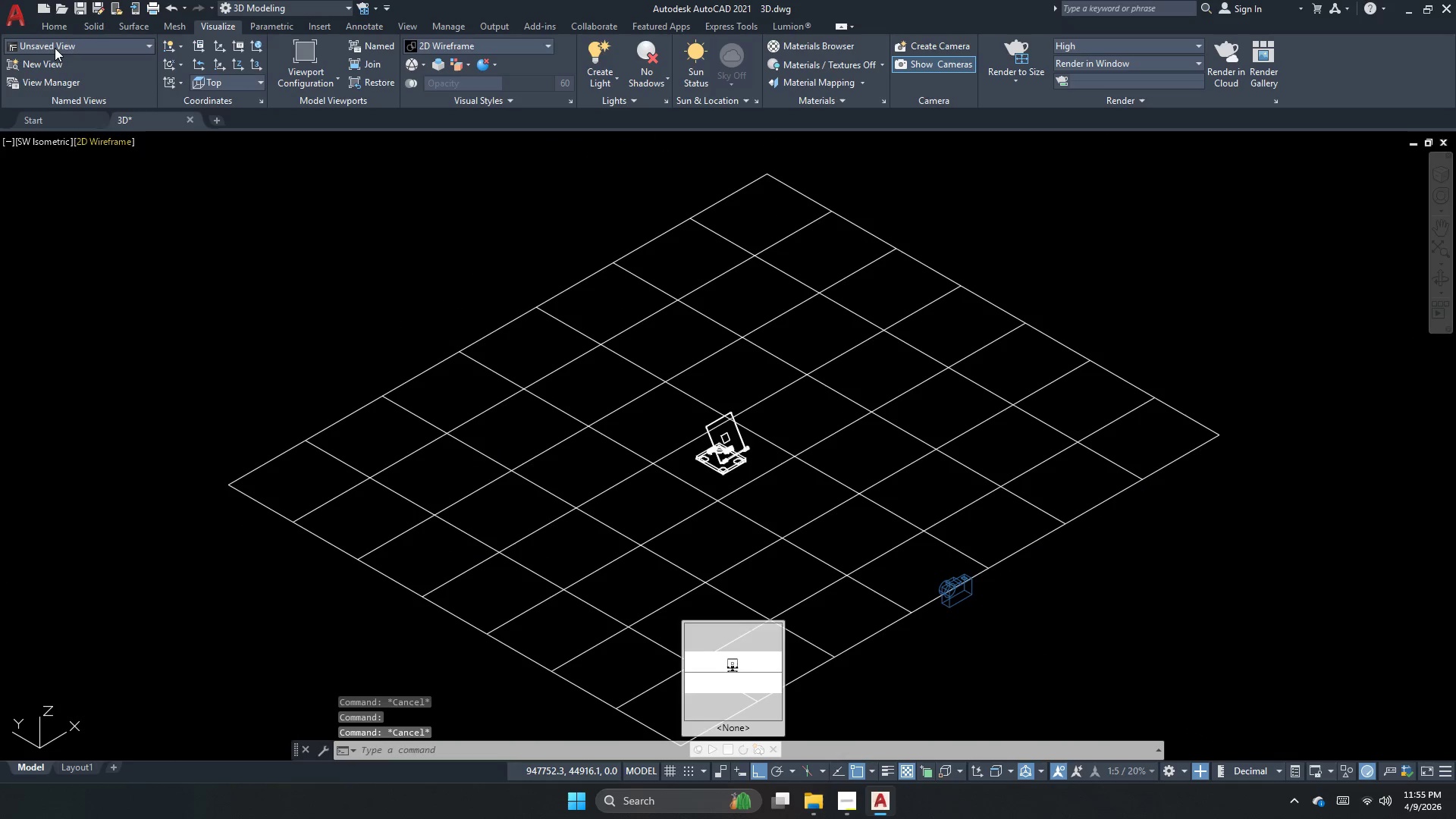 
left_click([58, 45])
 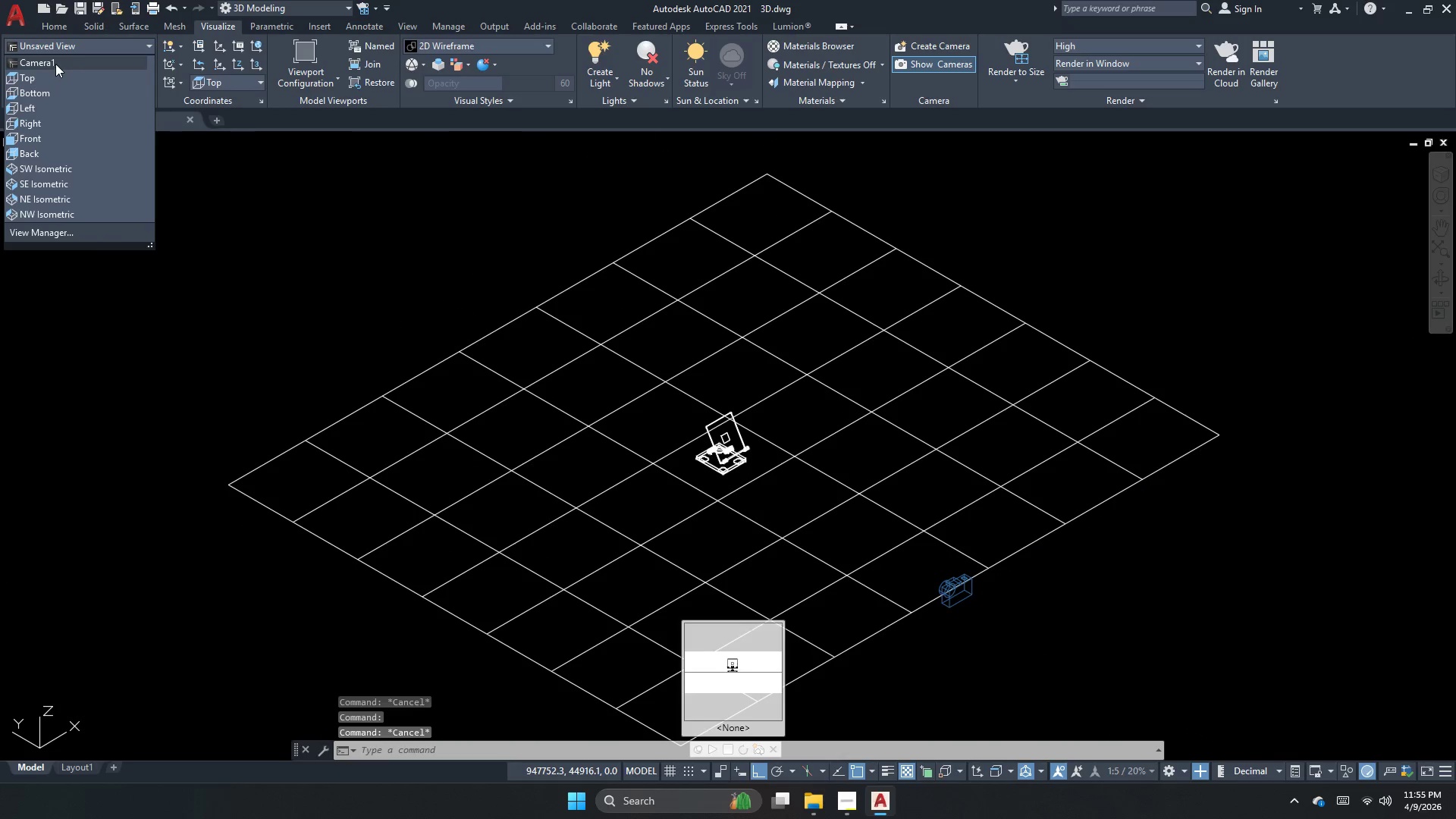 
left_click([60, 61])
 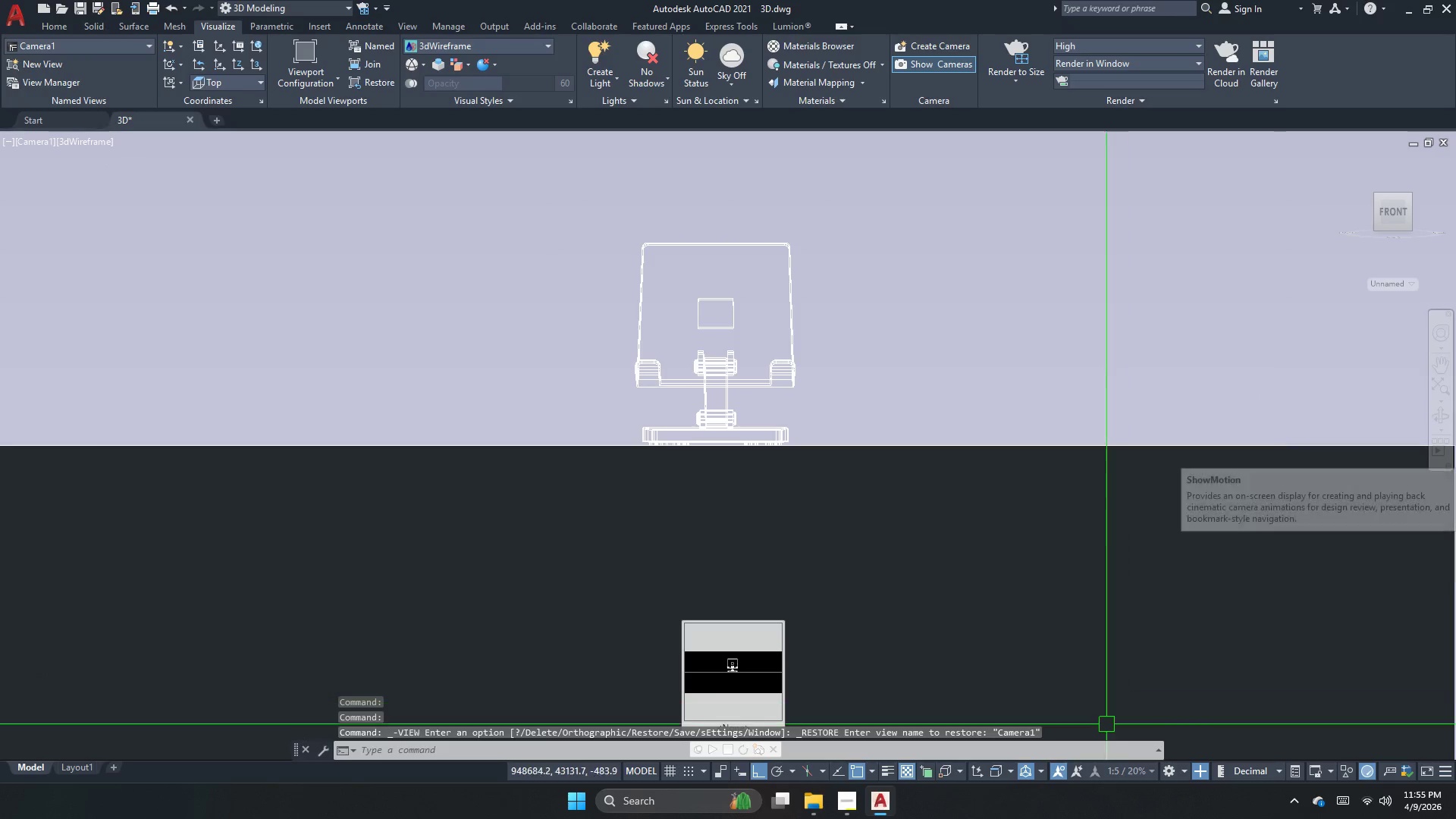 
left_click([849, 808])
 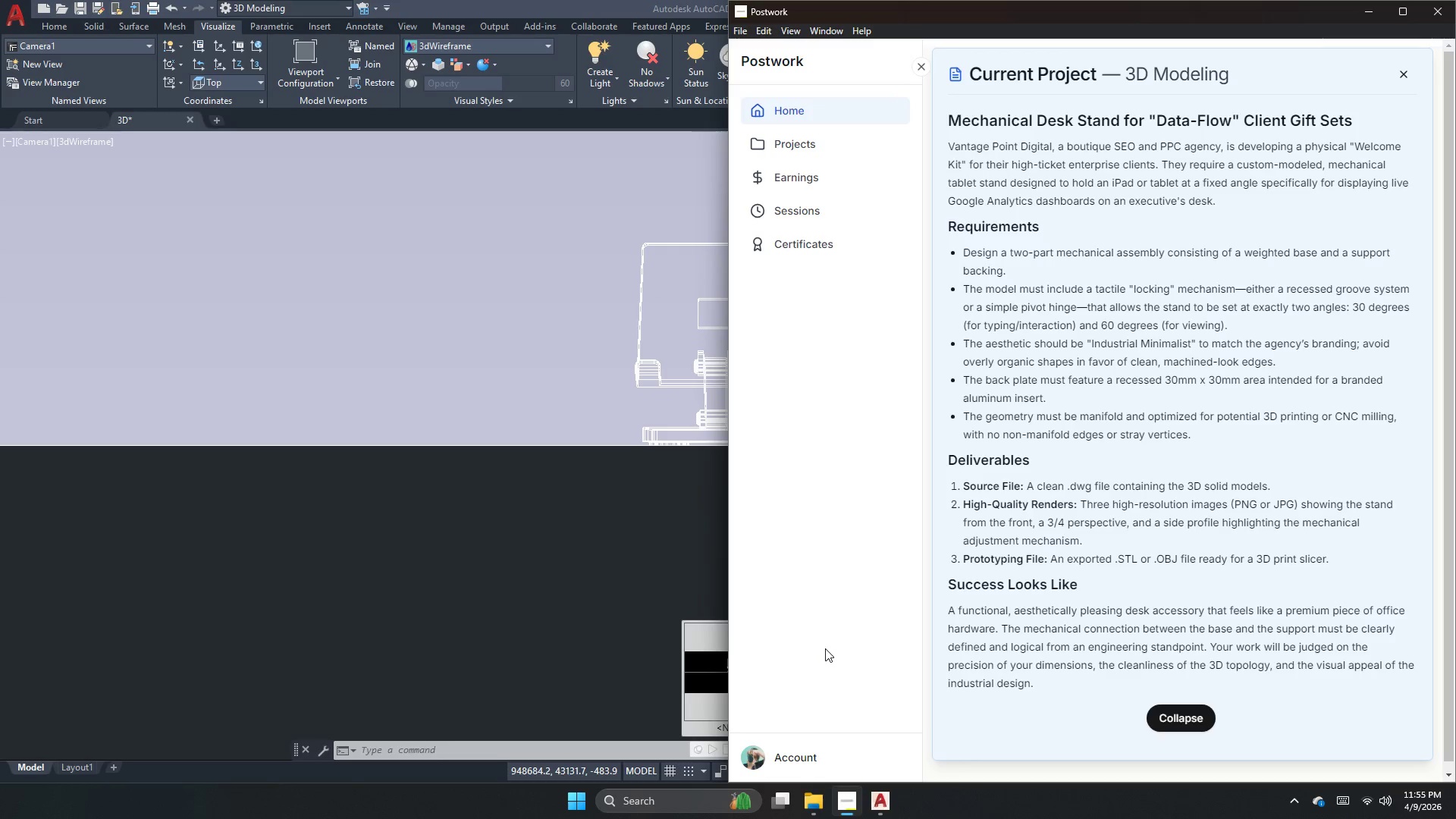 
wait(16.59)
 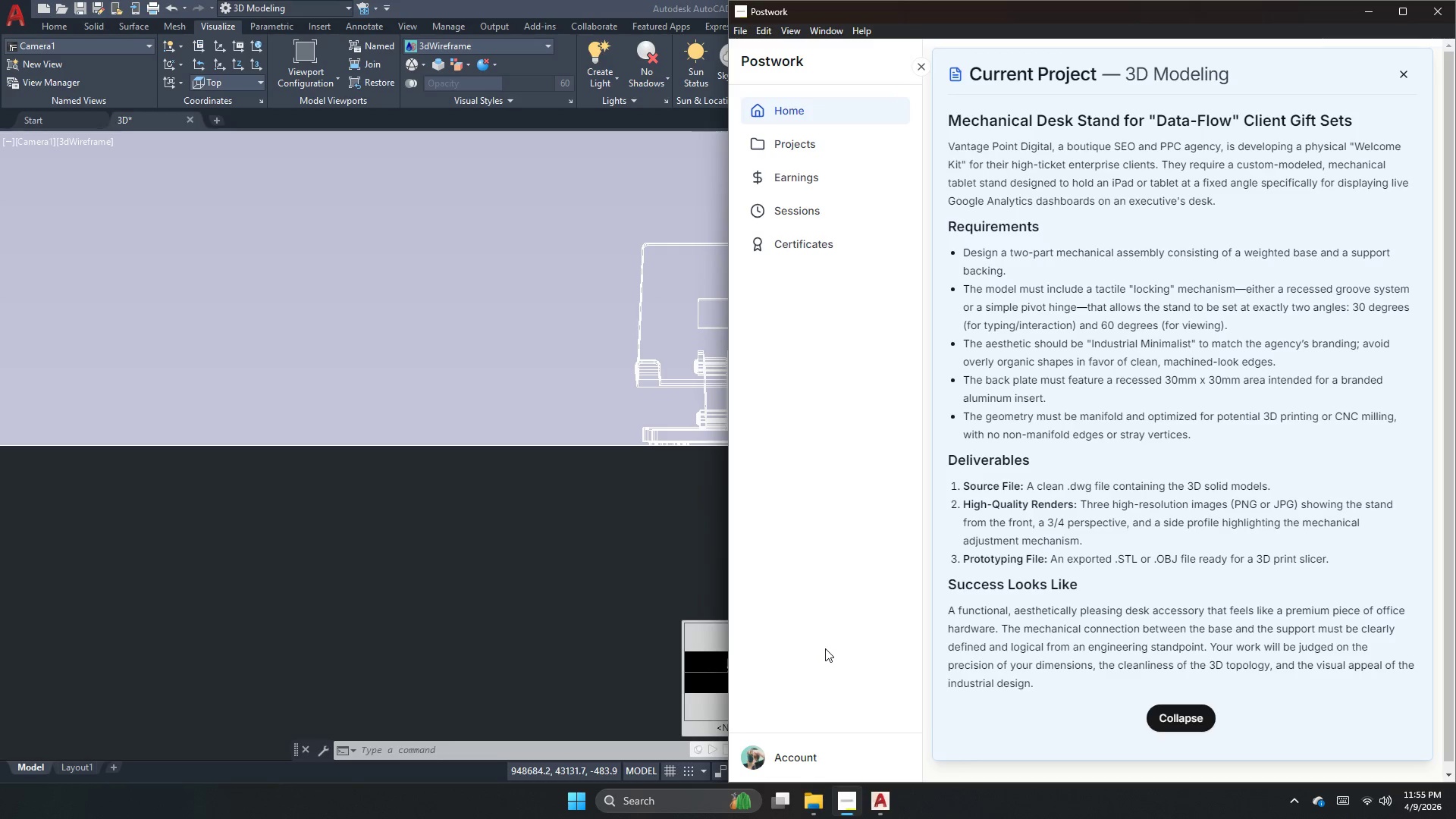 
left_click([596, 369])
 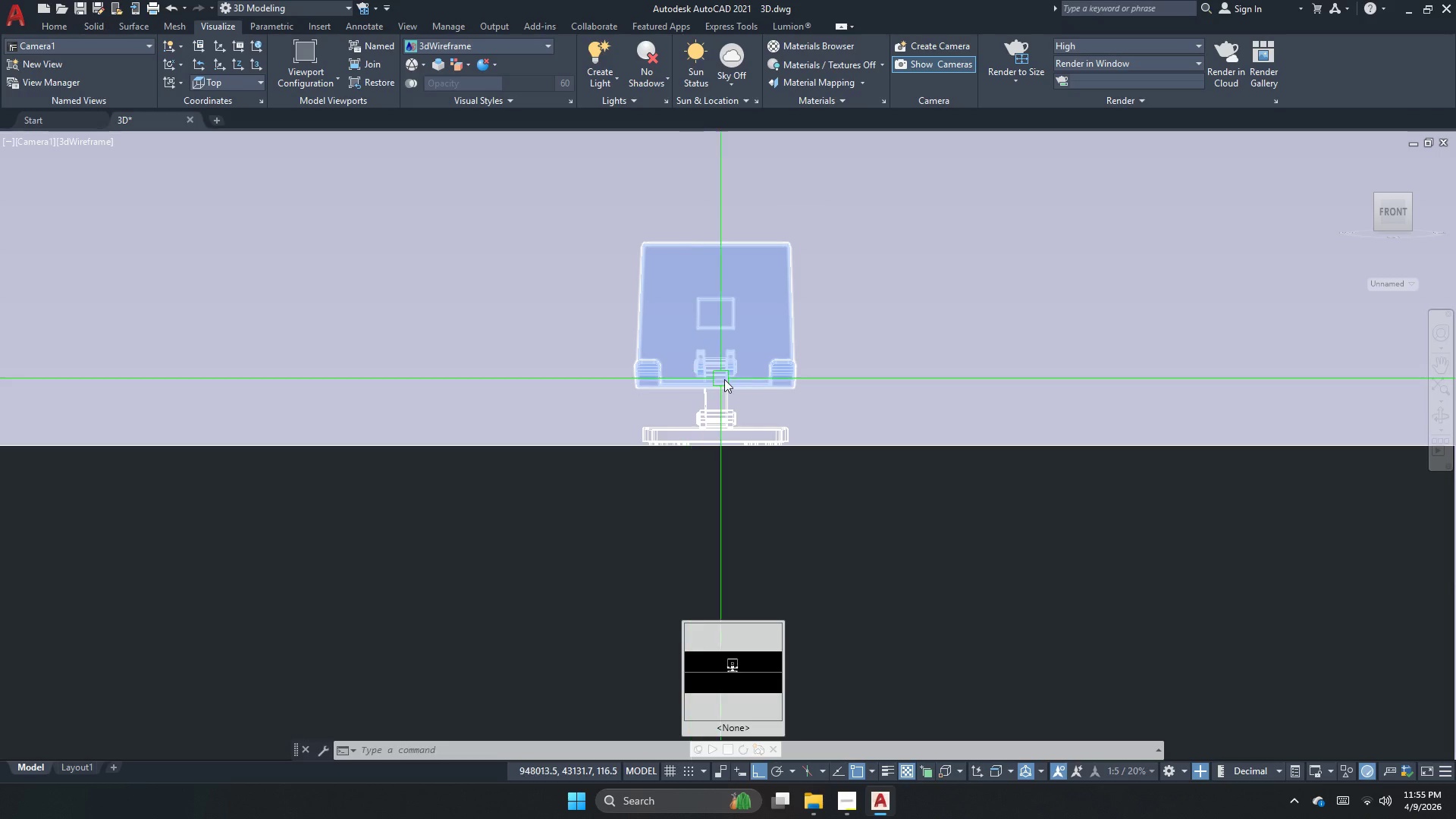 
scroll: coordinate [724, 379], scroll_direction: up, amount: 2.0
 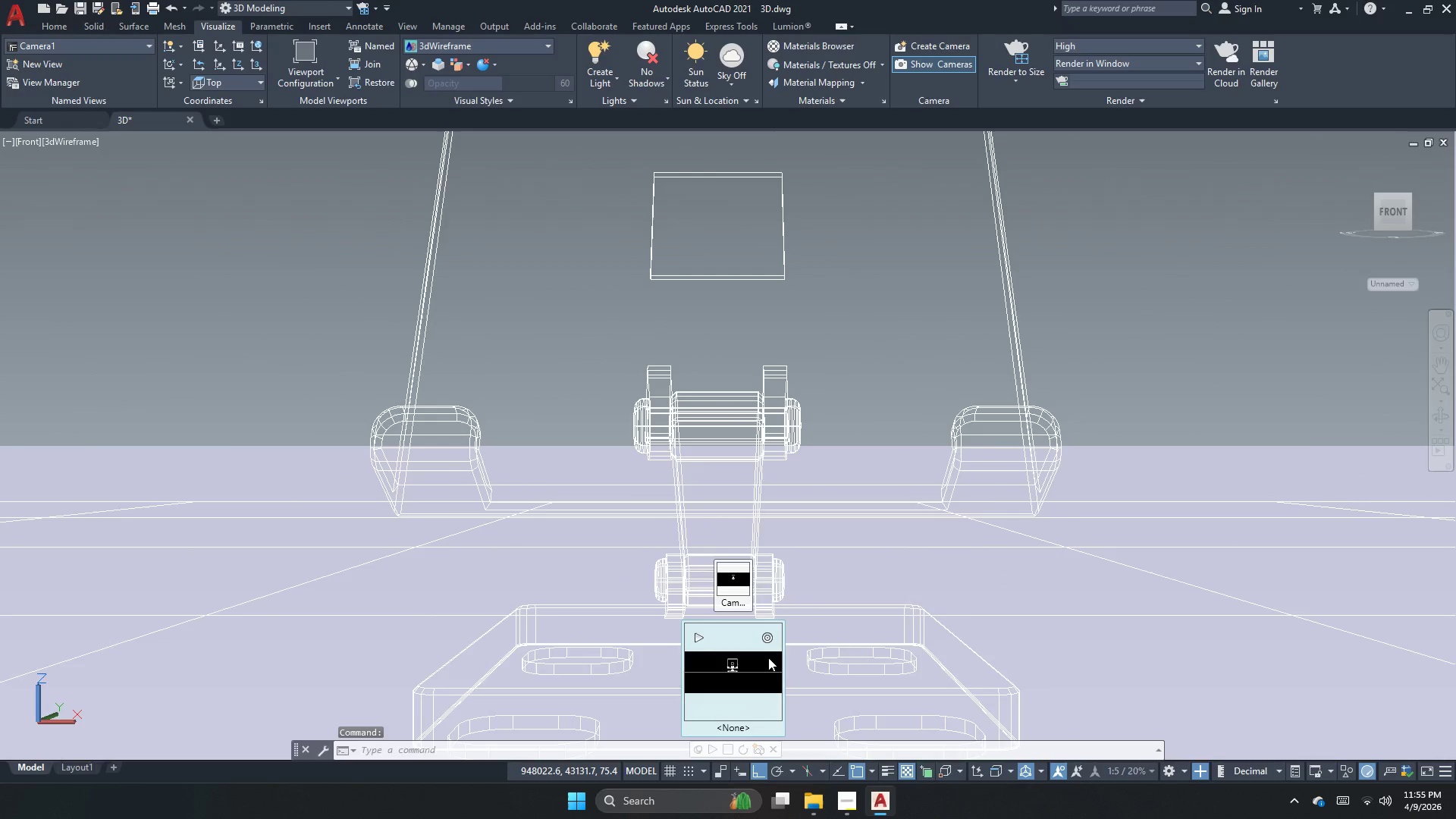 
scroll: coordinate [742, 453], scroll_direction: none, amount: 0.0
 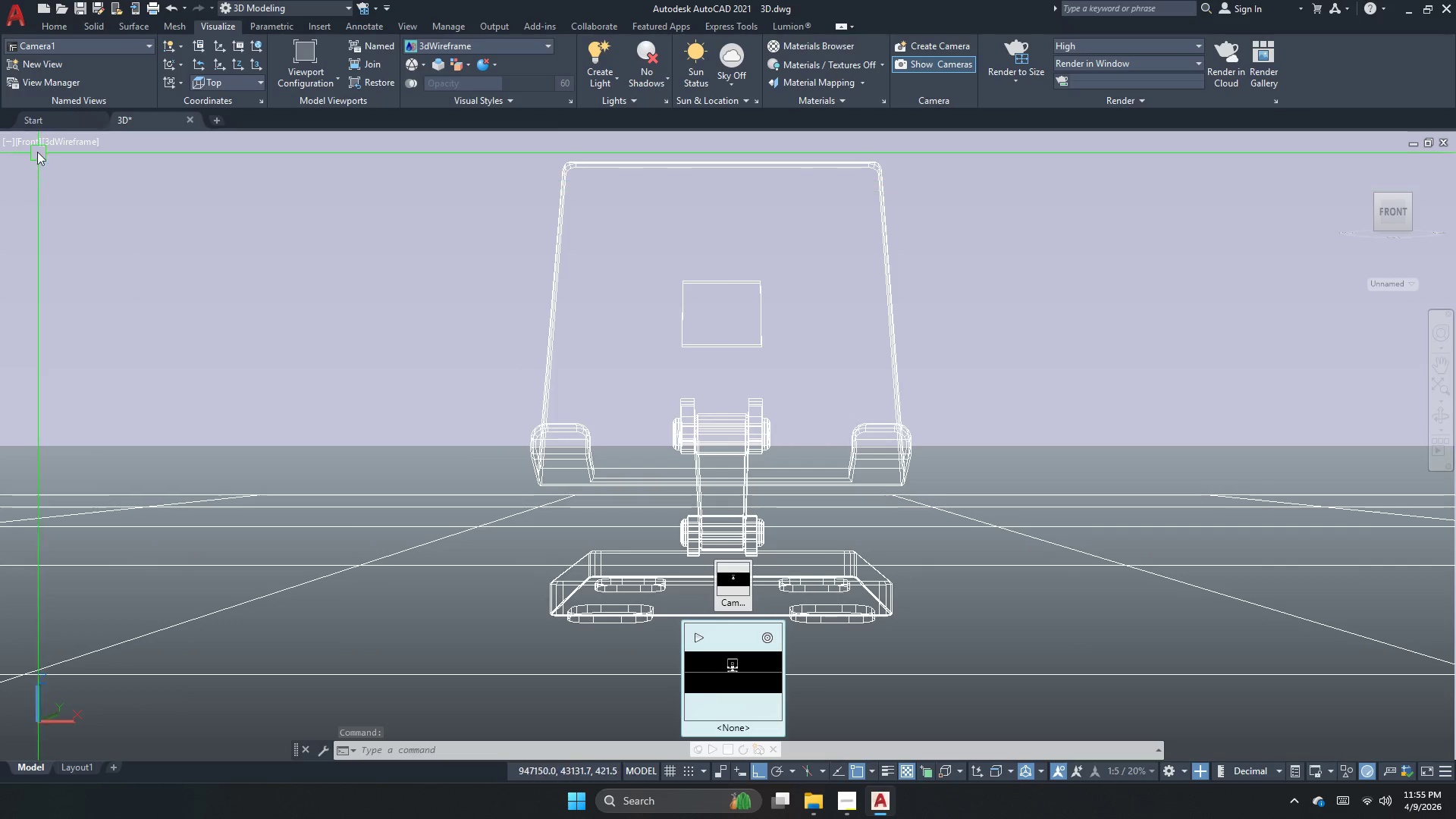 
left_click([25, 134])
 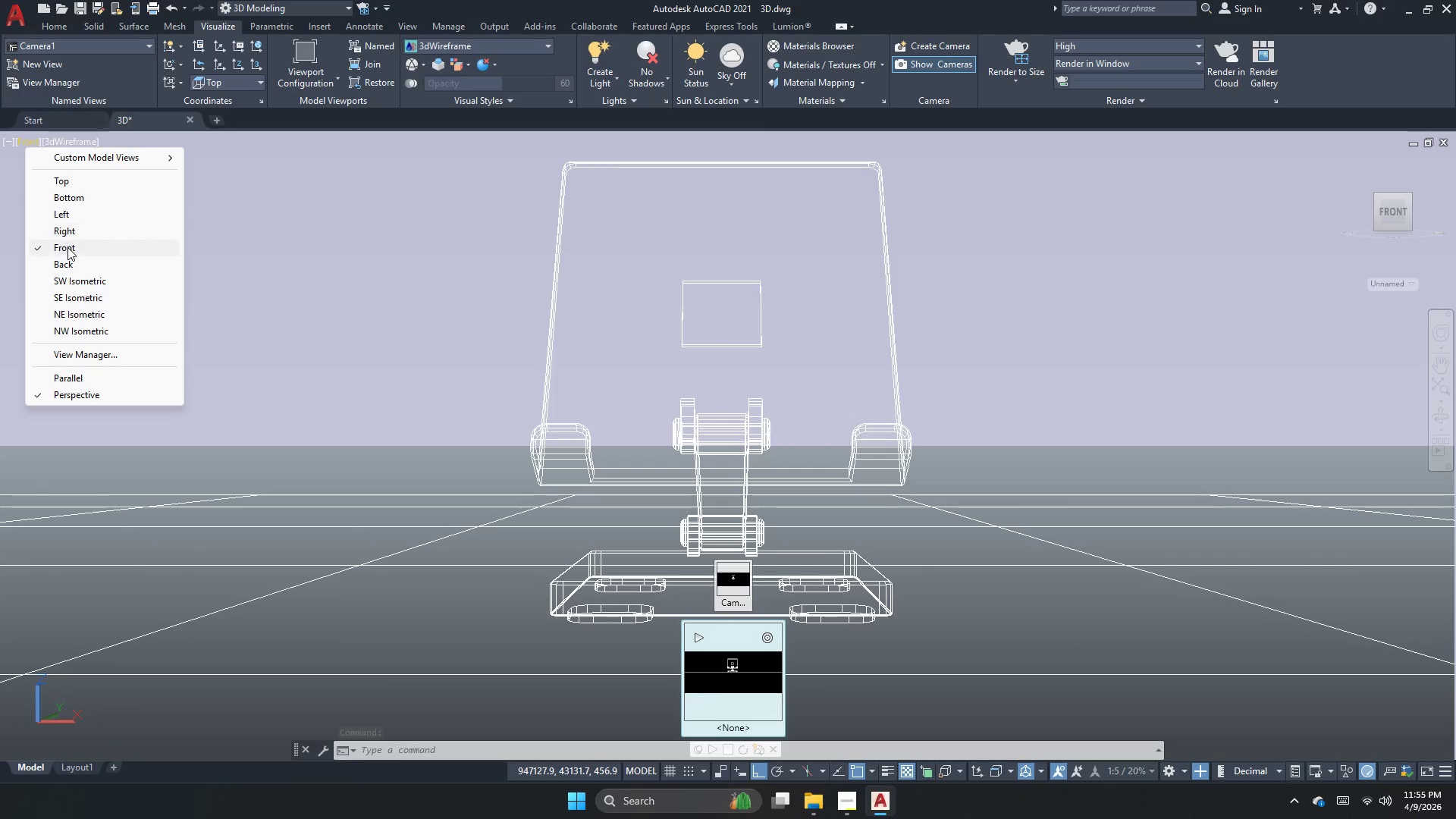 
left_click([70, 249])
 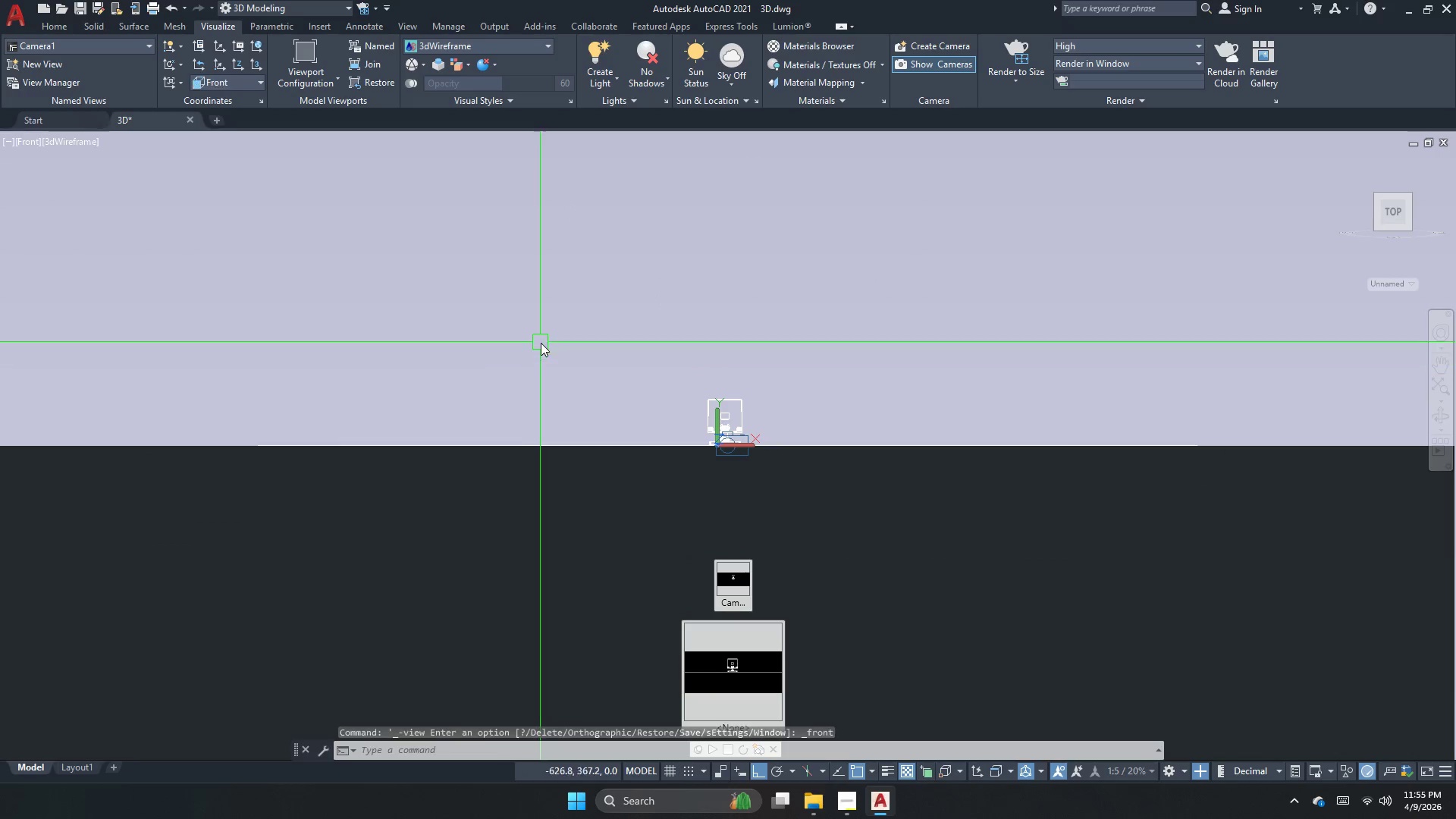 
scroll: coordinate [728, 322], scroll_direction: up, amount: 13.0
 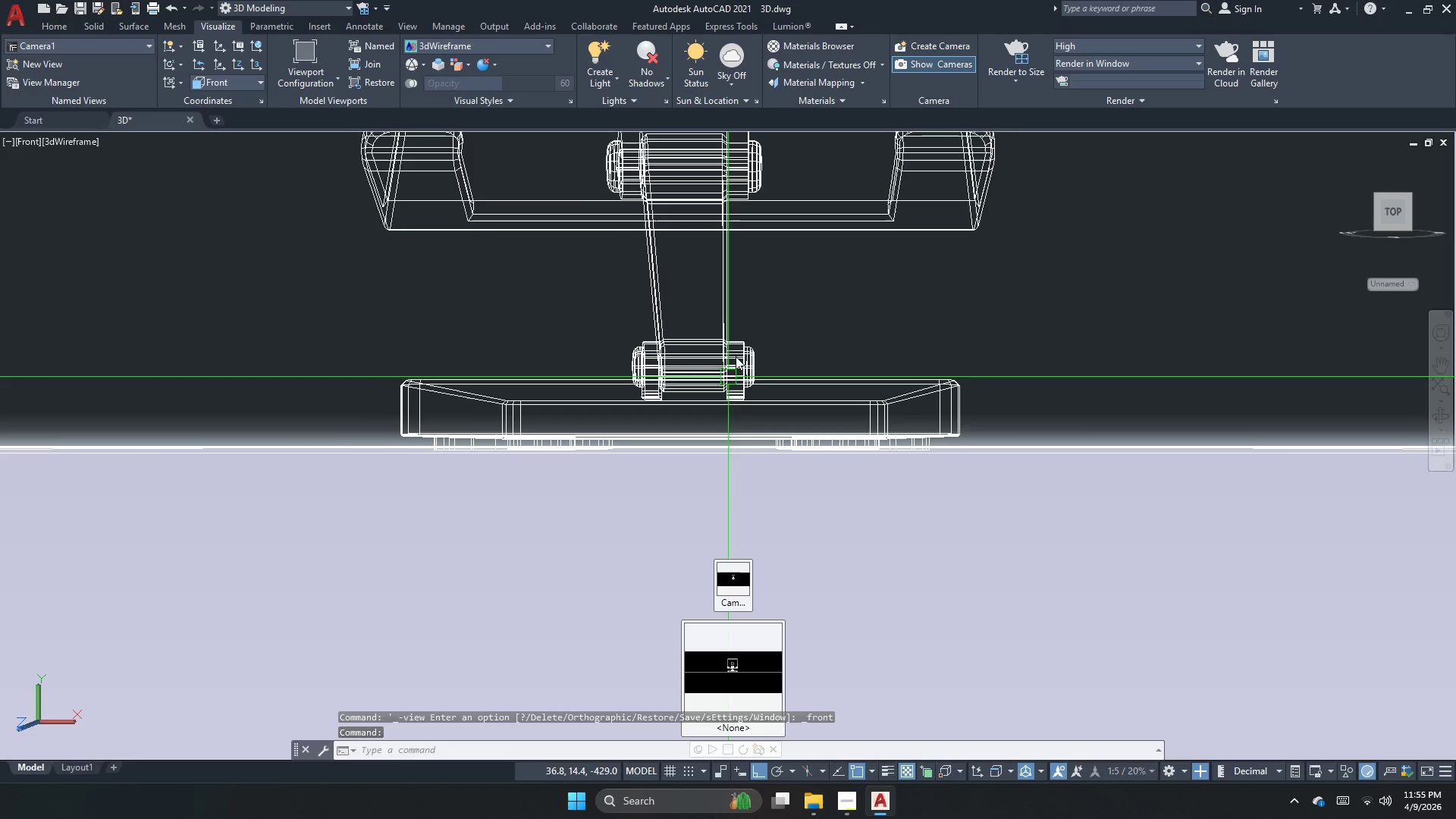 
key(Control+Z)
 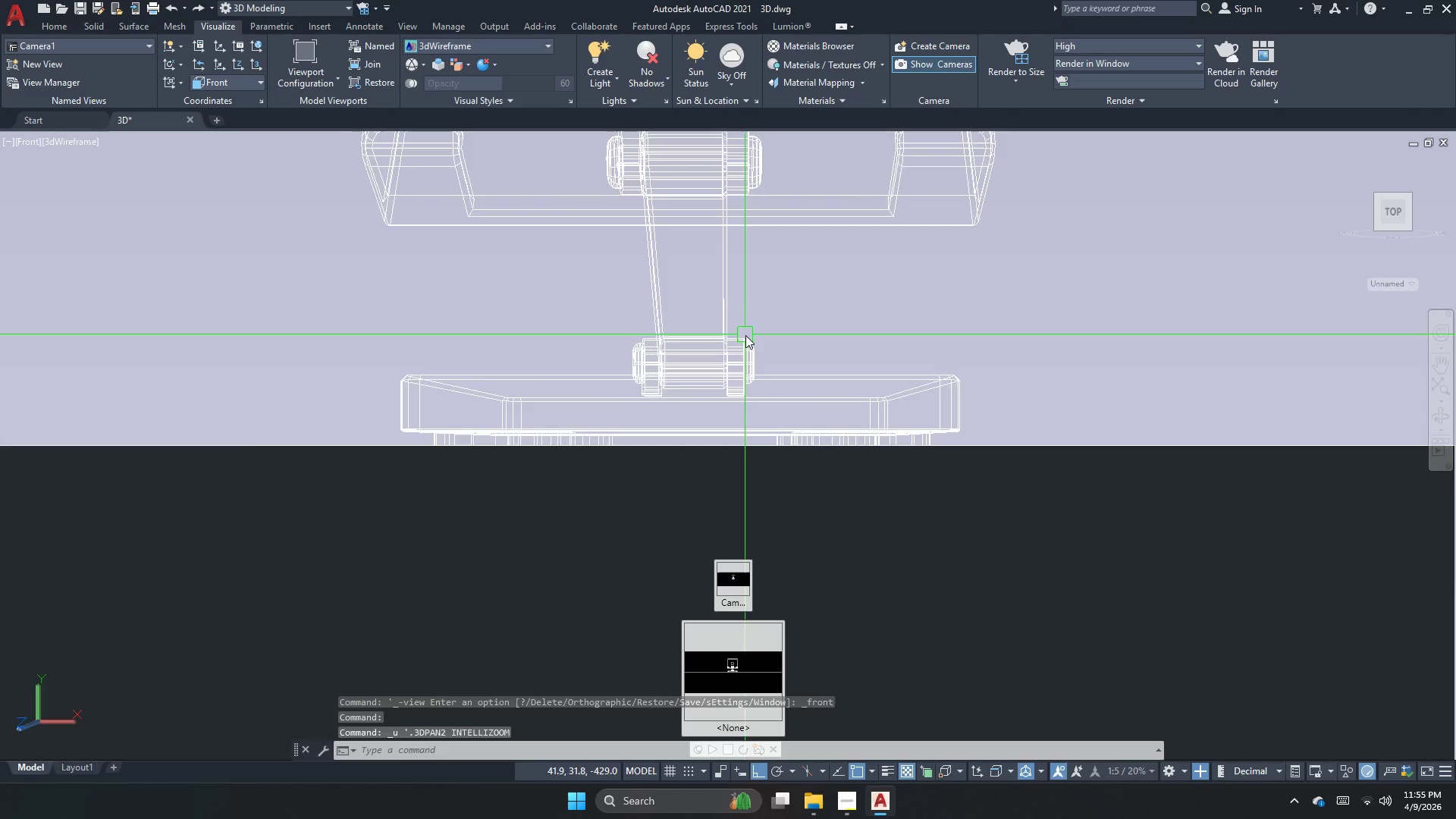 
key(Control+Z)
 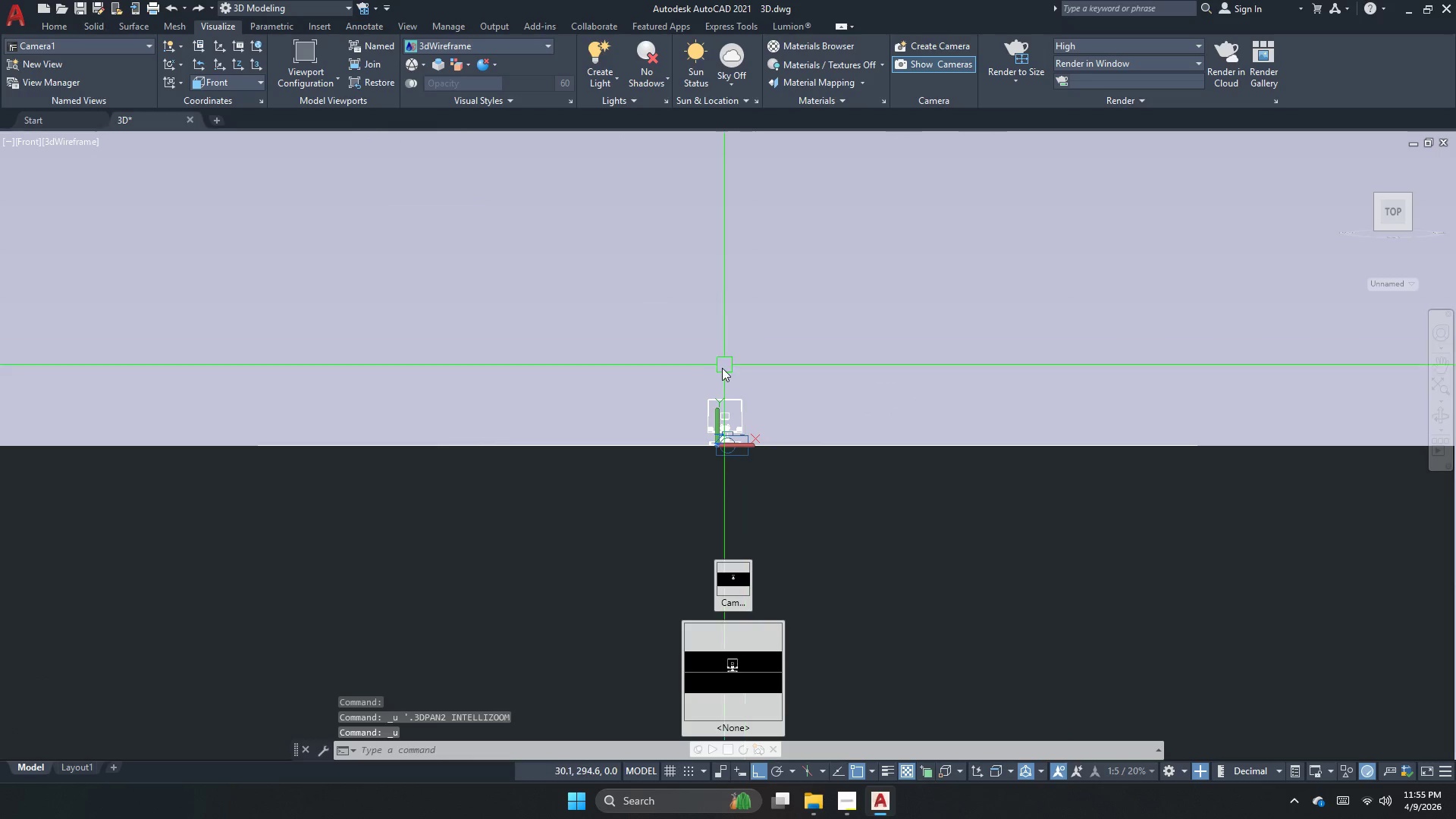 
scroll: coordinate [717, 366], scroll_direction: up, amount: 13.0
 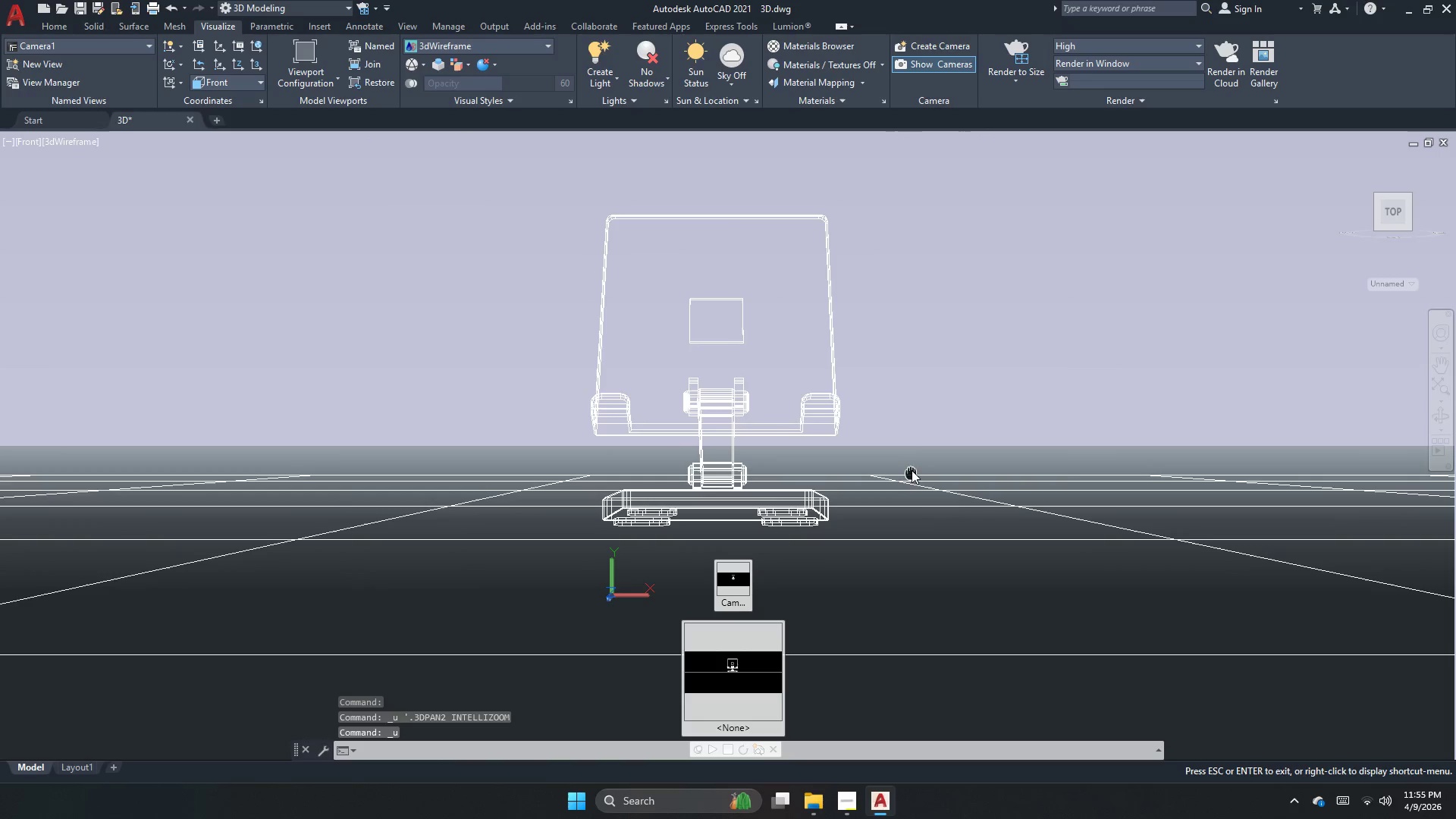 
key(Control+ControlLeft)
 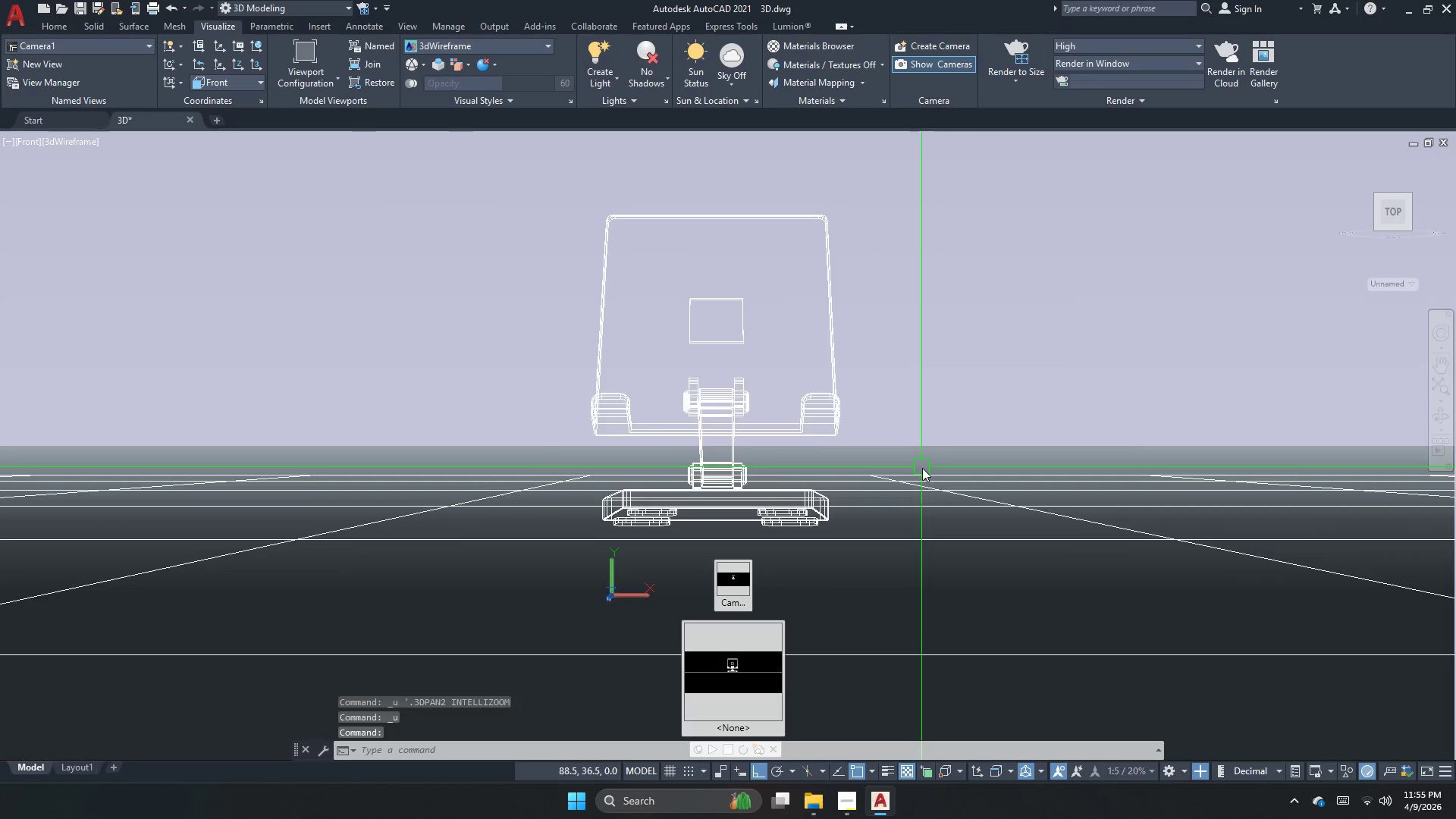 
key(Control+Z)
 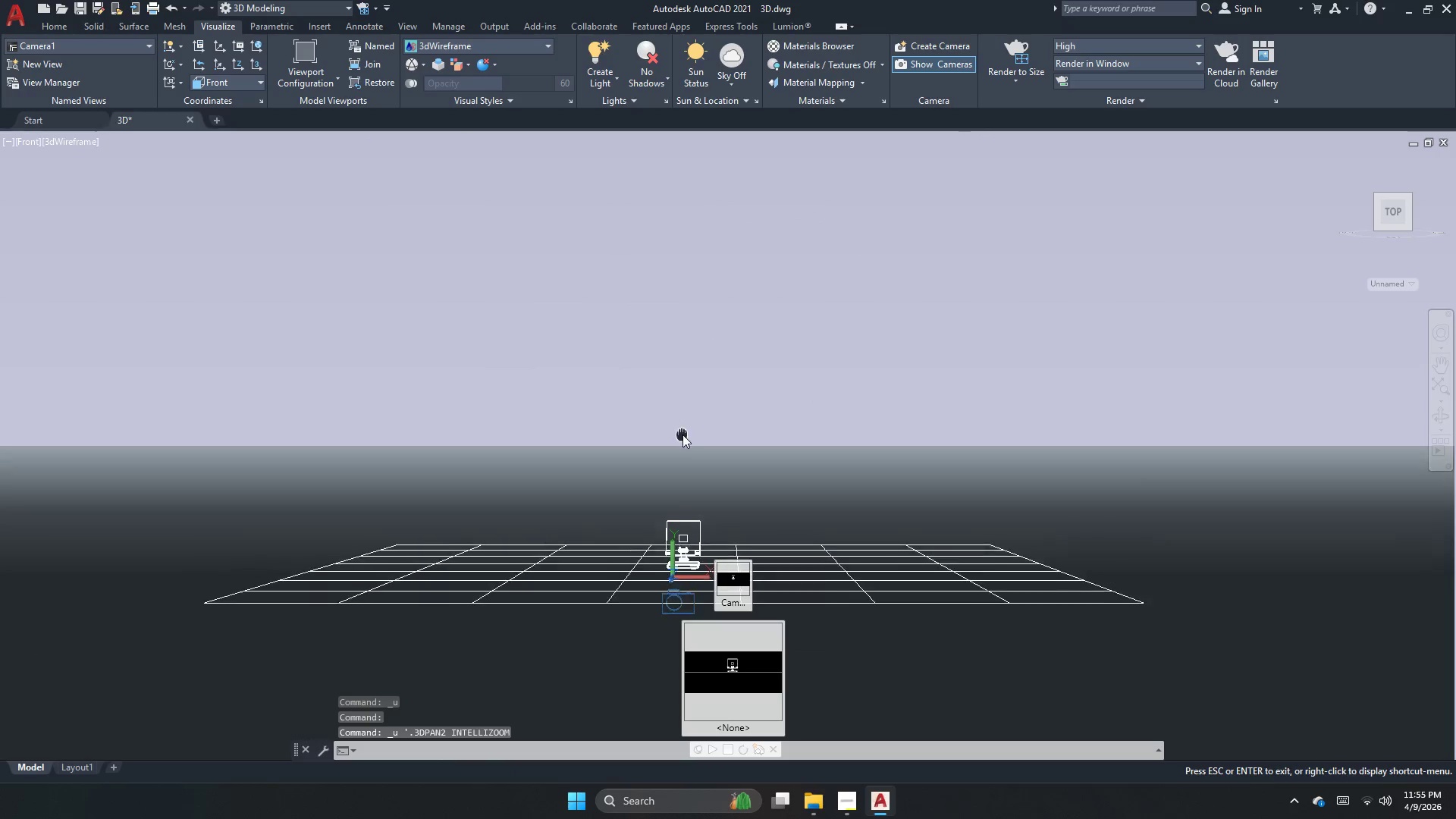 
scroll: coordinate [661, 526], scroll_direction: up, amount: 6.0
 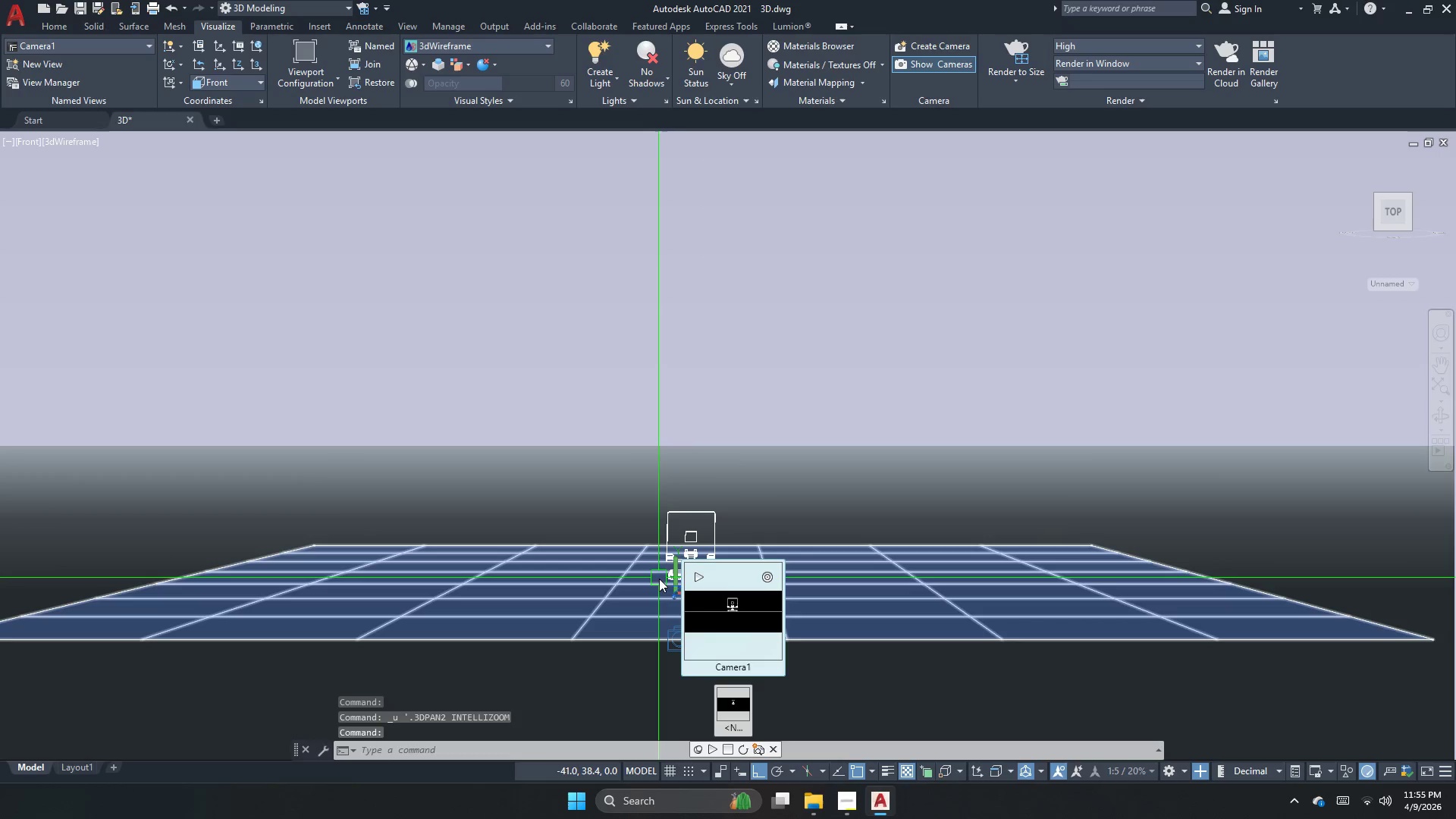 
key(Escape)
 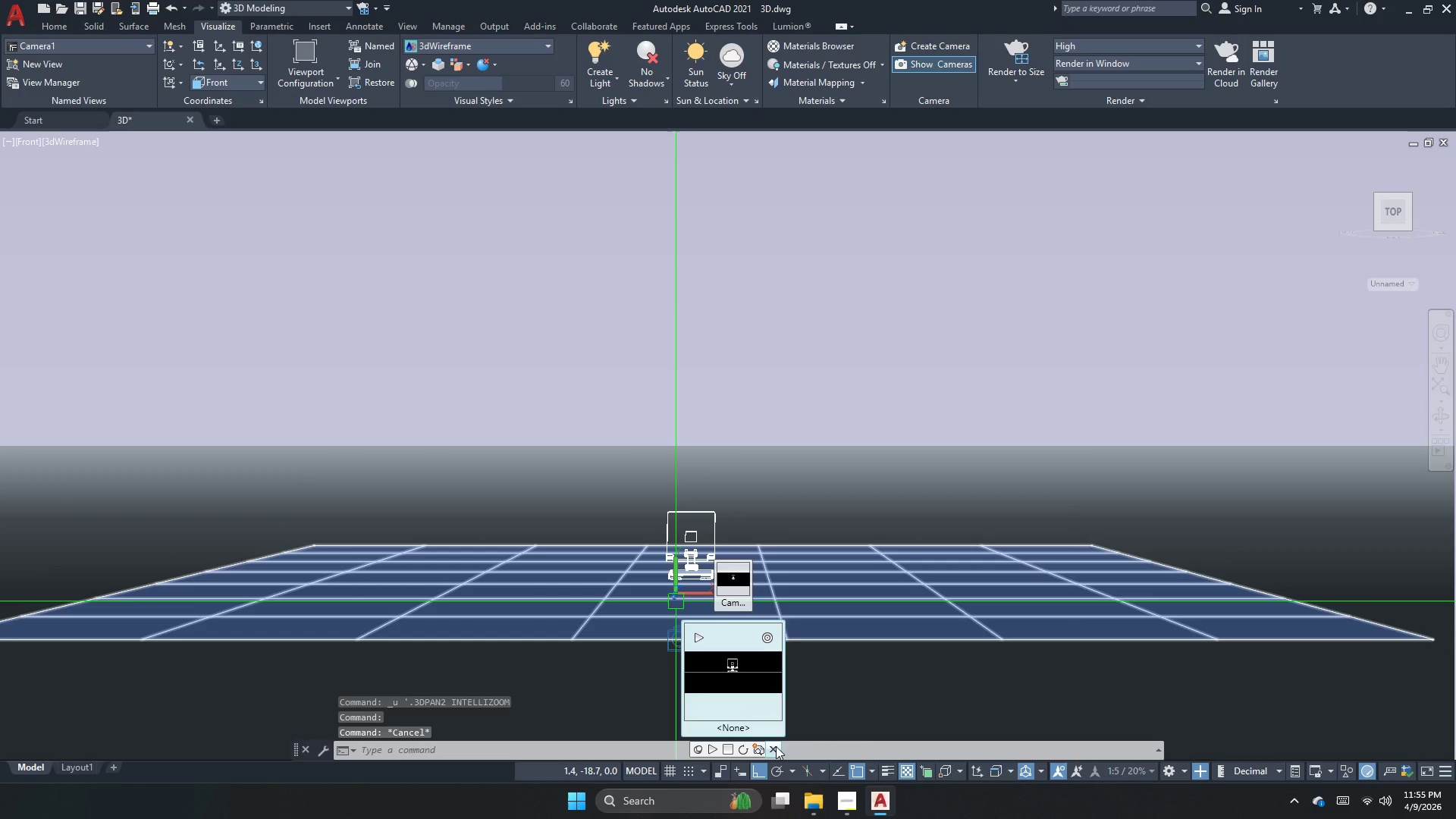 
left_click([776, 746])
 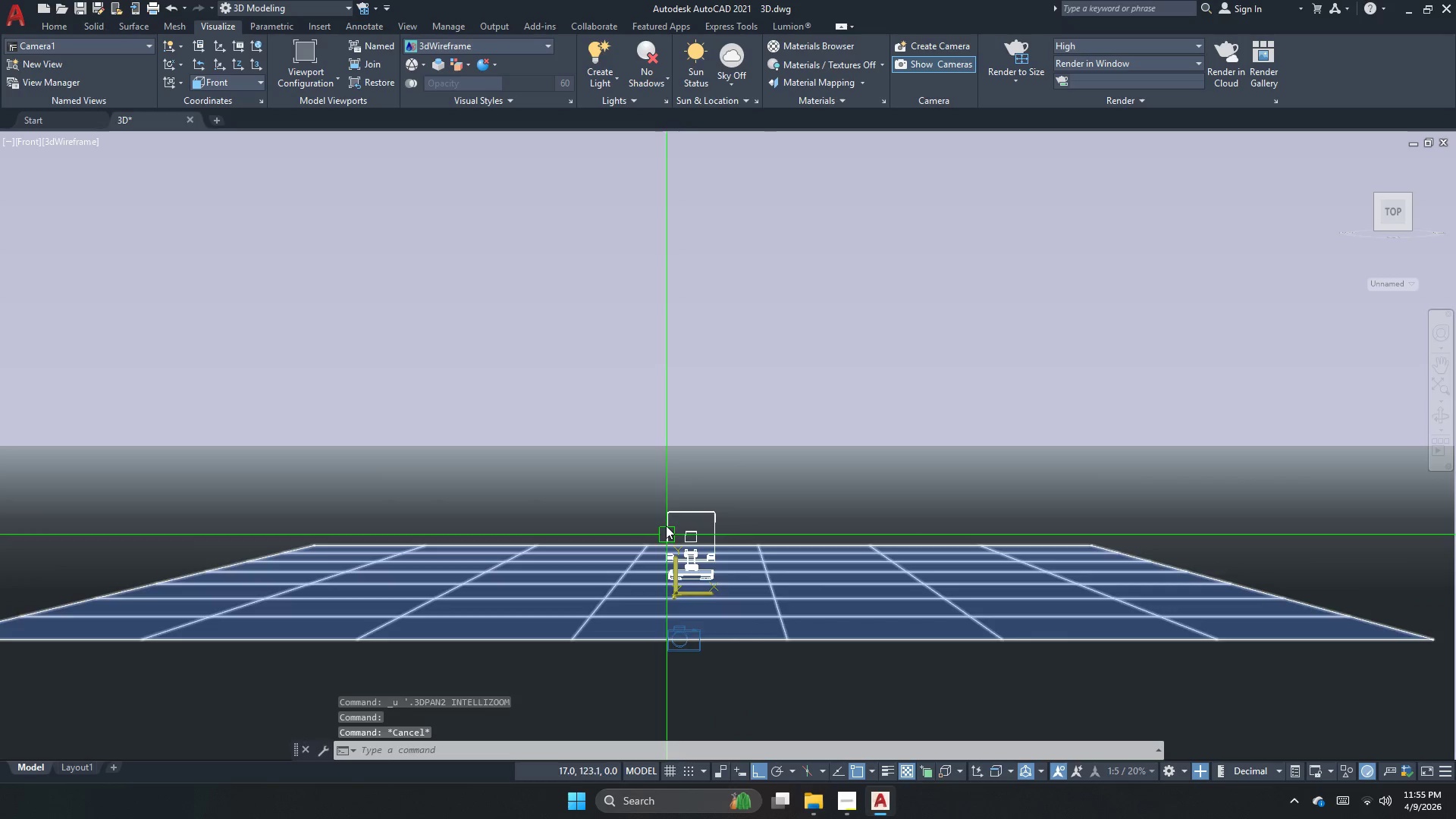 
scroll: coordinate [701, 535], scroll_direction: up, amount: 11.0
 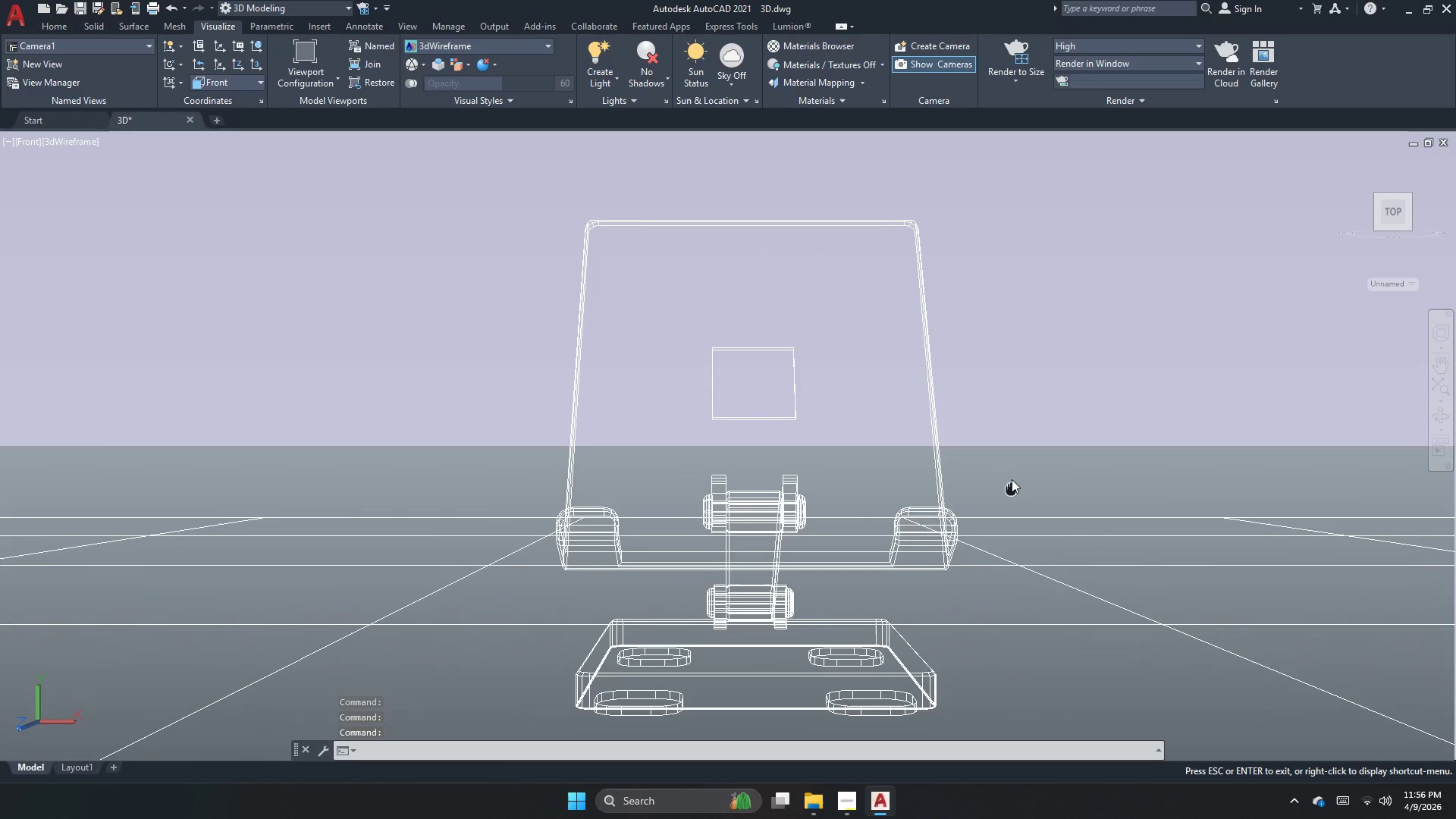 
wait(5.05)
 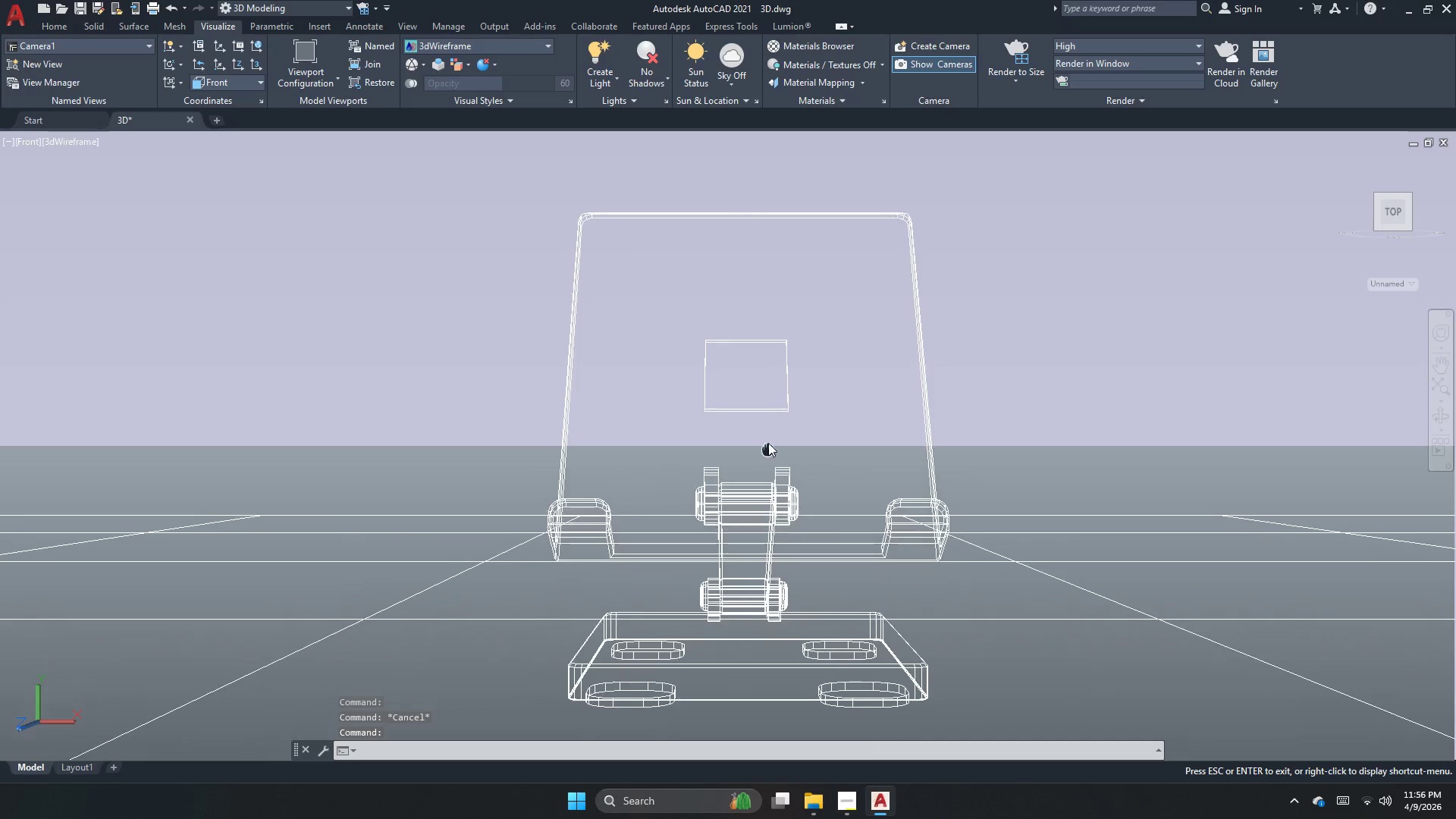 
scroll: coordinate [877, 488], scroll_direction: up, amount: 2.0
 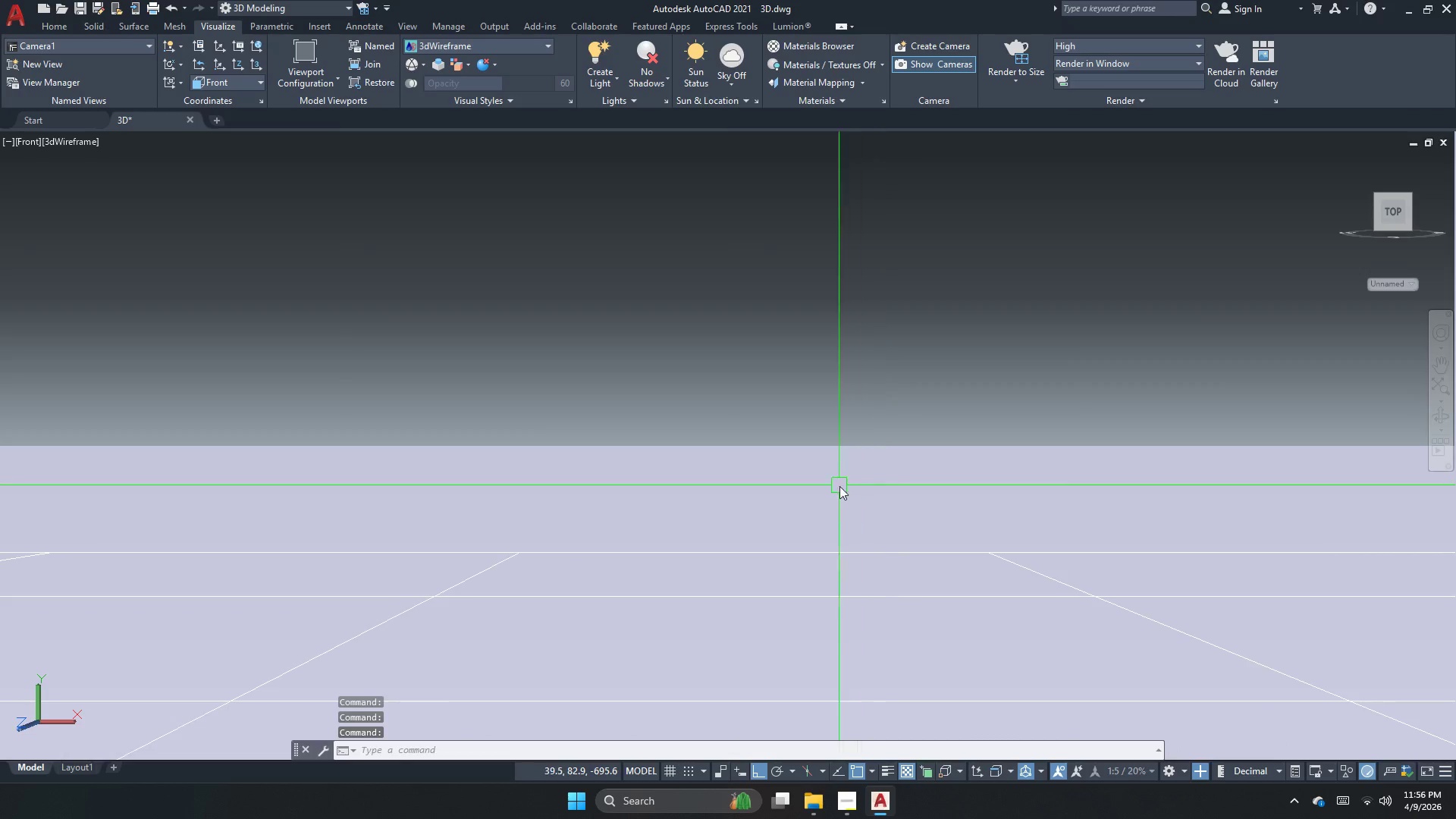 
scroll: coordinate [848, 554], scroll_direction: down, amount: 3.0
 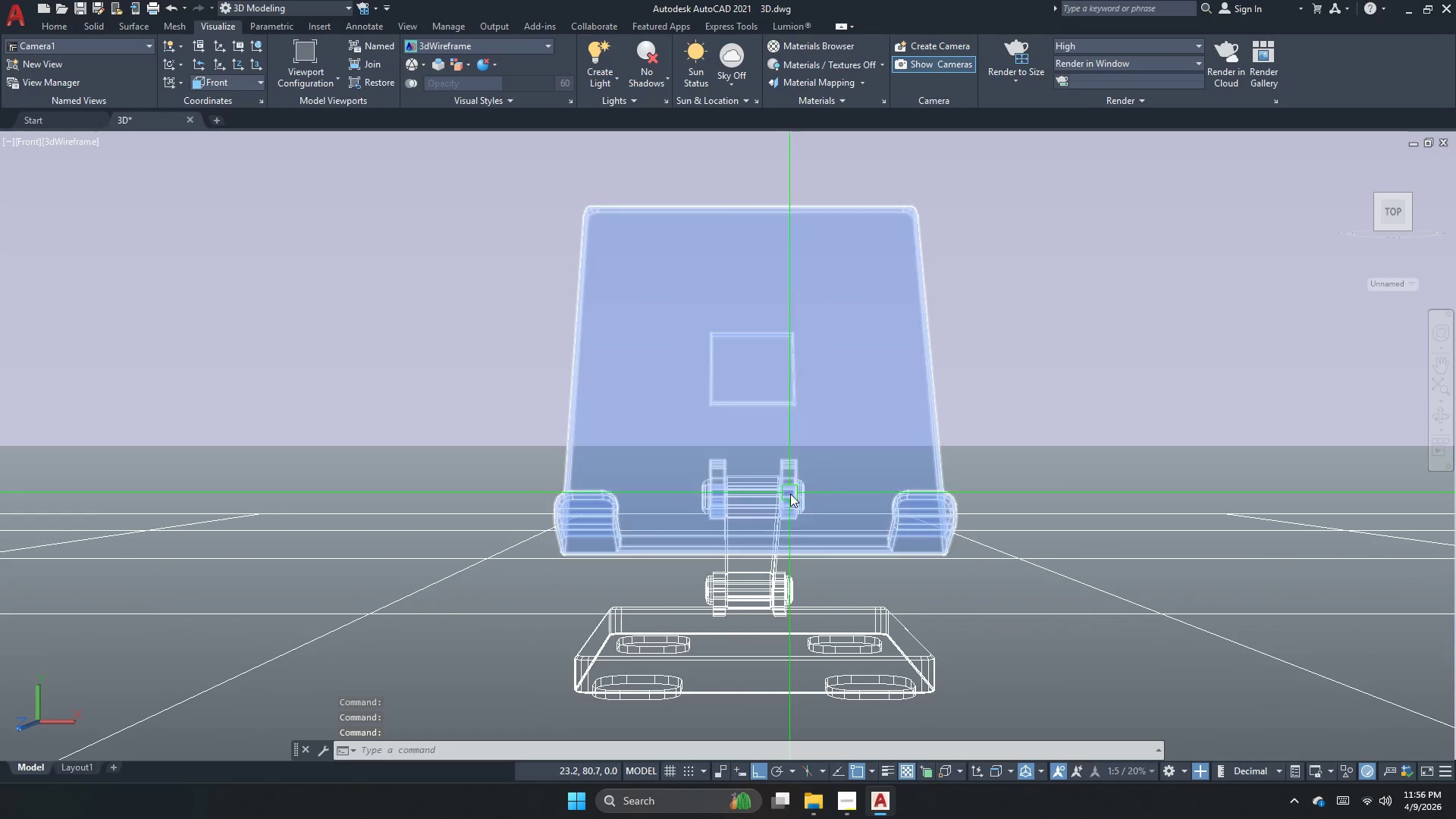 
key(Escape)
 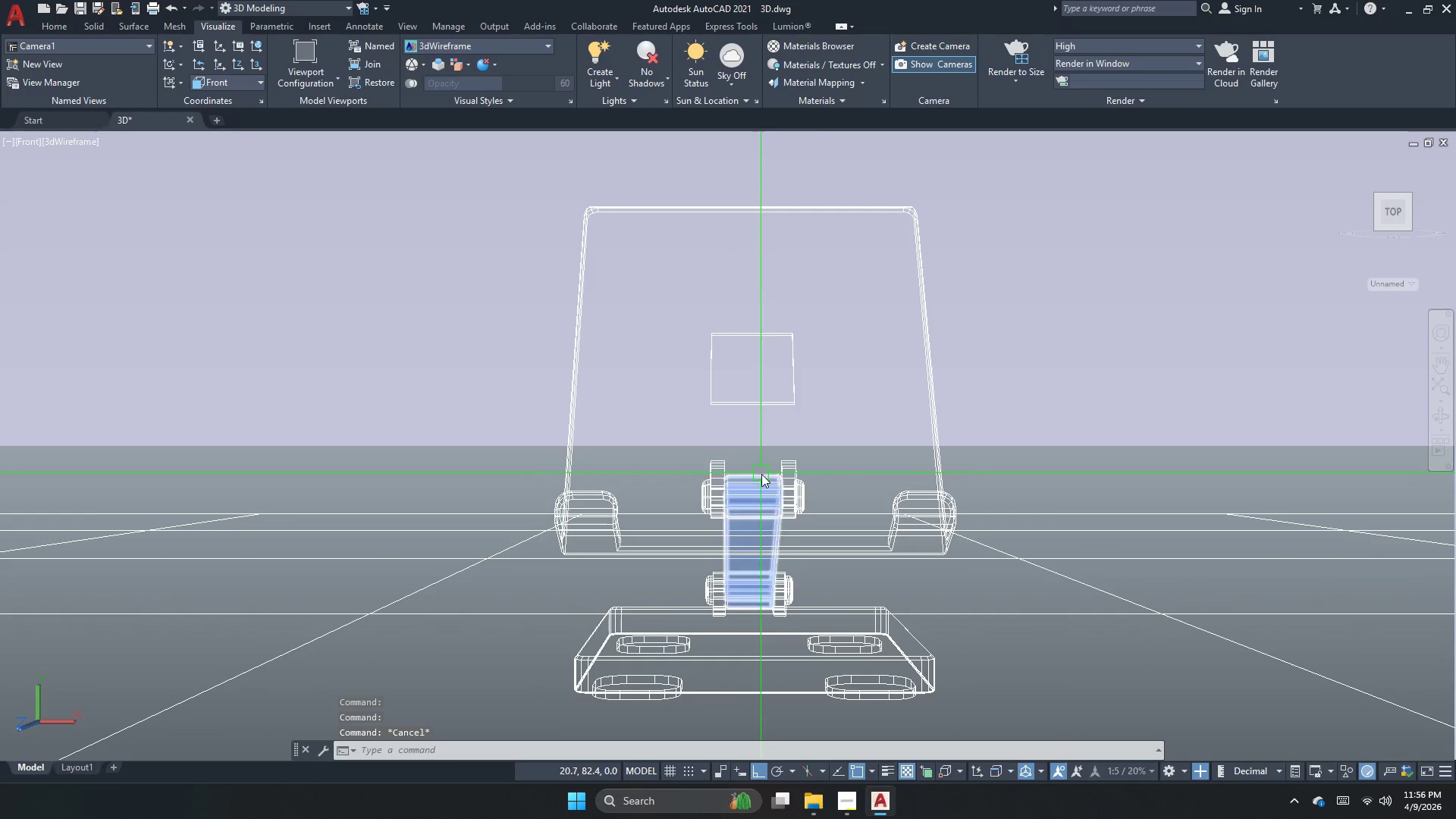 
mouse_move([733, 482])
 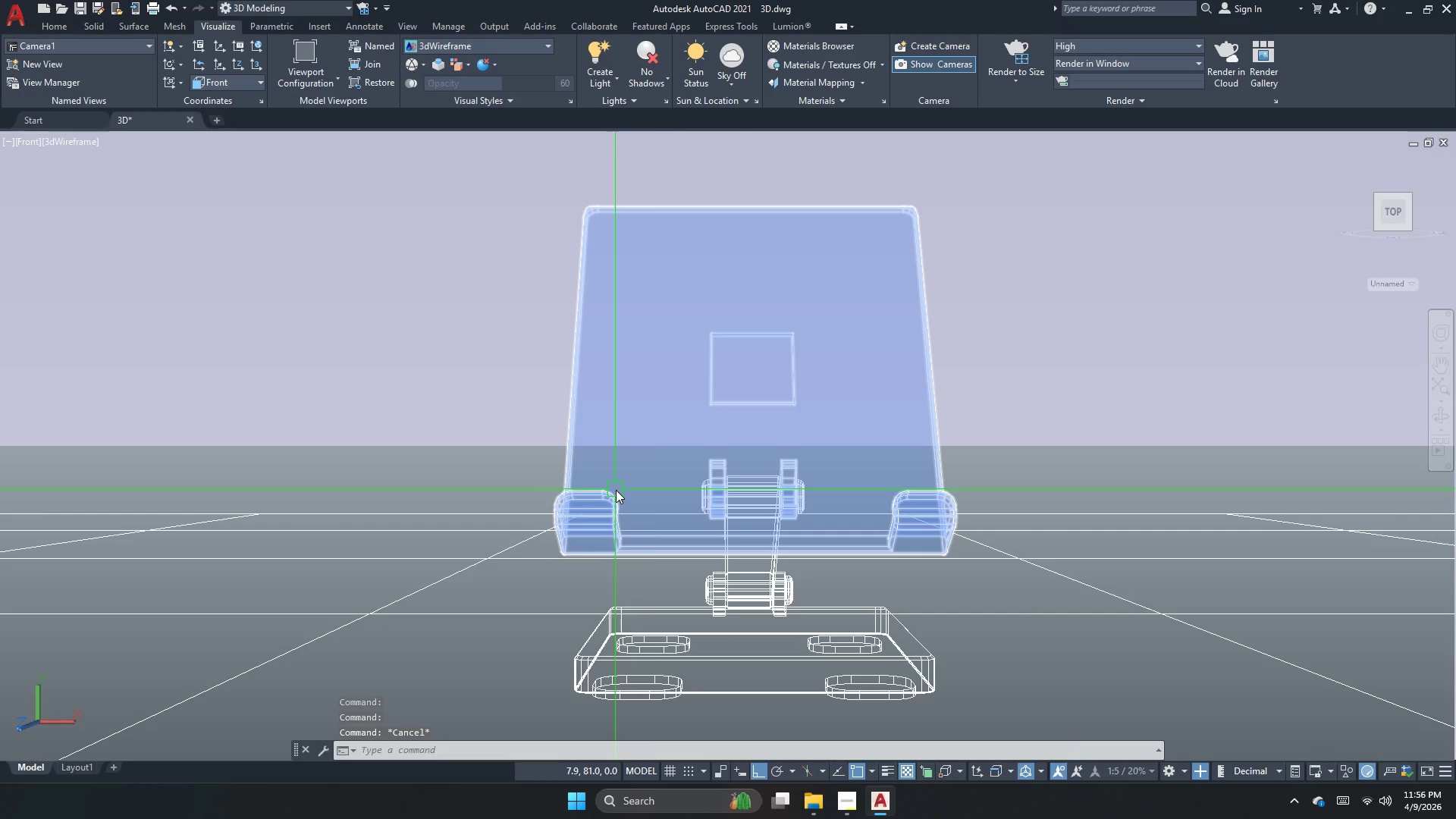 
key(Escape)
 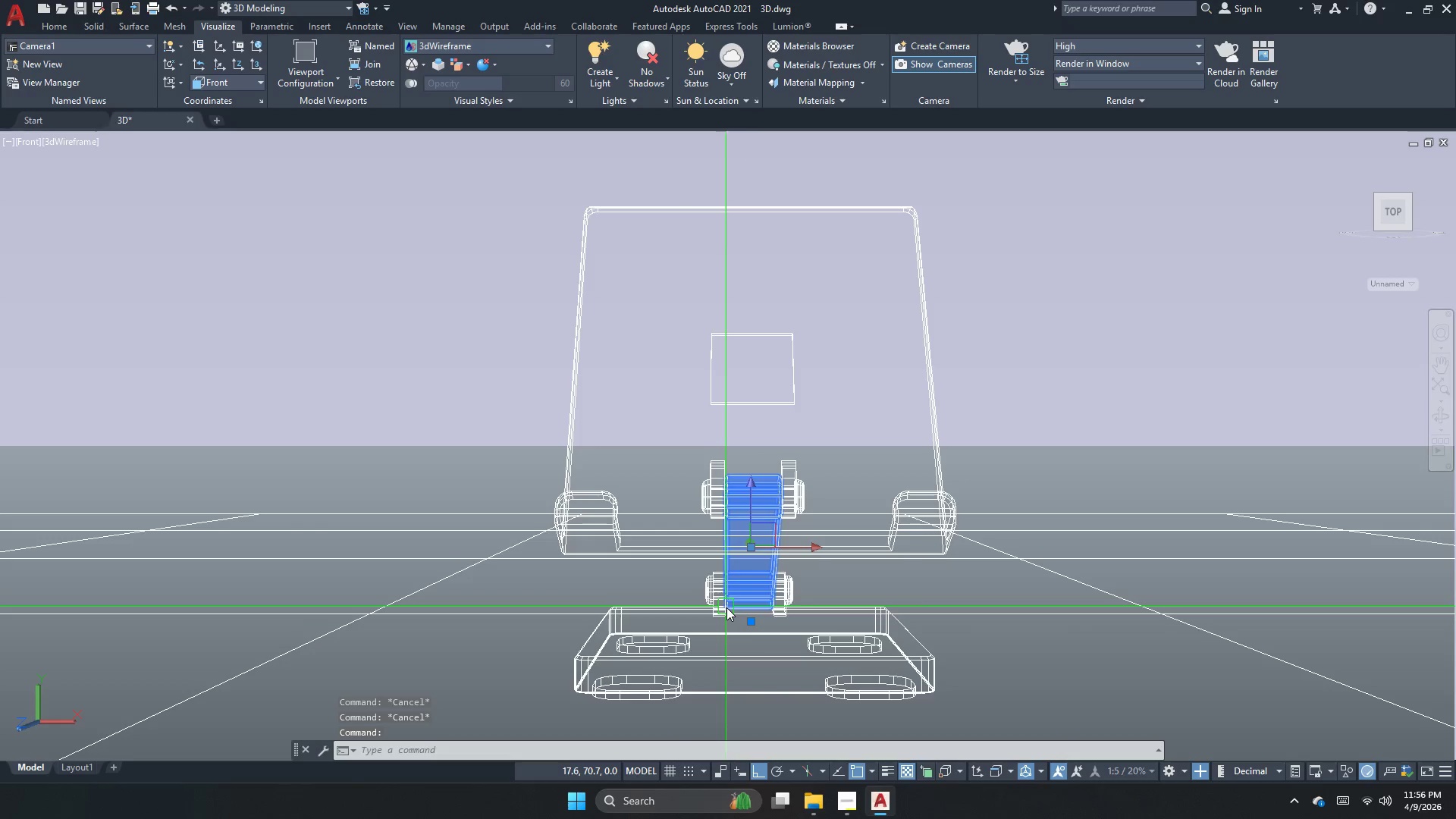 
key(Escape)
 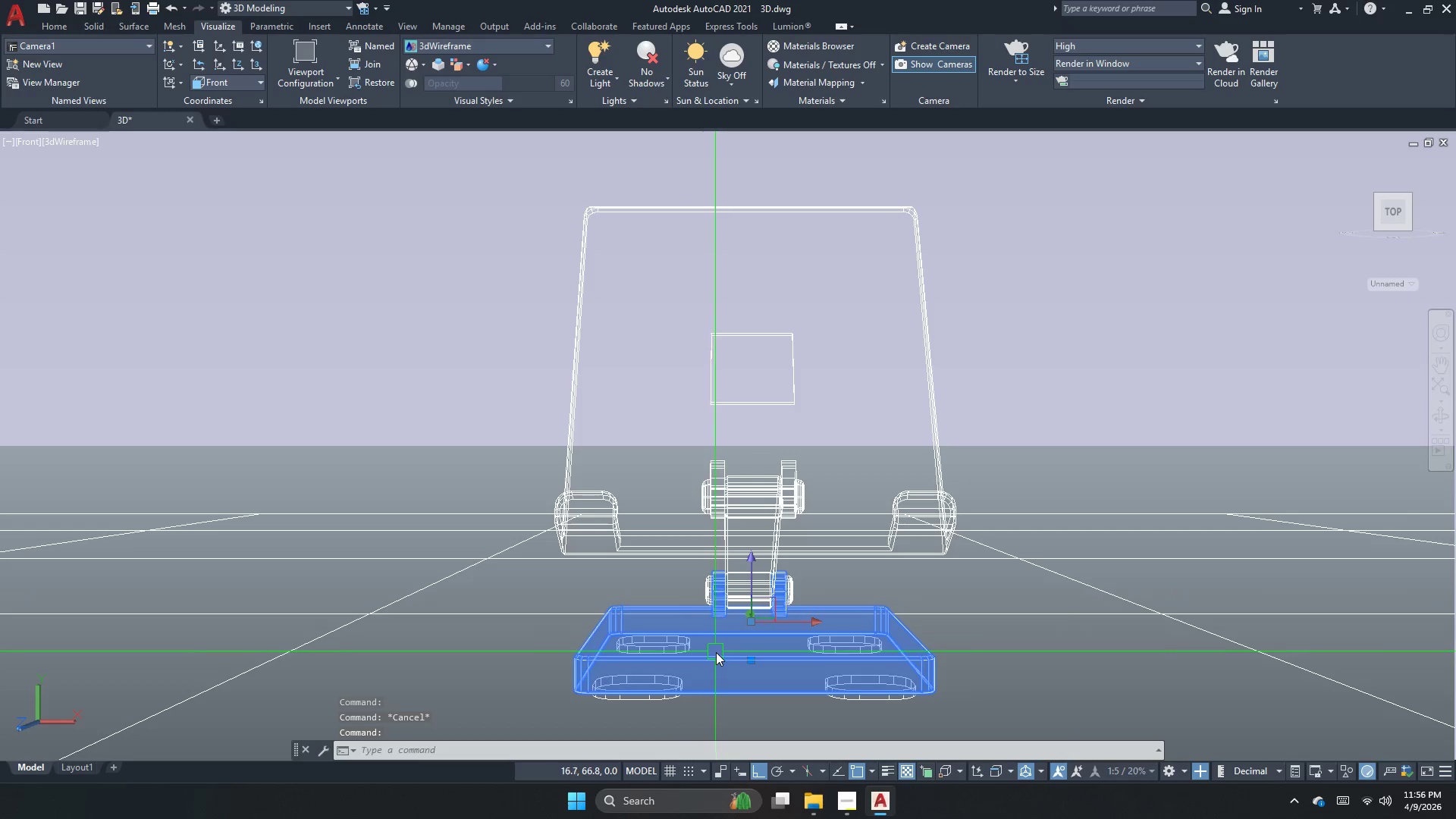 
key(Escape)
 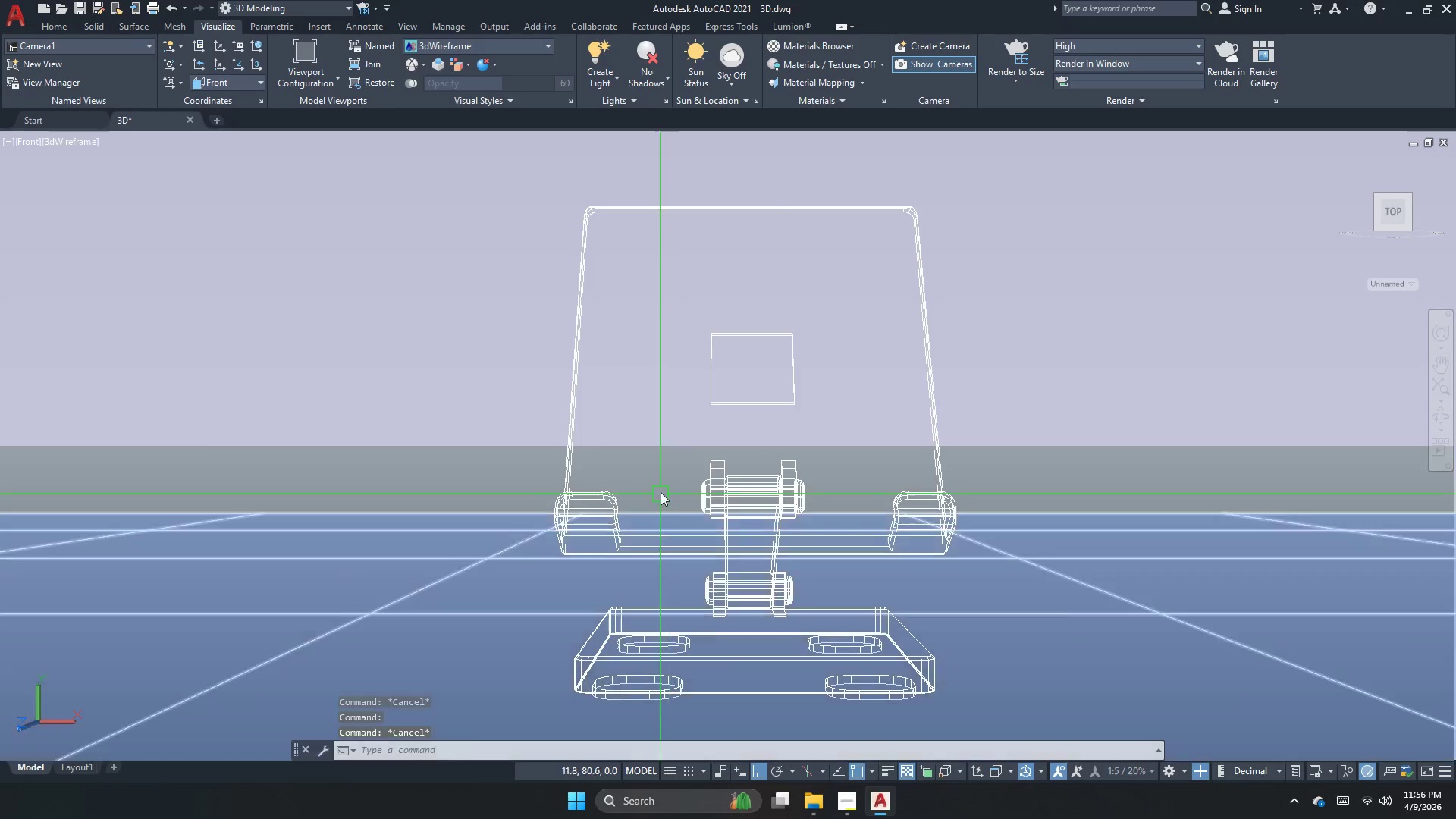 
left_click([661, 483])
 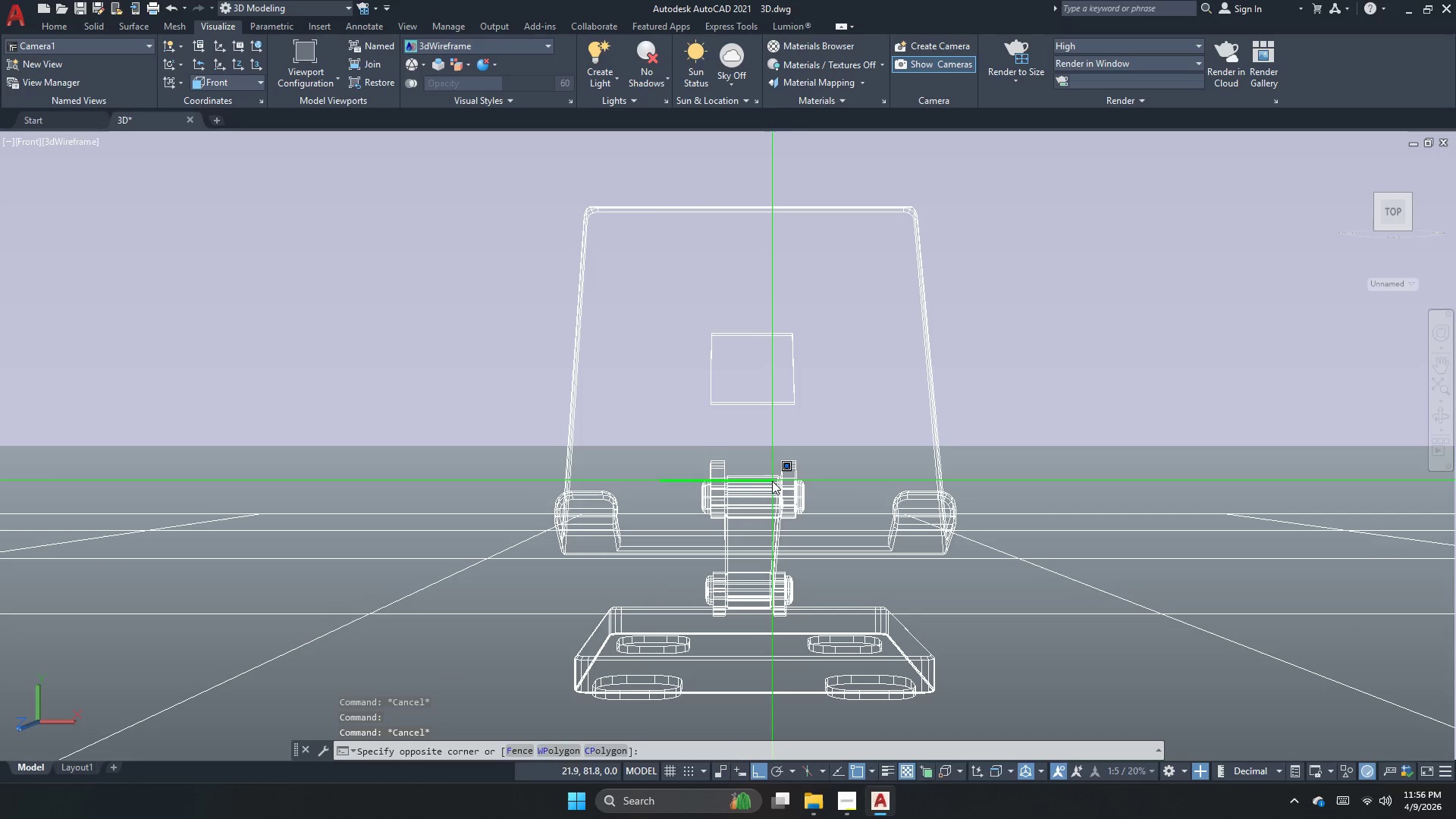 
key(Escape)
 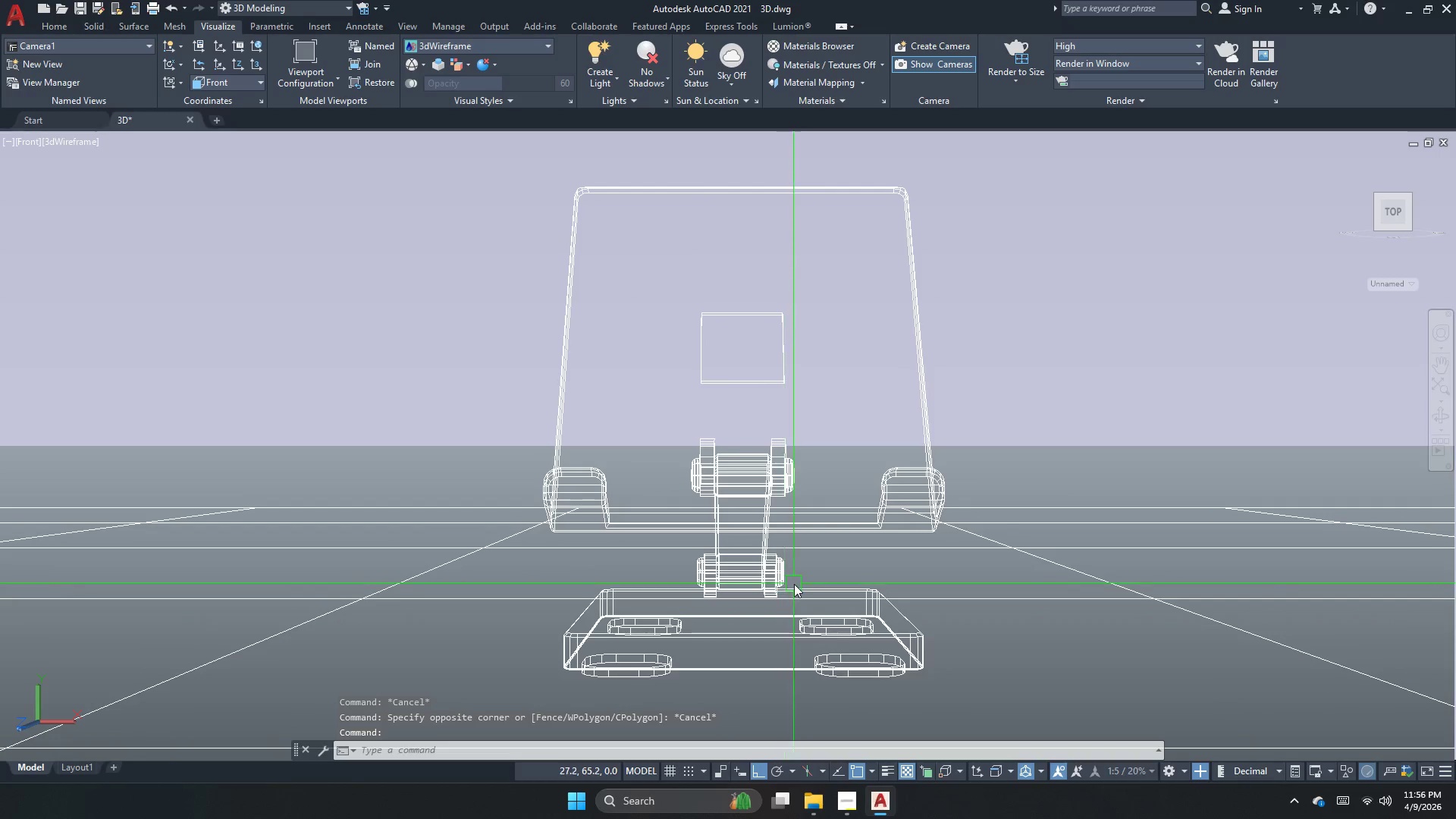 
key(Escape)
 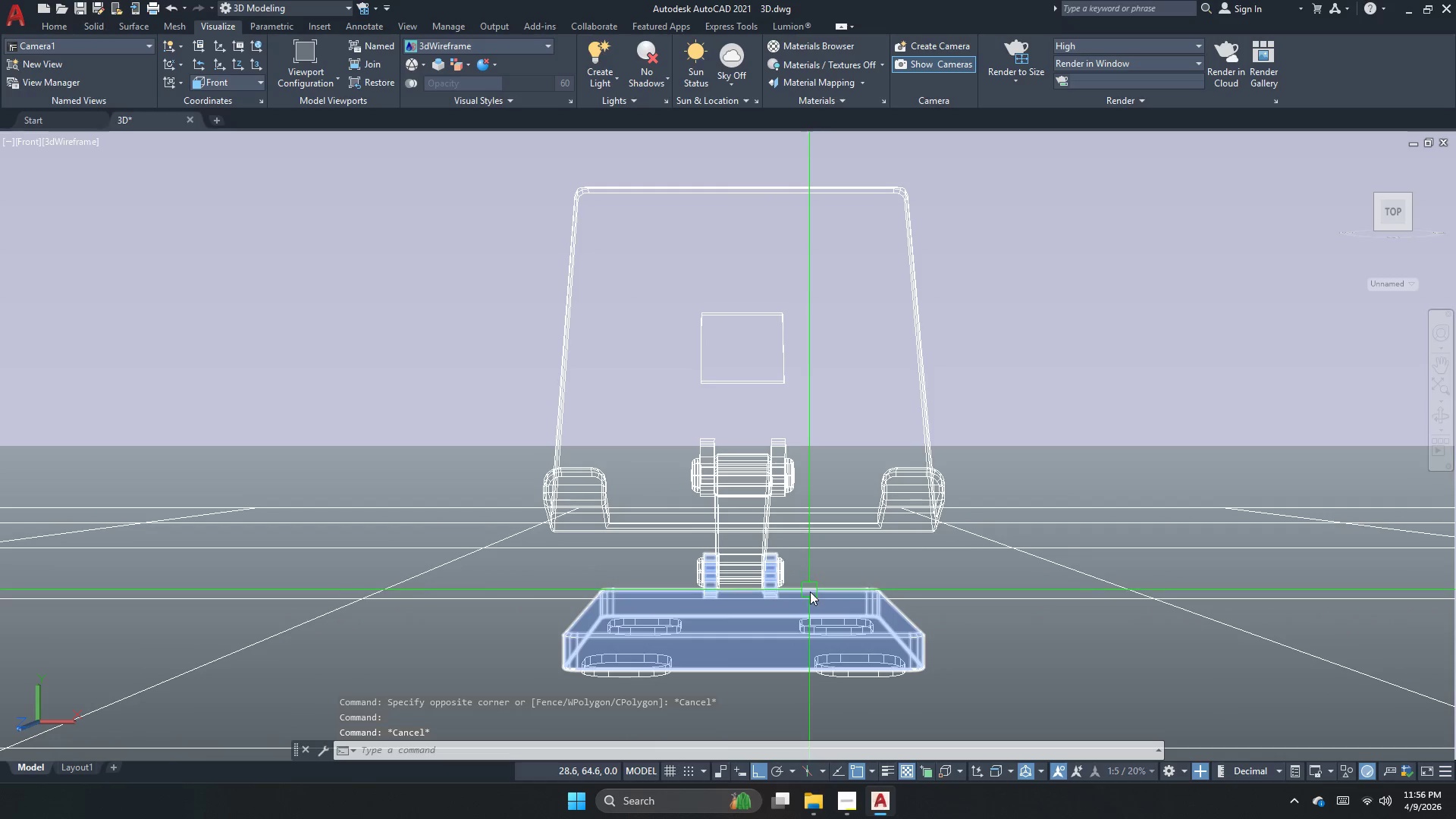 
key(Escape)
 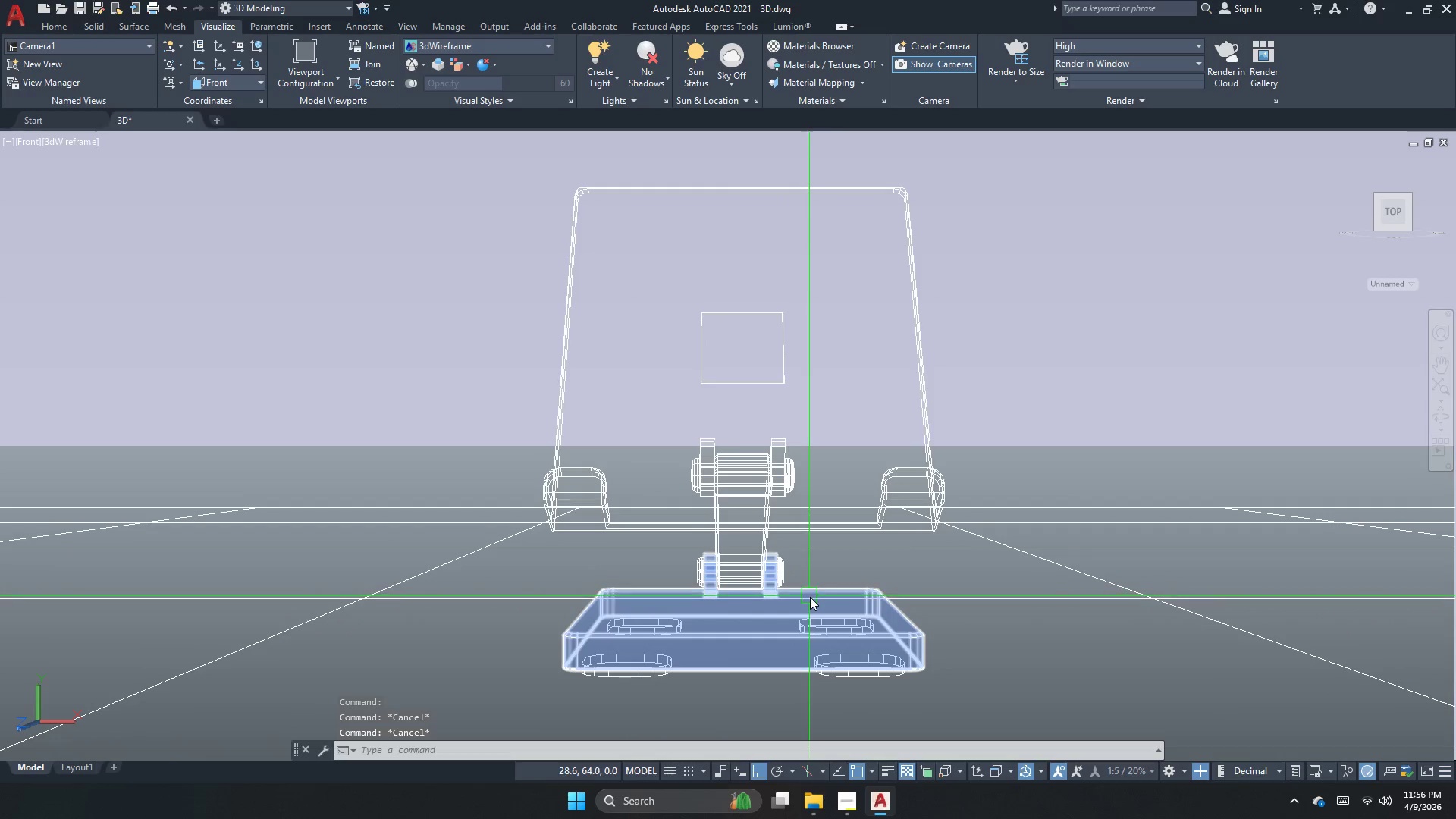 
key(Escape)
 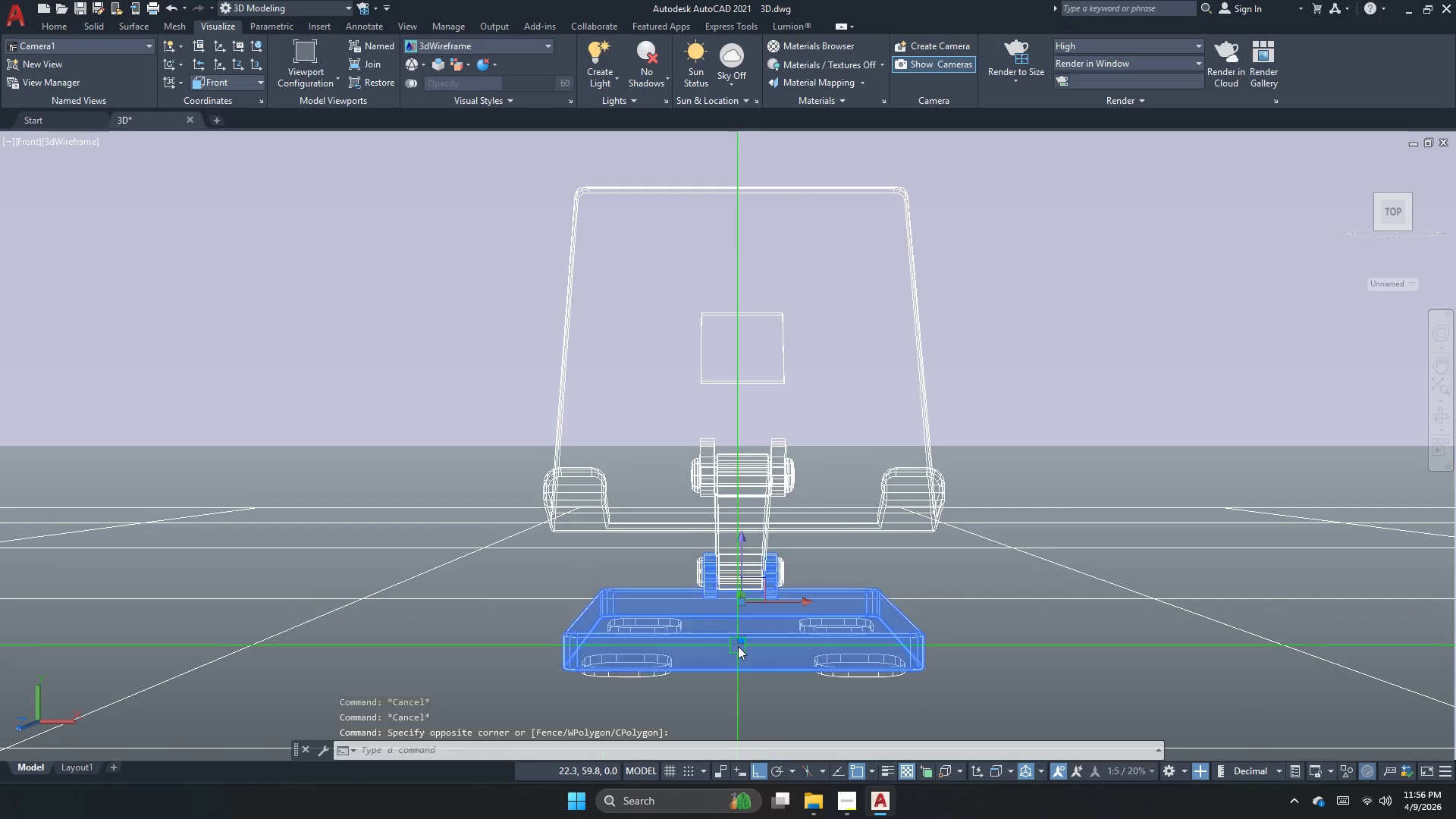 
key(Escape)
 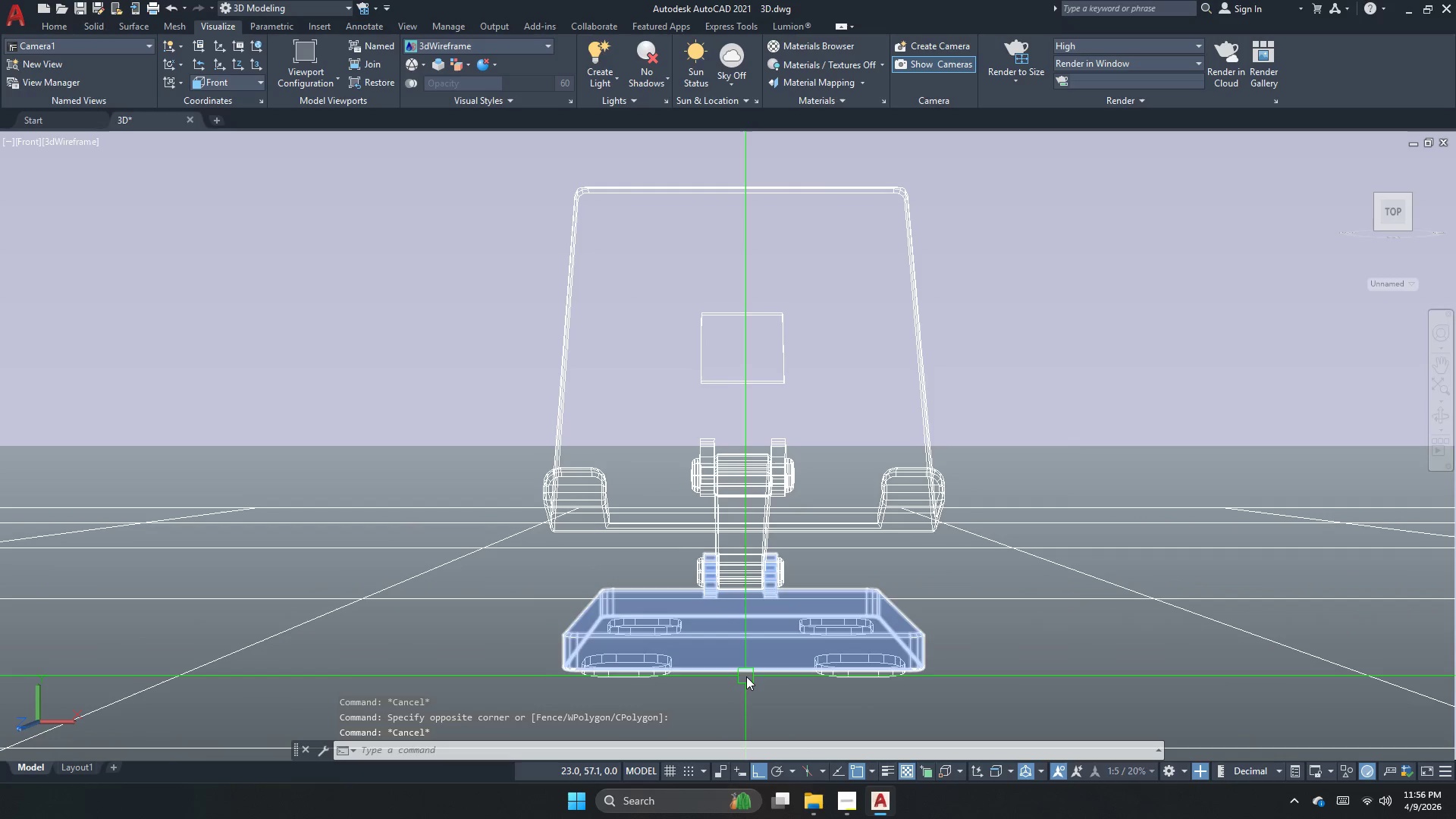 
key(Control+ControlLeft)
 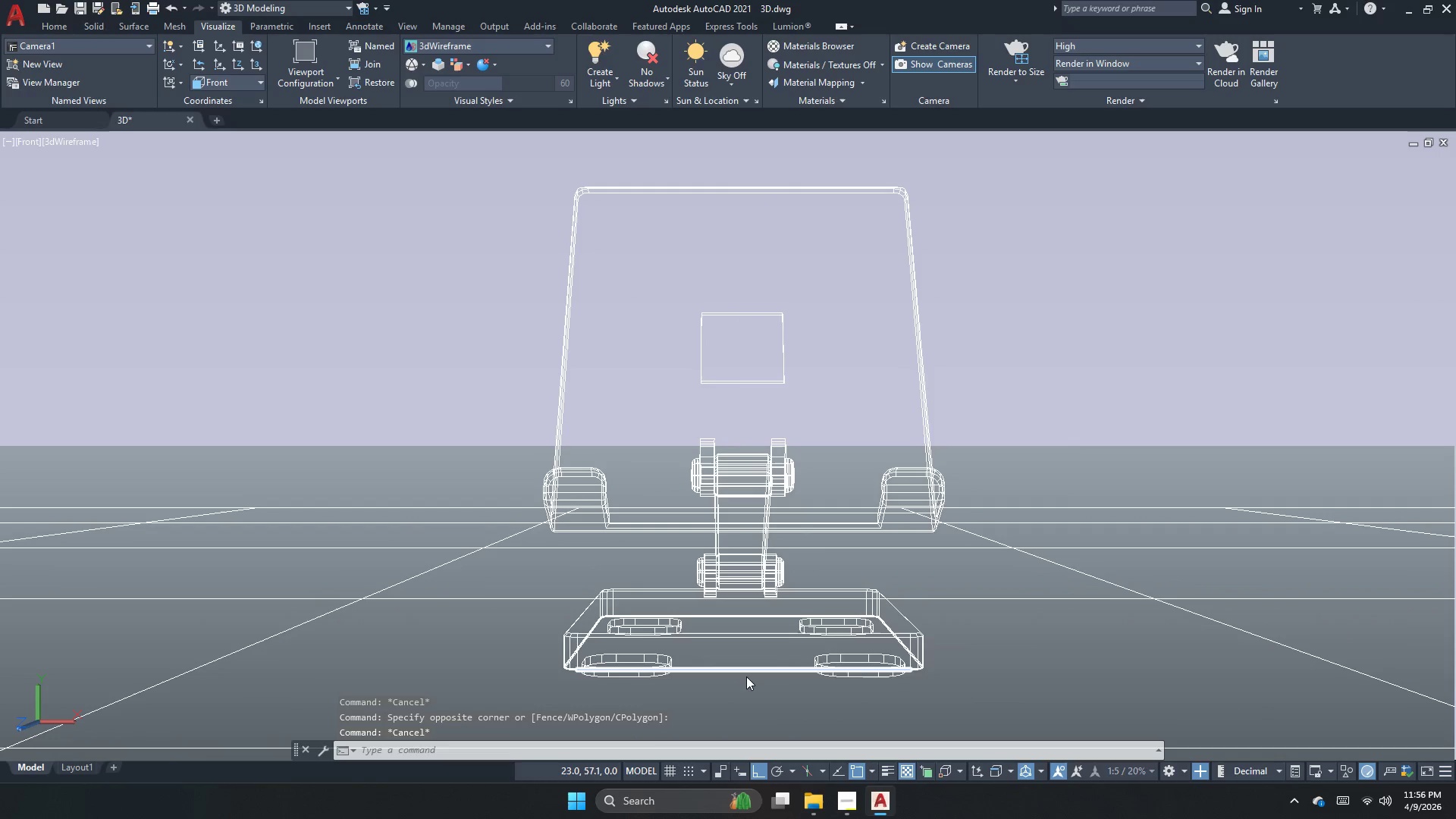 
key(Control+S)
 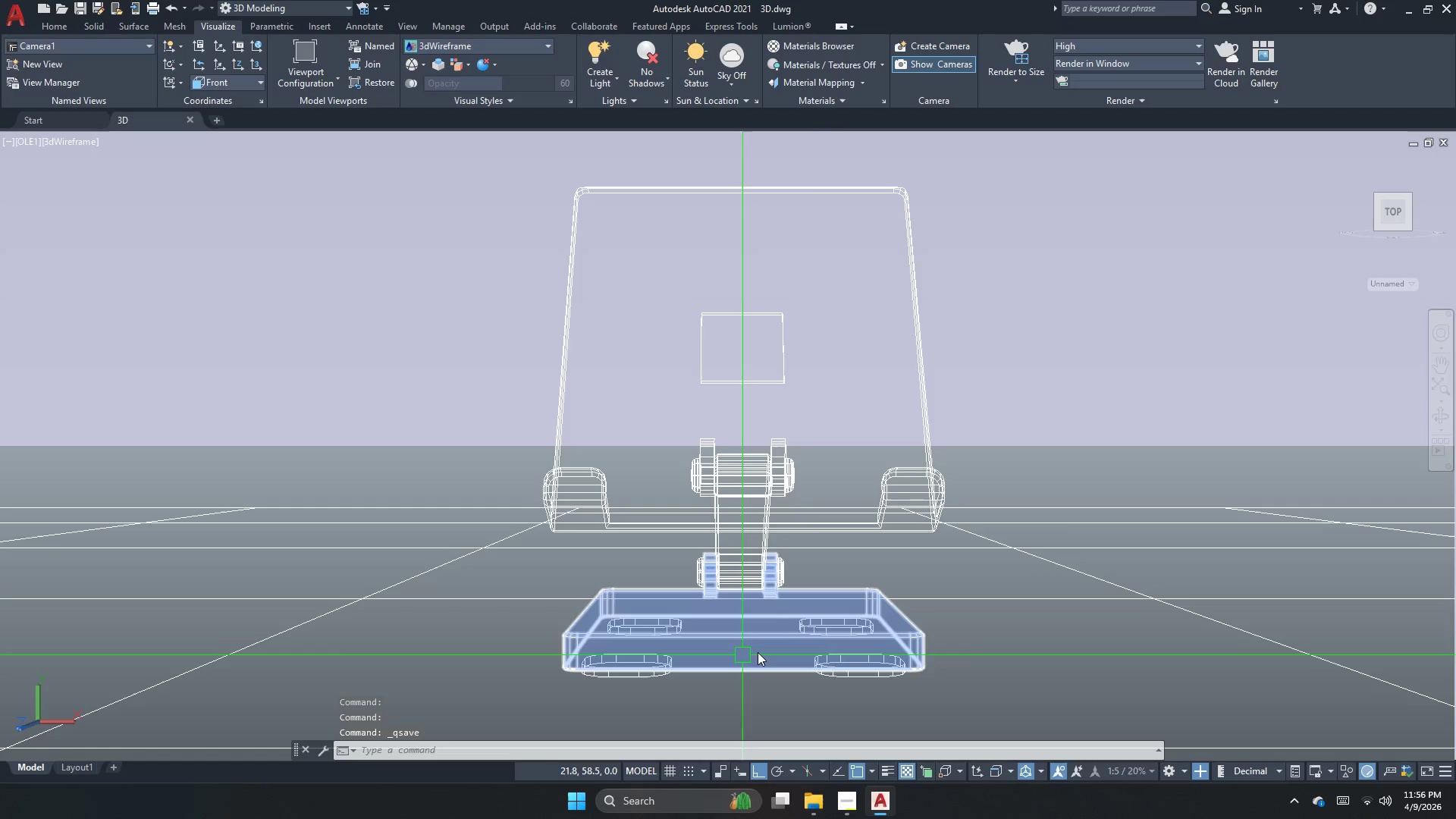 
key(Escape)
 